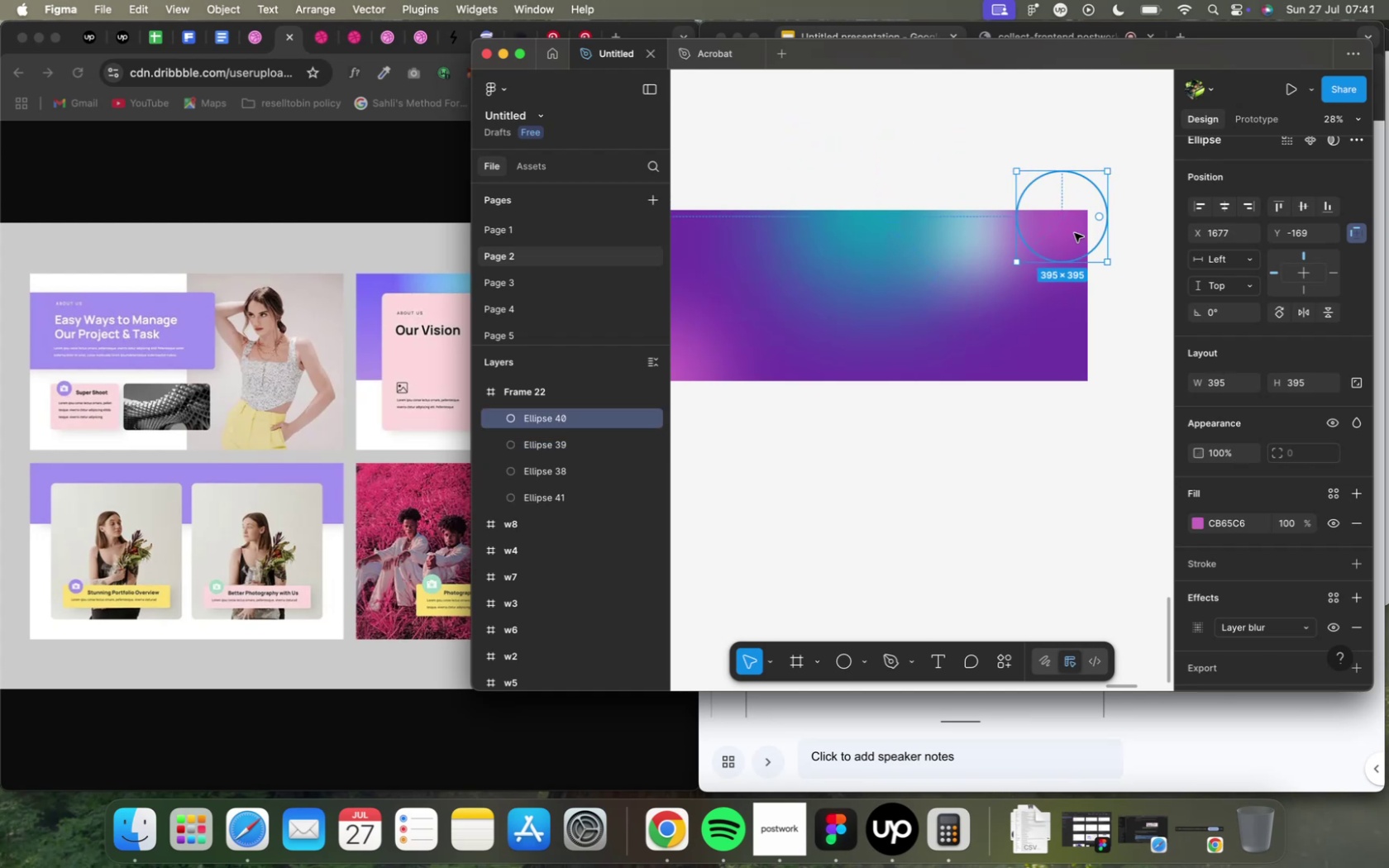 
left_click_drag(start_coordinate=[1065, 240], to_coordinate=[1048, 250])
 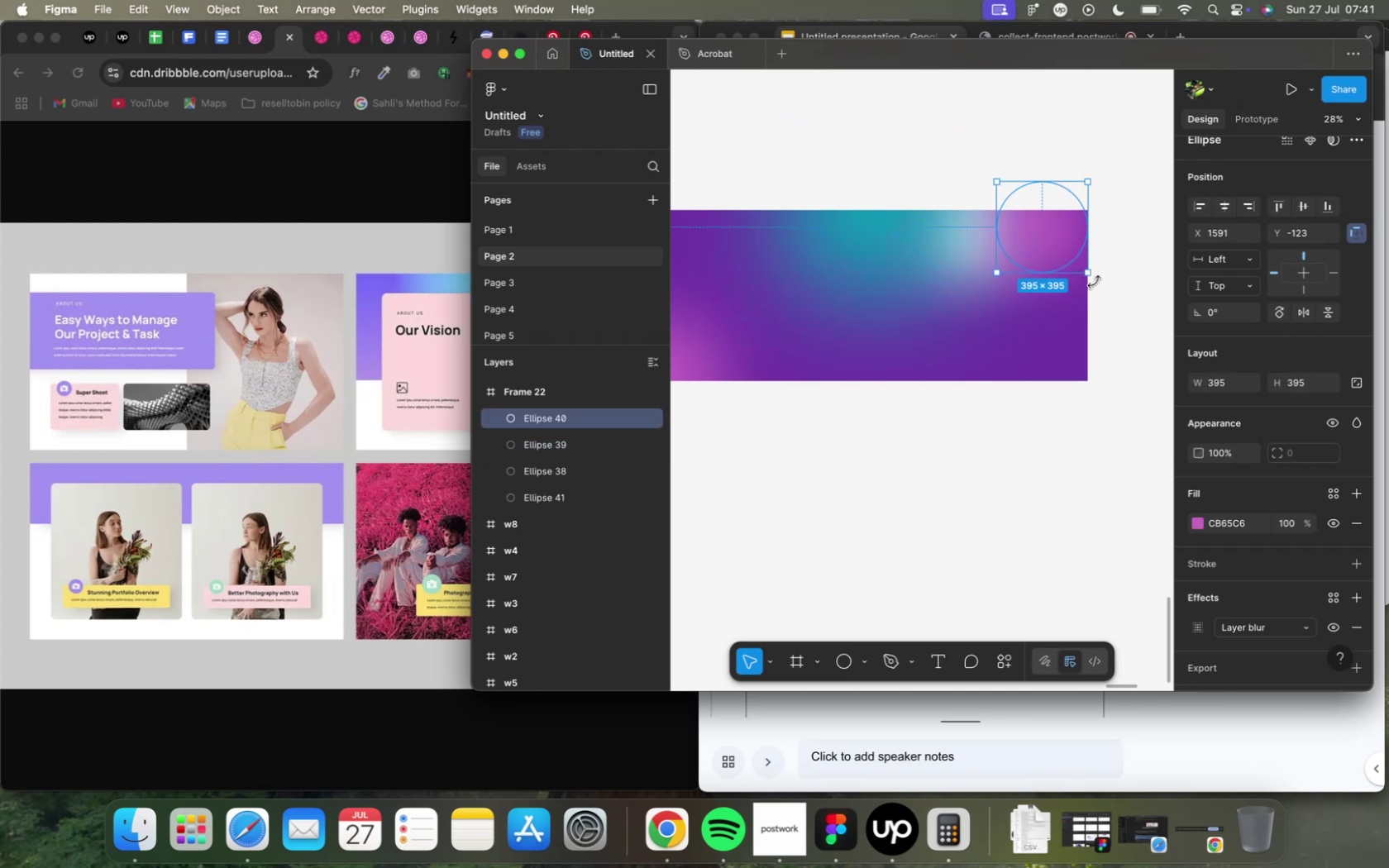 
left_click_drag(start_coordinate=[1087, 275], to_coordinate=[1093, 278])
 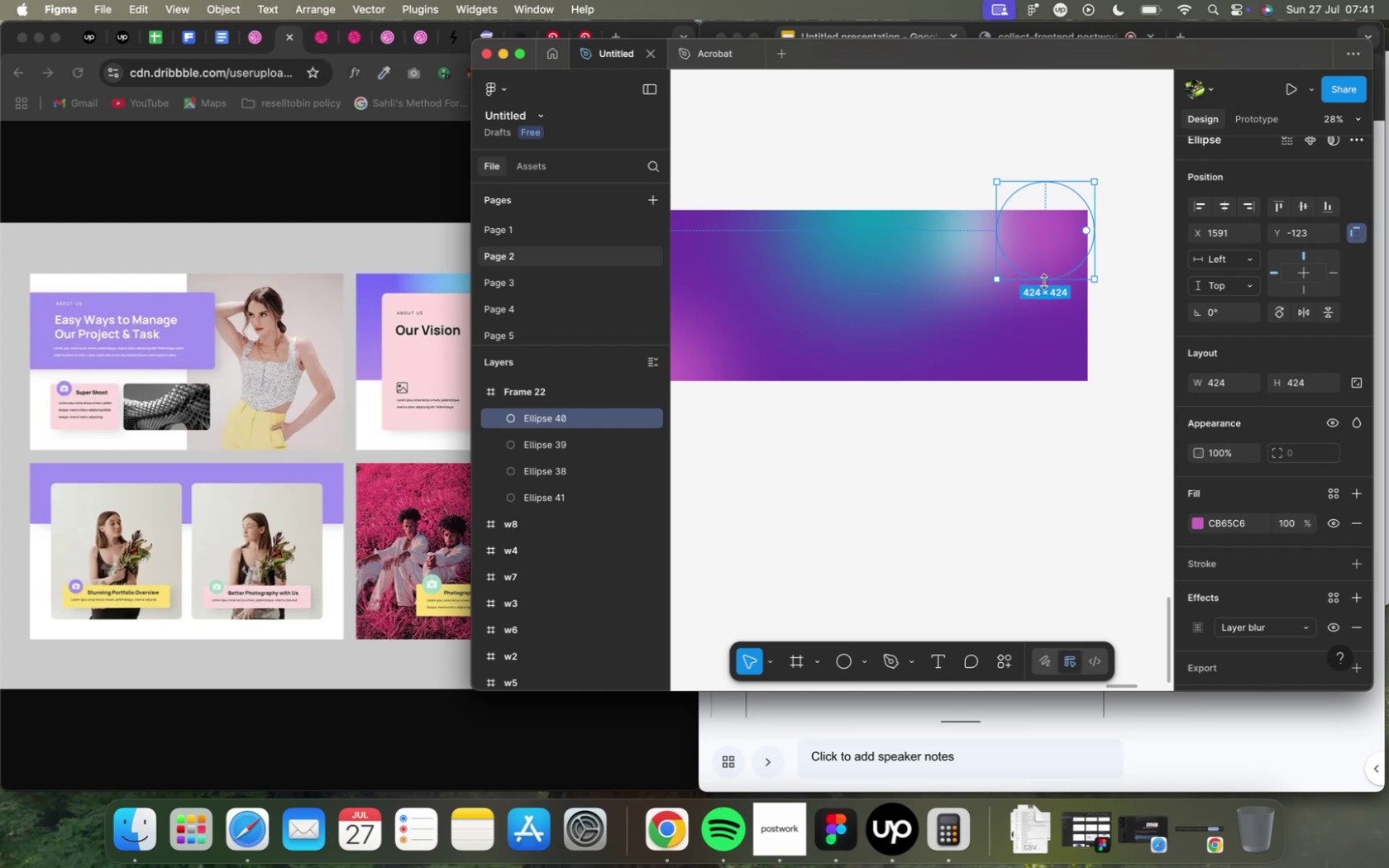 
hold_key(key=ShiftLeft, duration=1.22)
 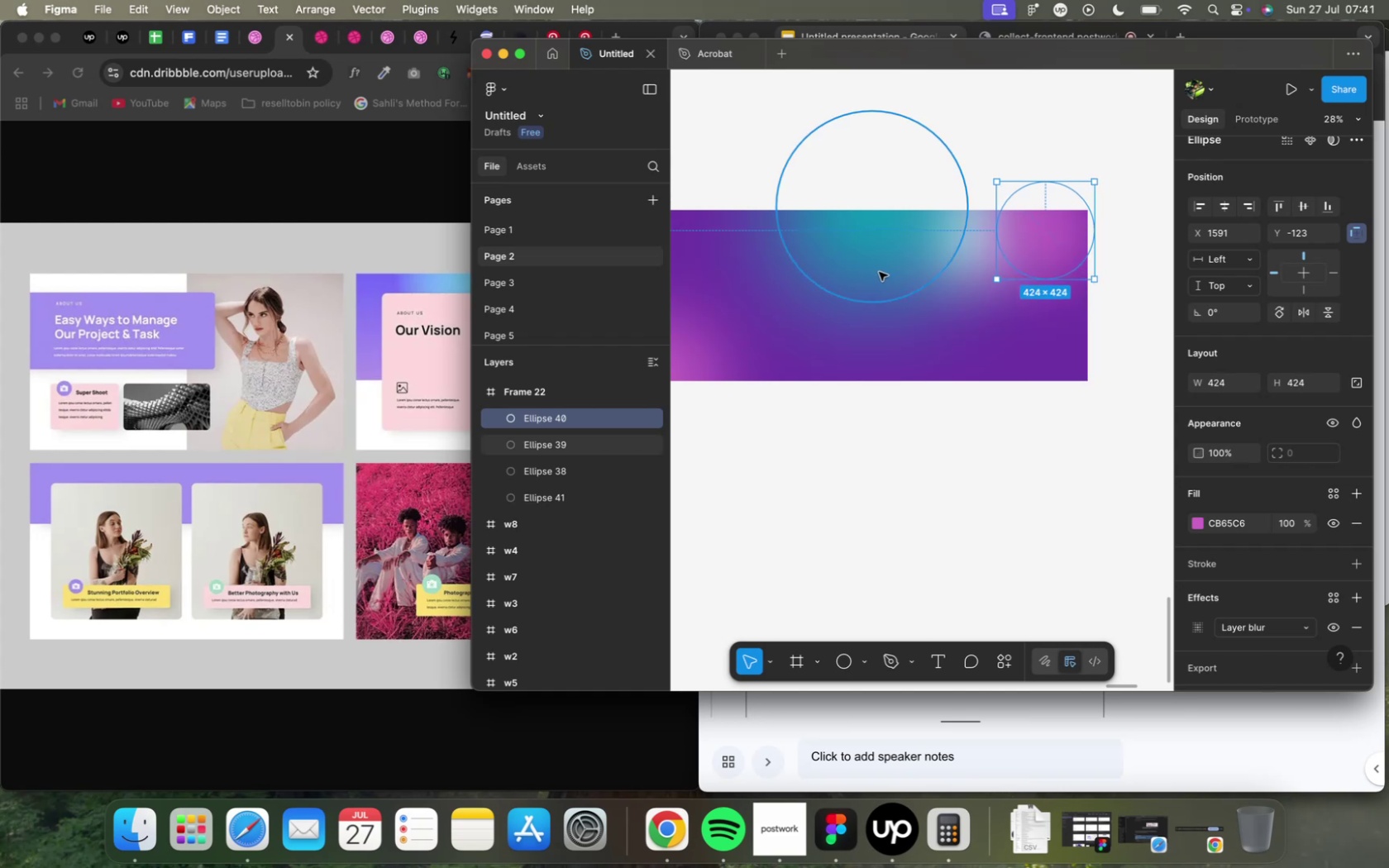 
left_click_drag(start_coordinate=[878, 267], to_coordinate=[889, 268])
 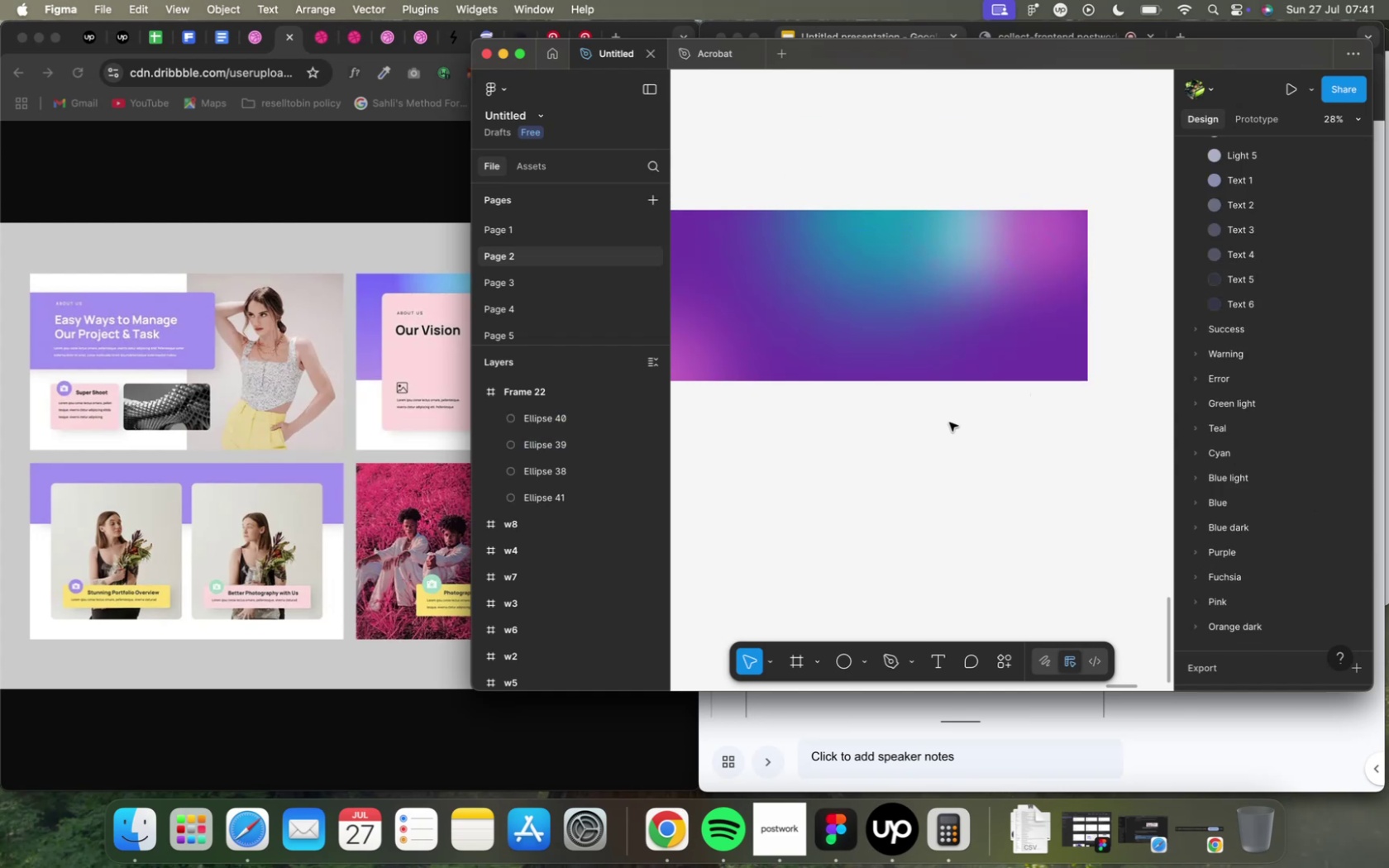 
left_click_drag(start_coordinate=[809, 451], to_coordinate=[935, 452])
 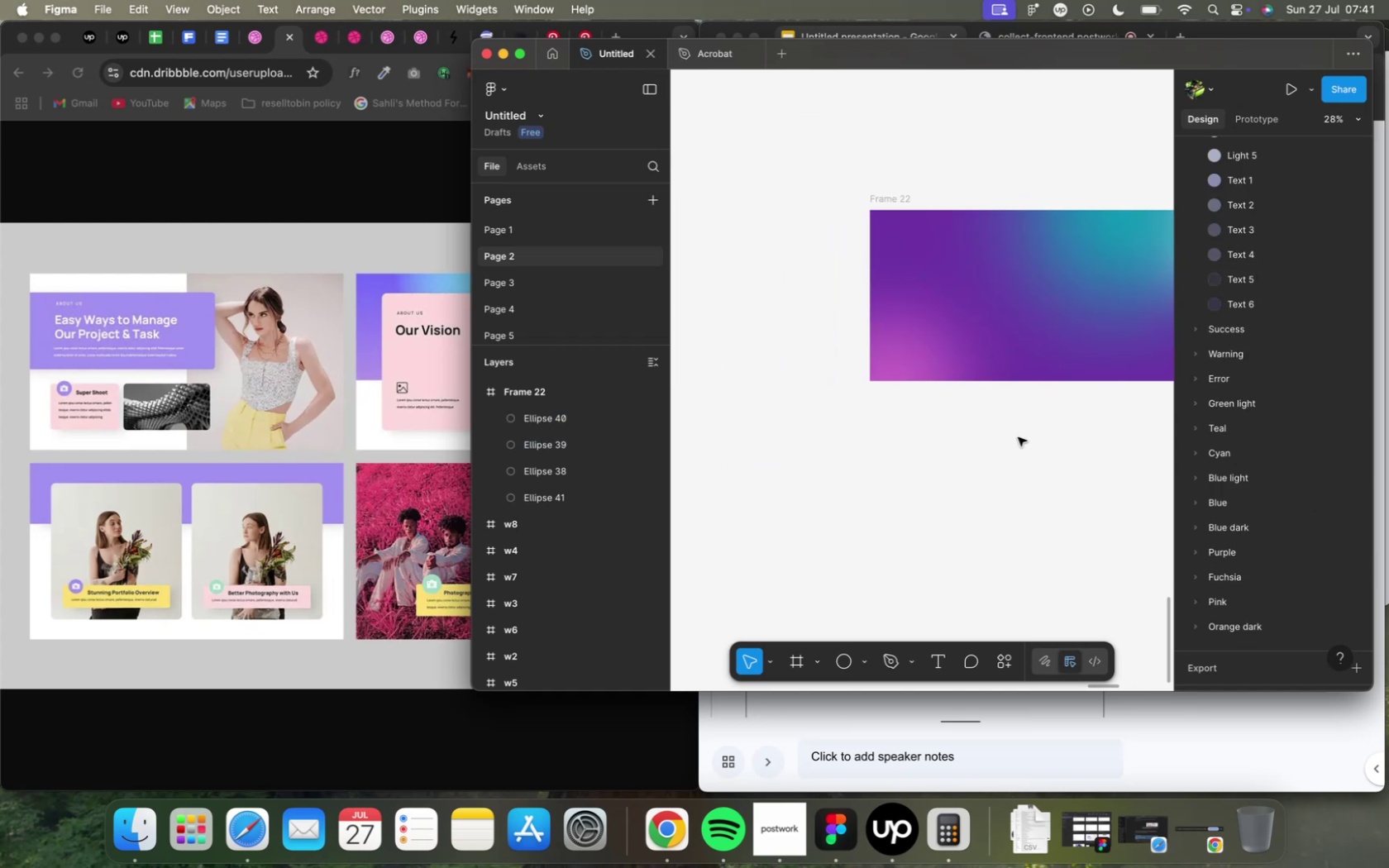 
left_click_drag(start_coordinate=[1101, 415], to_coordinate=[1163, 403])
 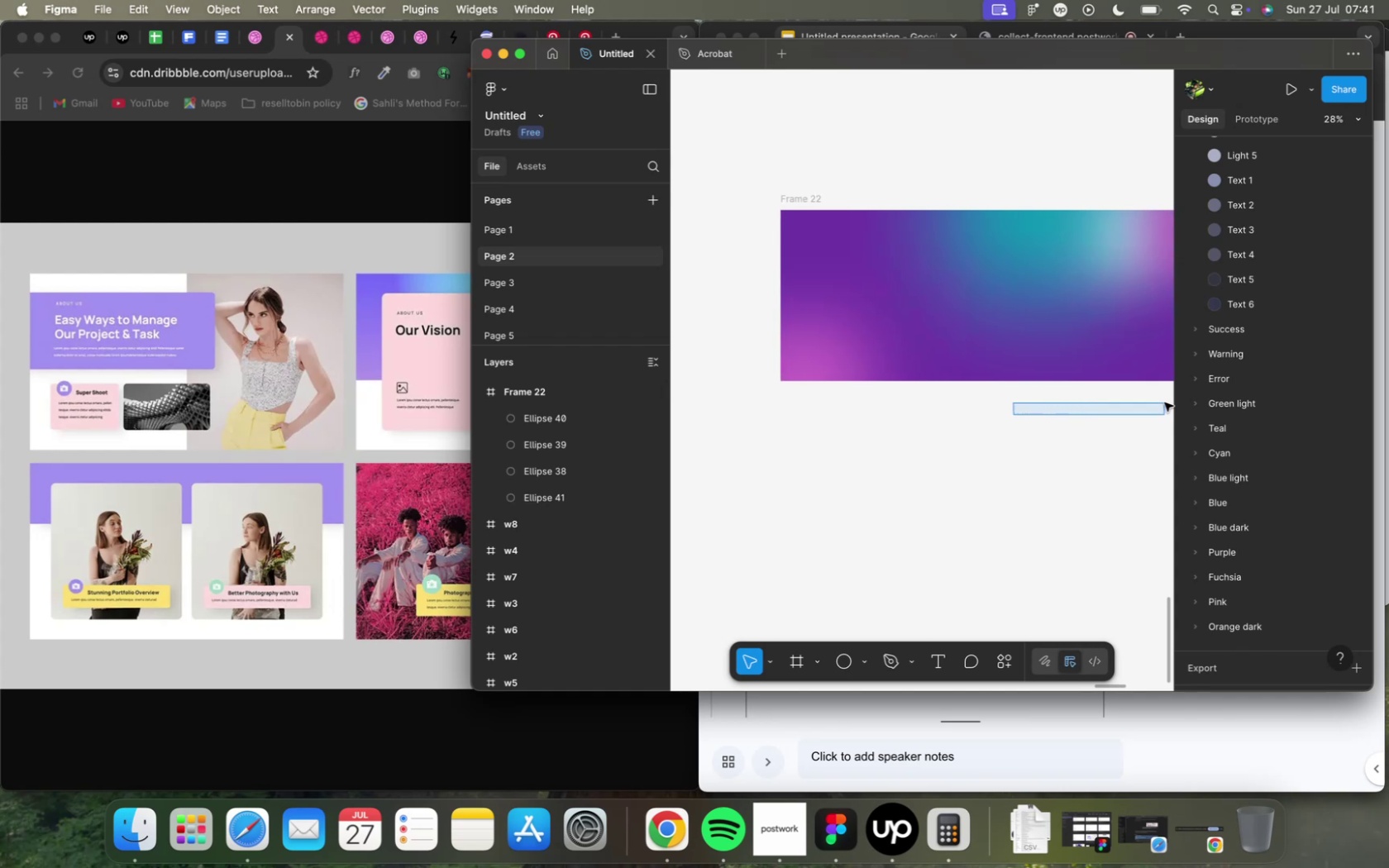 
left_click_drag(start_coordinate=[1163, 403], to_coordinate=[1170, 402])
 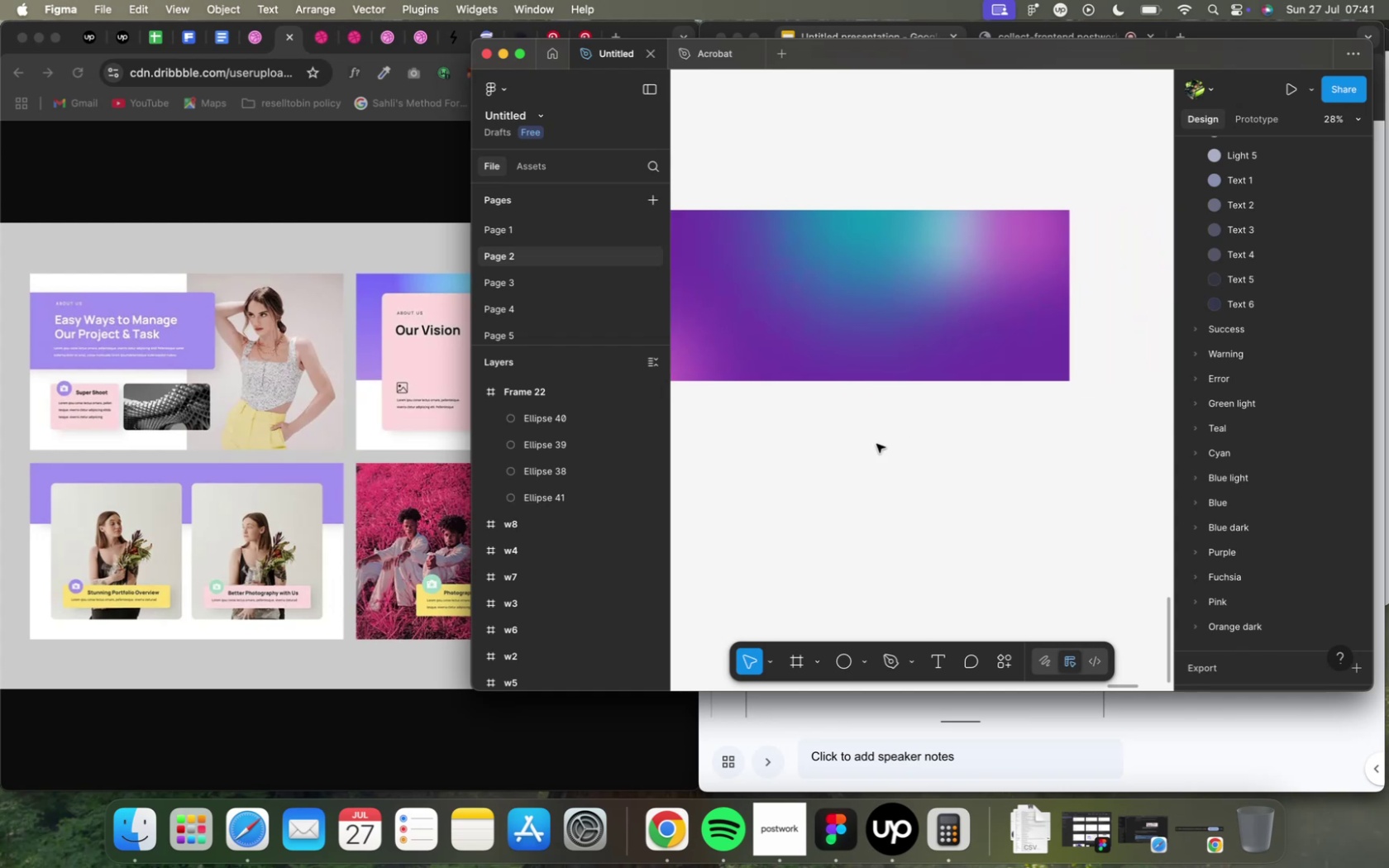 
left_click_drag(start_coordinate=[730, 446], to_coordinate=[675, 446])
 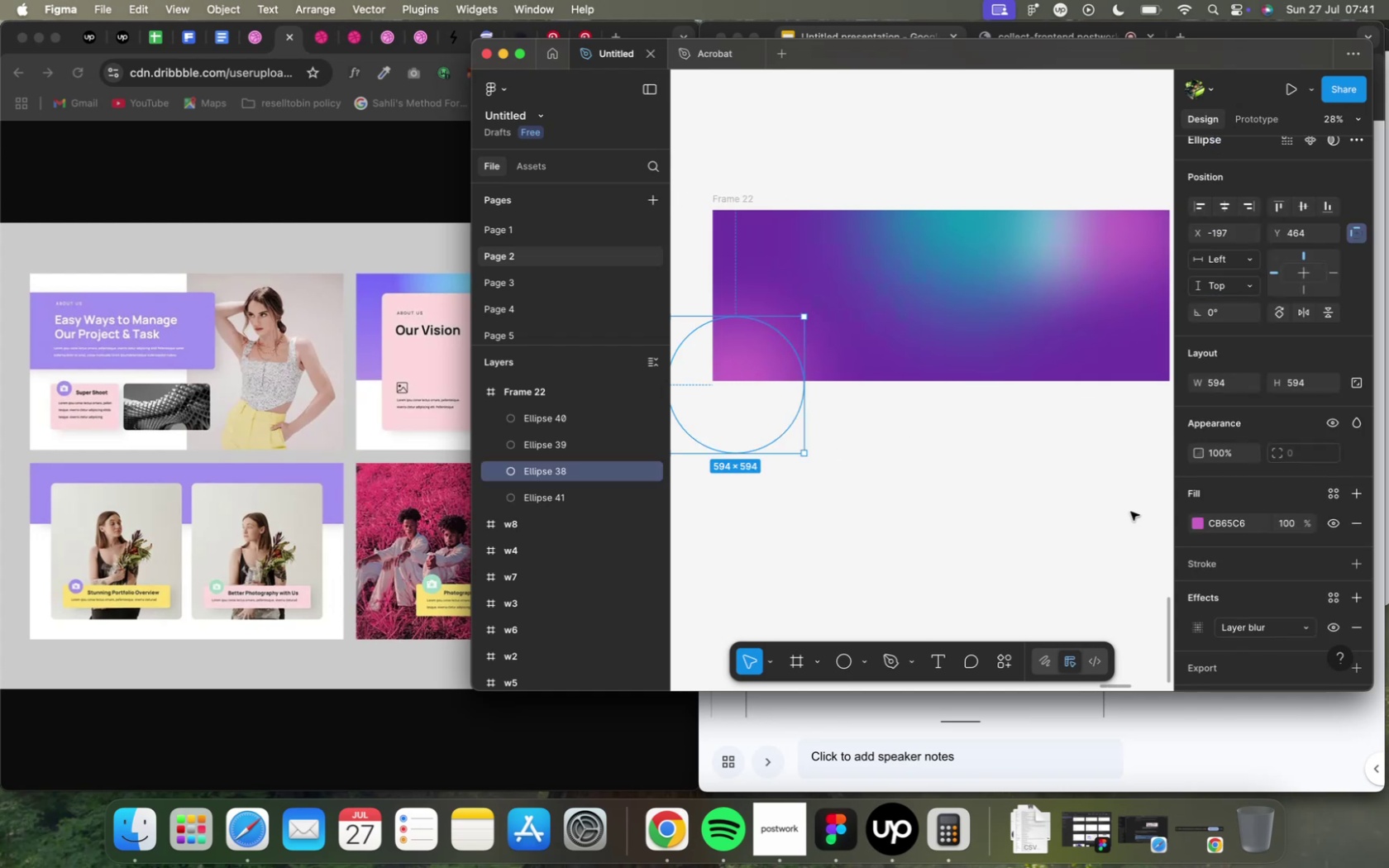 
mouse_move([1196, 631])
 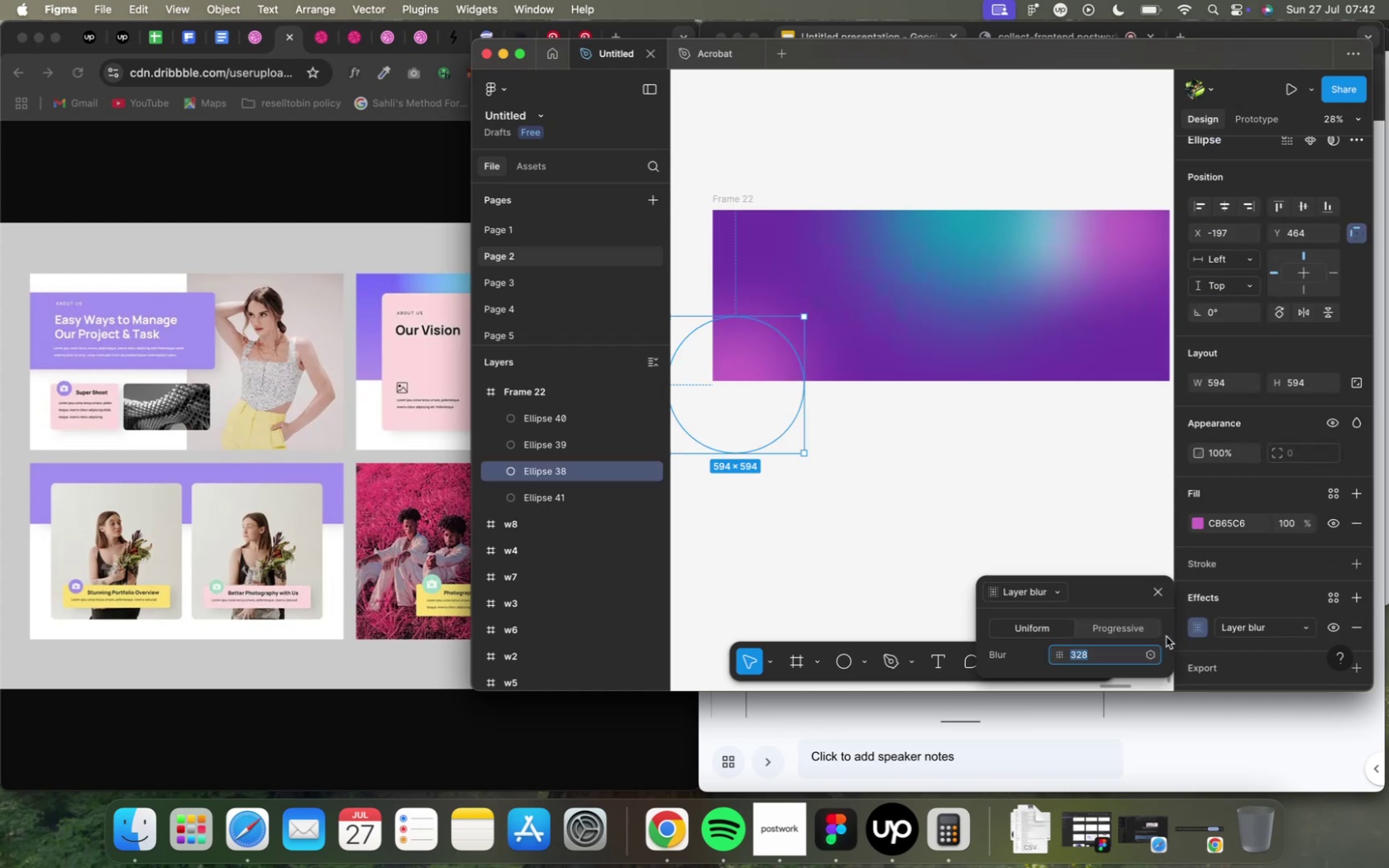 
hold_key(key=ArrowUp, duration=1.58)
 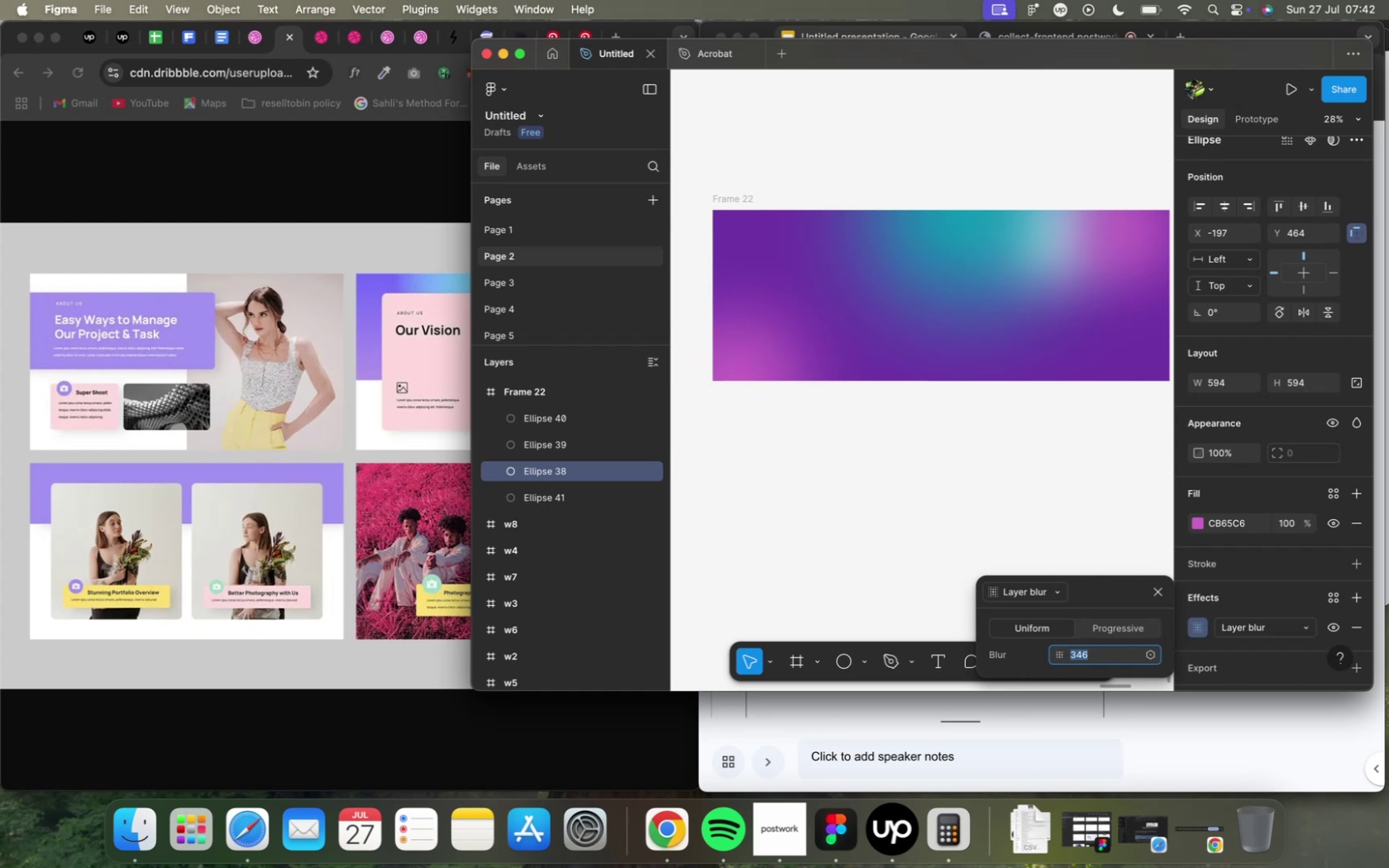 
hold_key(key=ArrowUp, duration=1.5)
 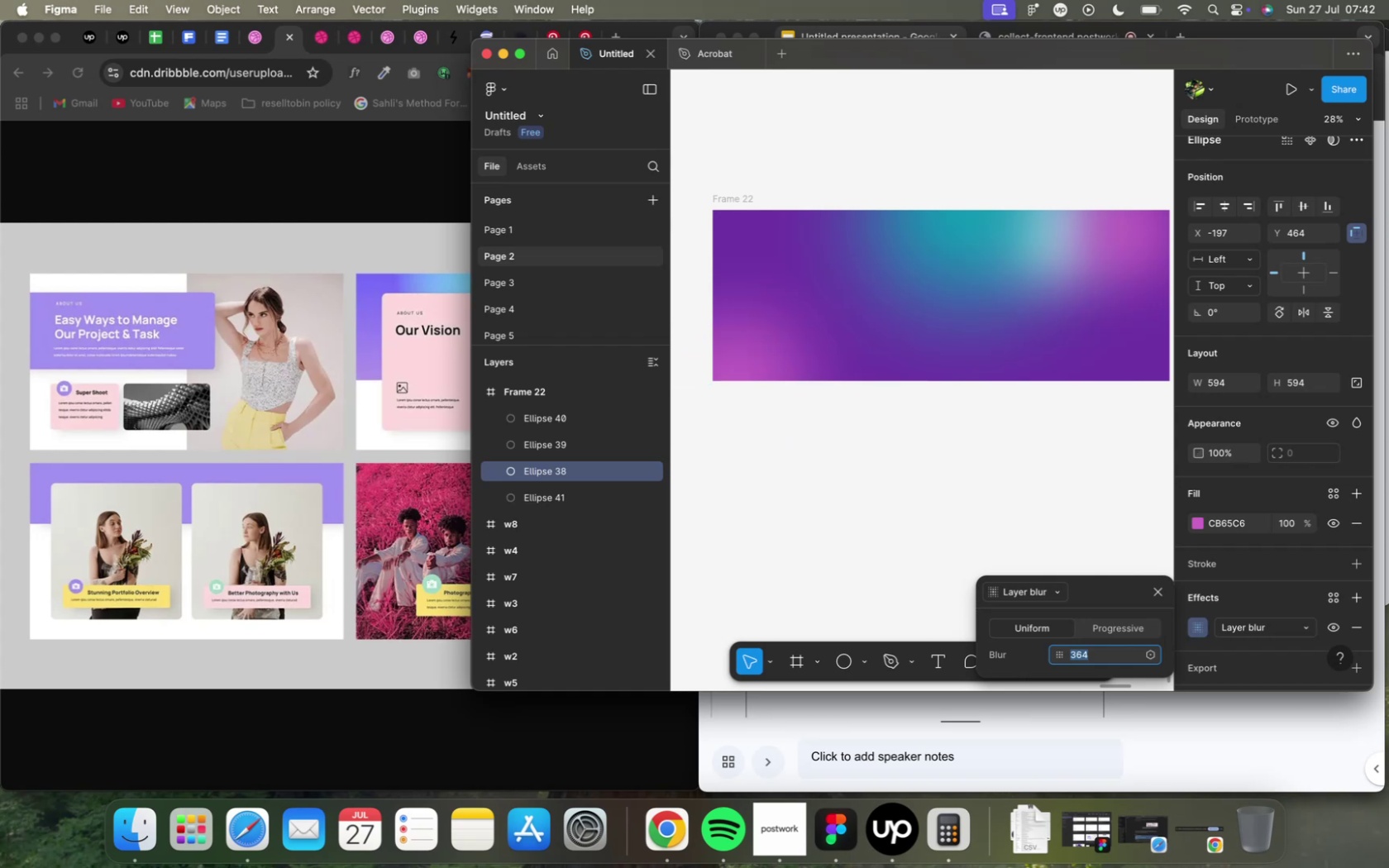 
hold_key(key=ArrowUp, duration=1.58)
 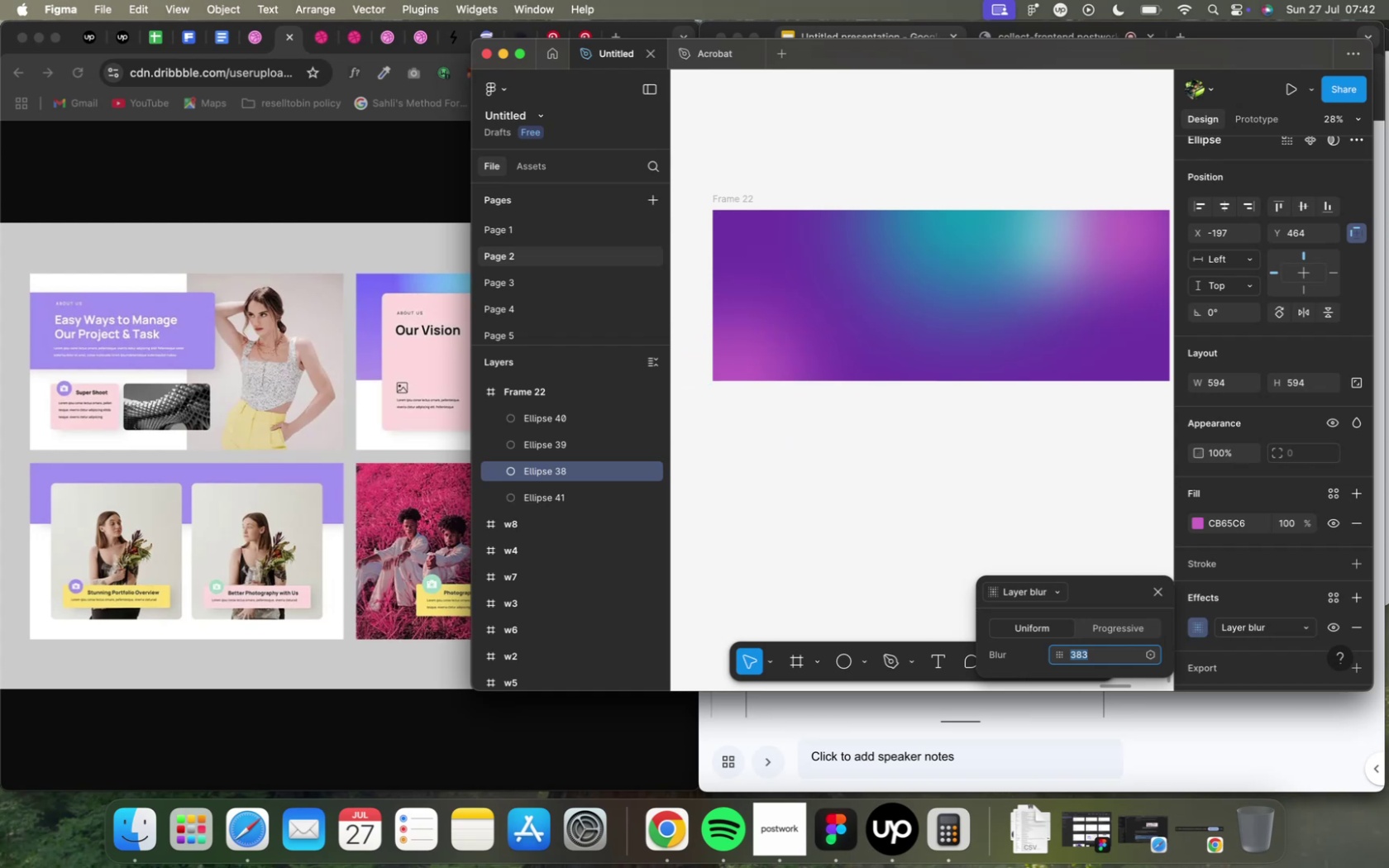 
hold_key(key=ArrowUp, duration=1.58)
 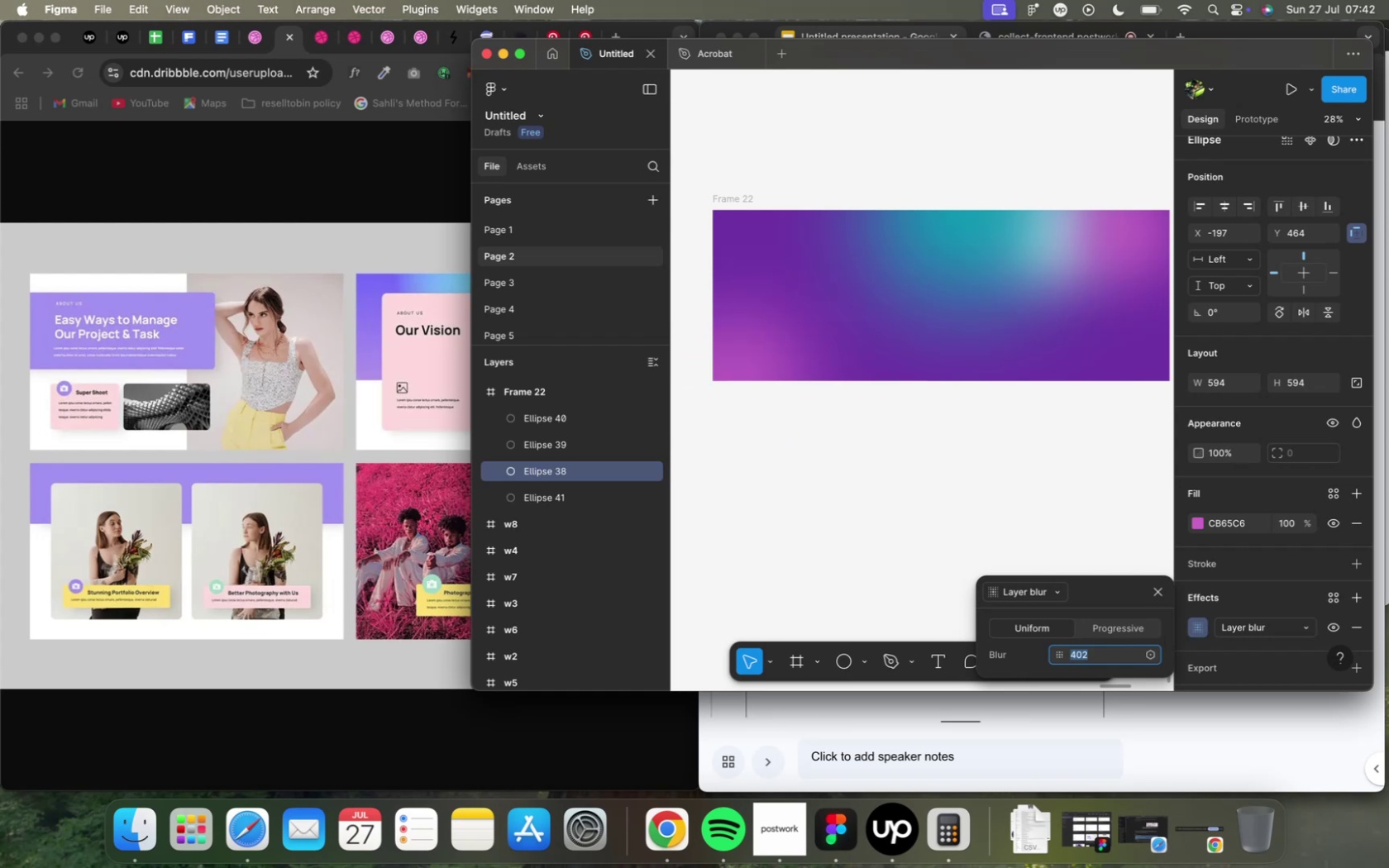 
hold_key(key=ArrowUp, duration=1.58)
 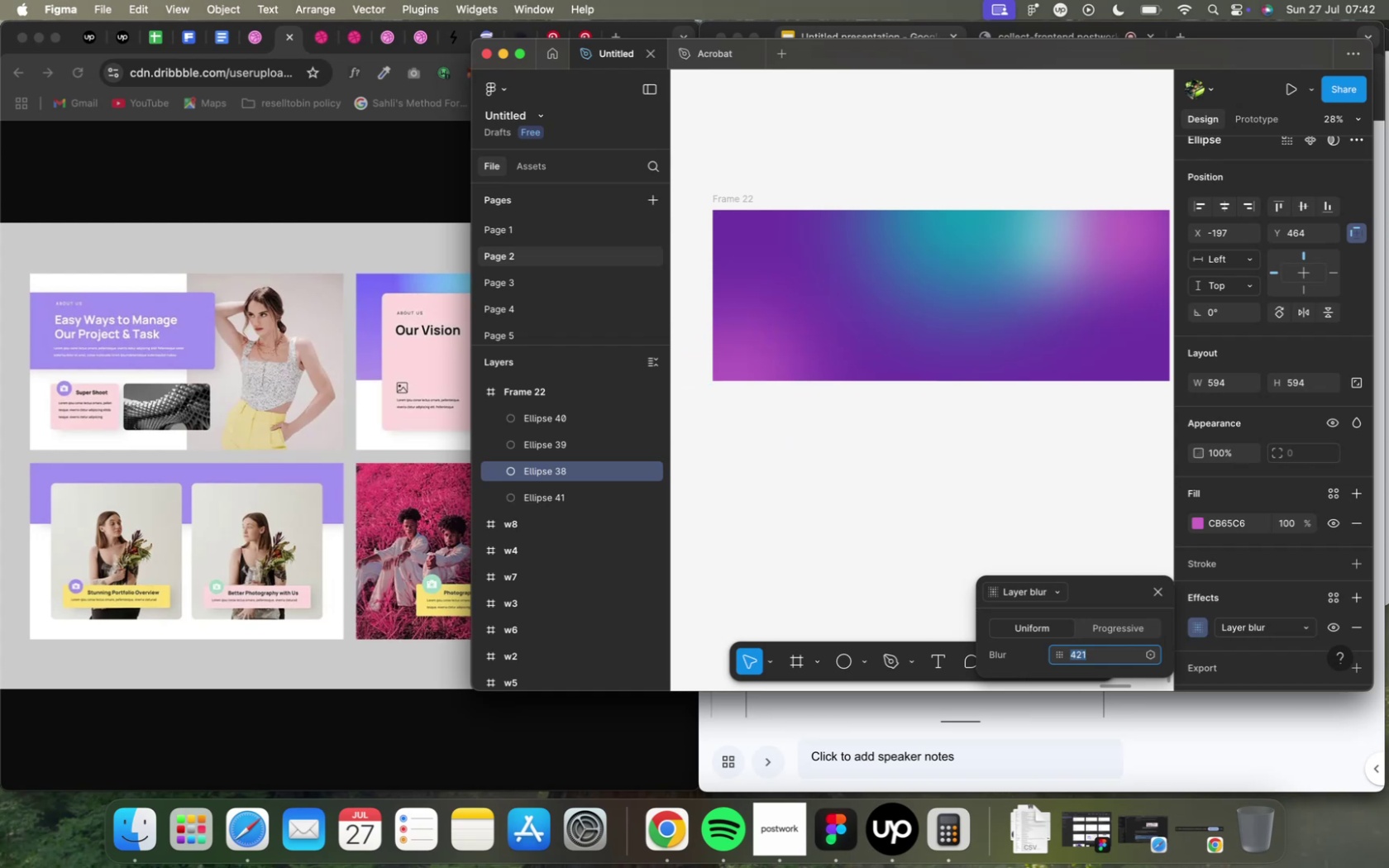 
hold_key(key=ArrowUp, duration=1.58)
 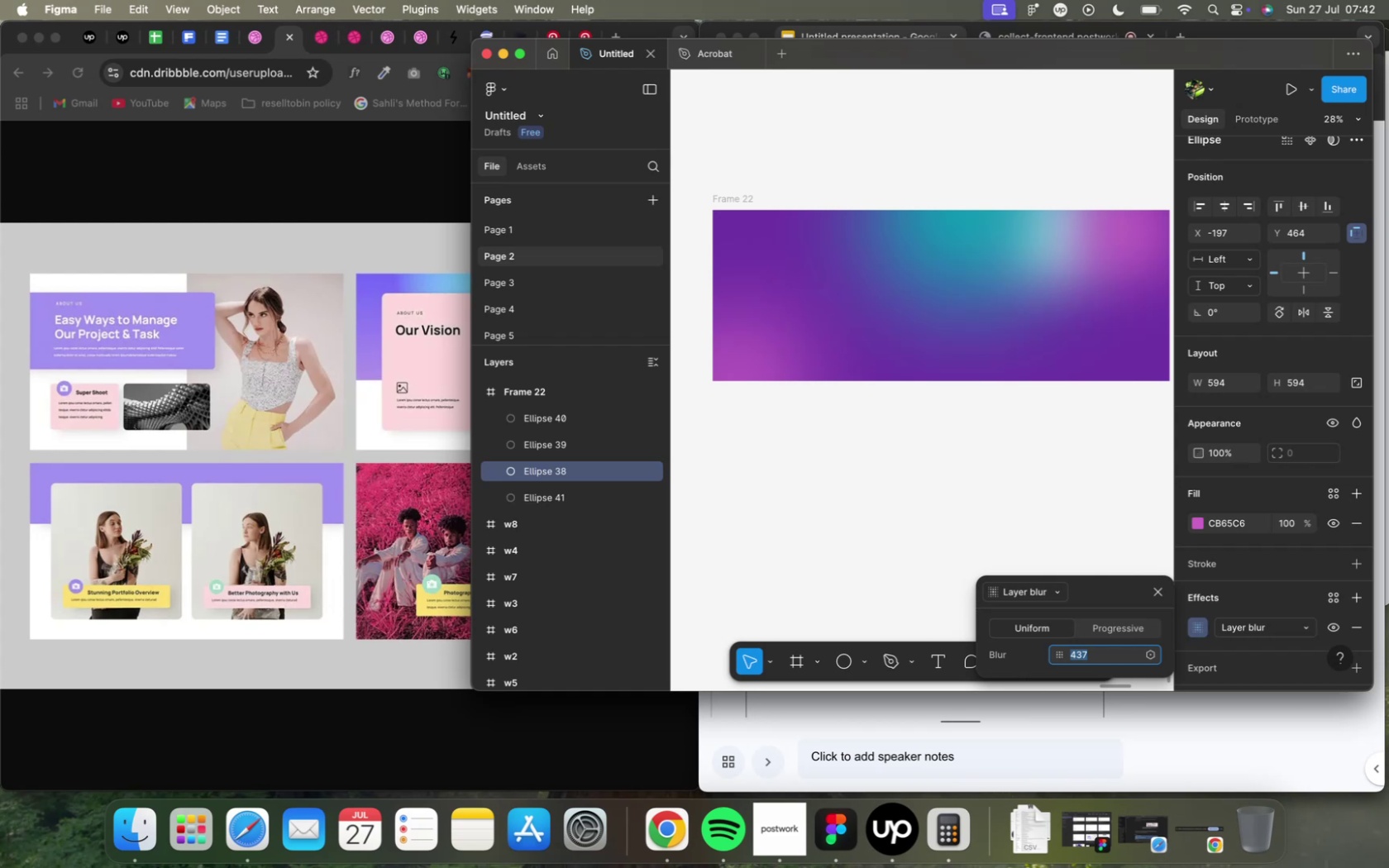 
key(ArrowUp)
 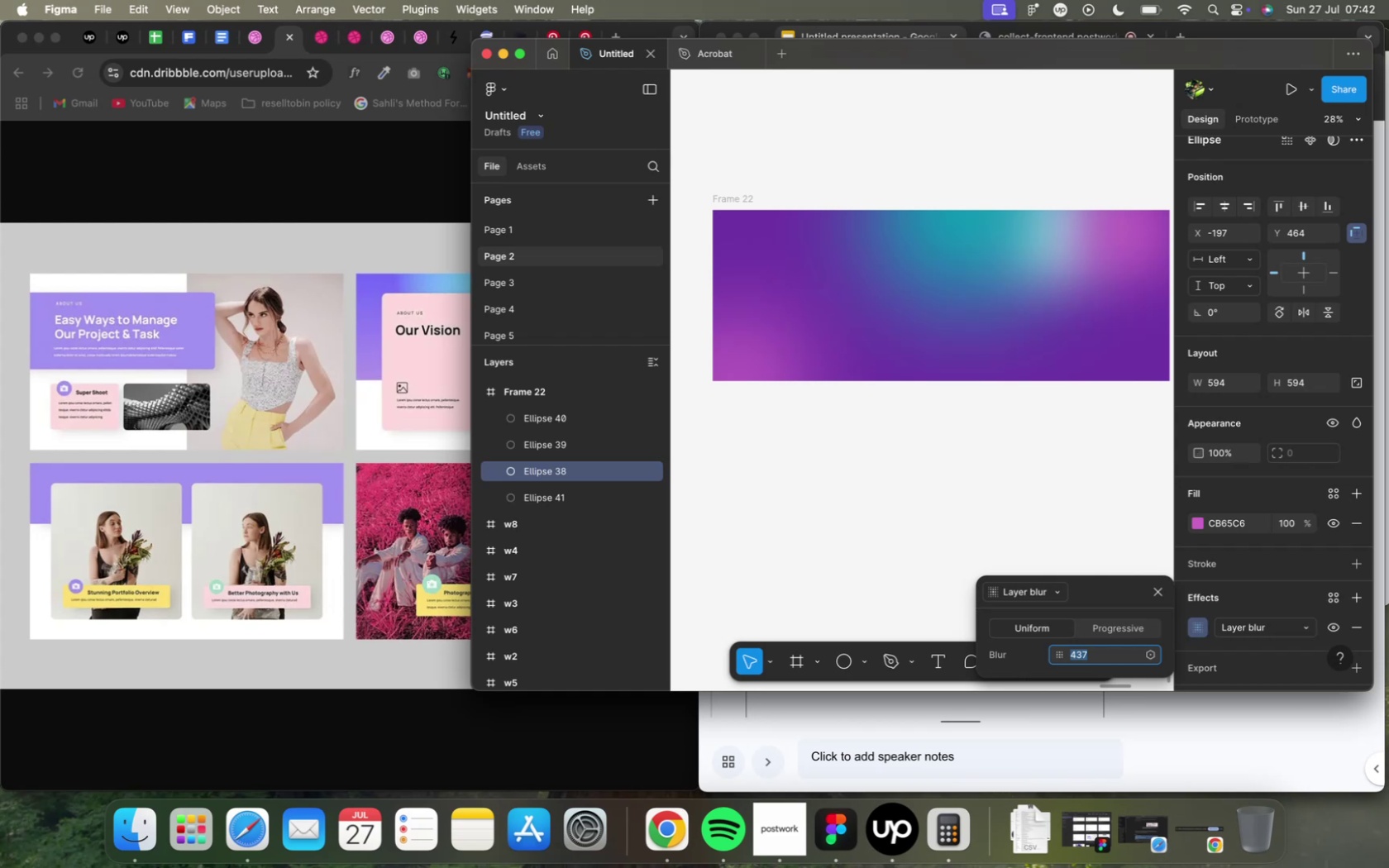 
key(ArrowUp)
 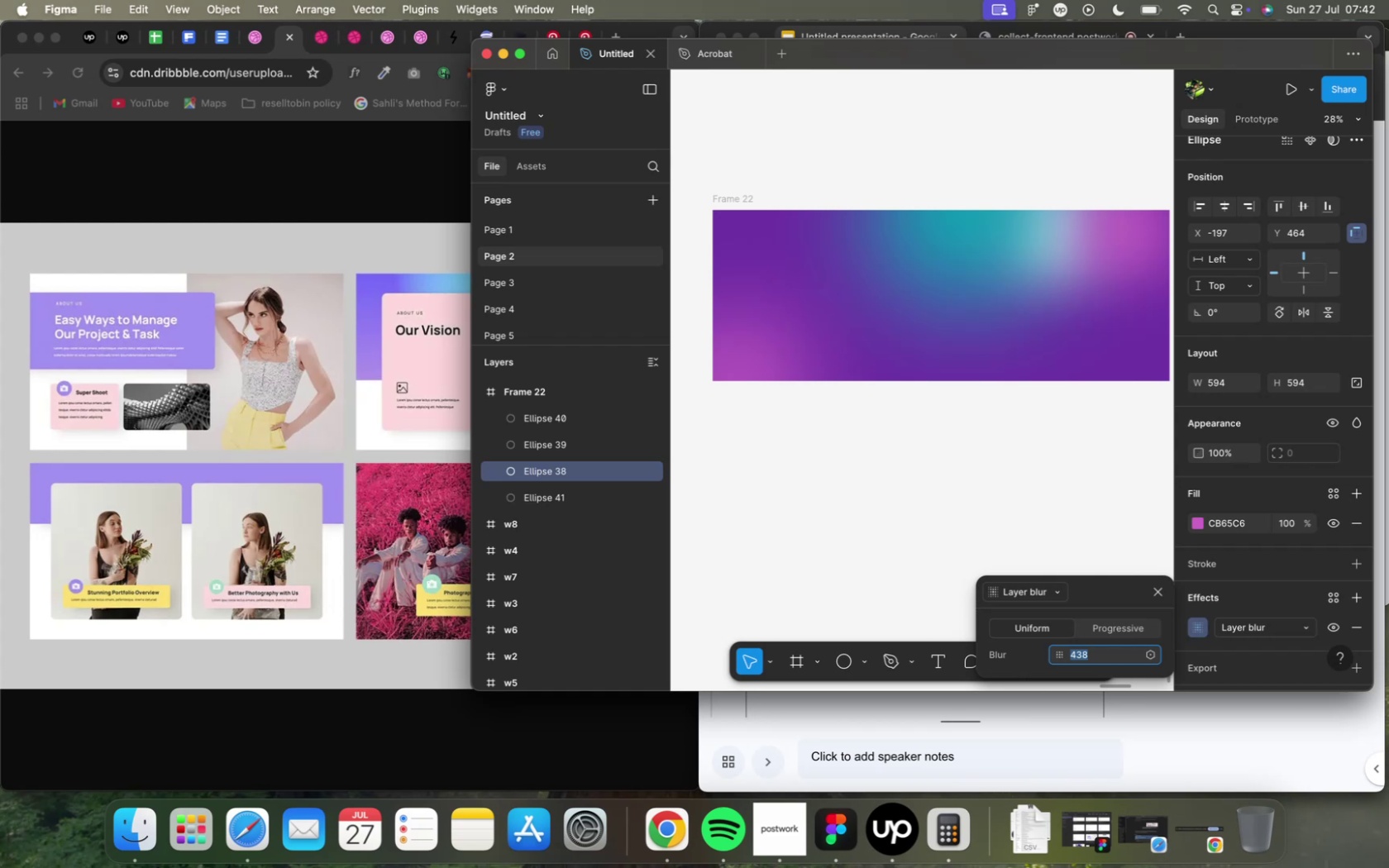 
key(ArrowUp)
 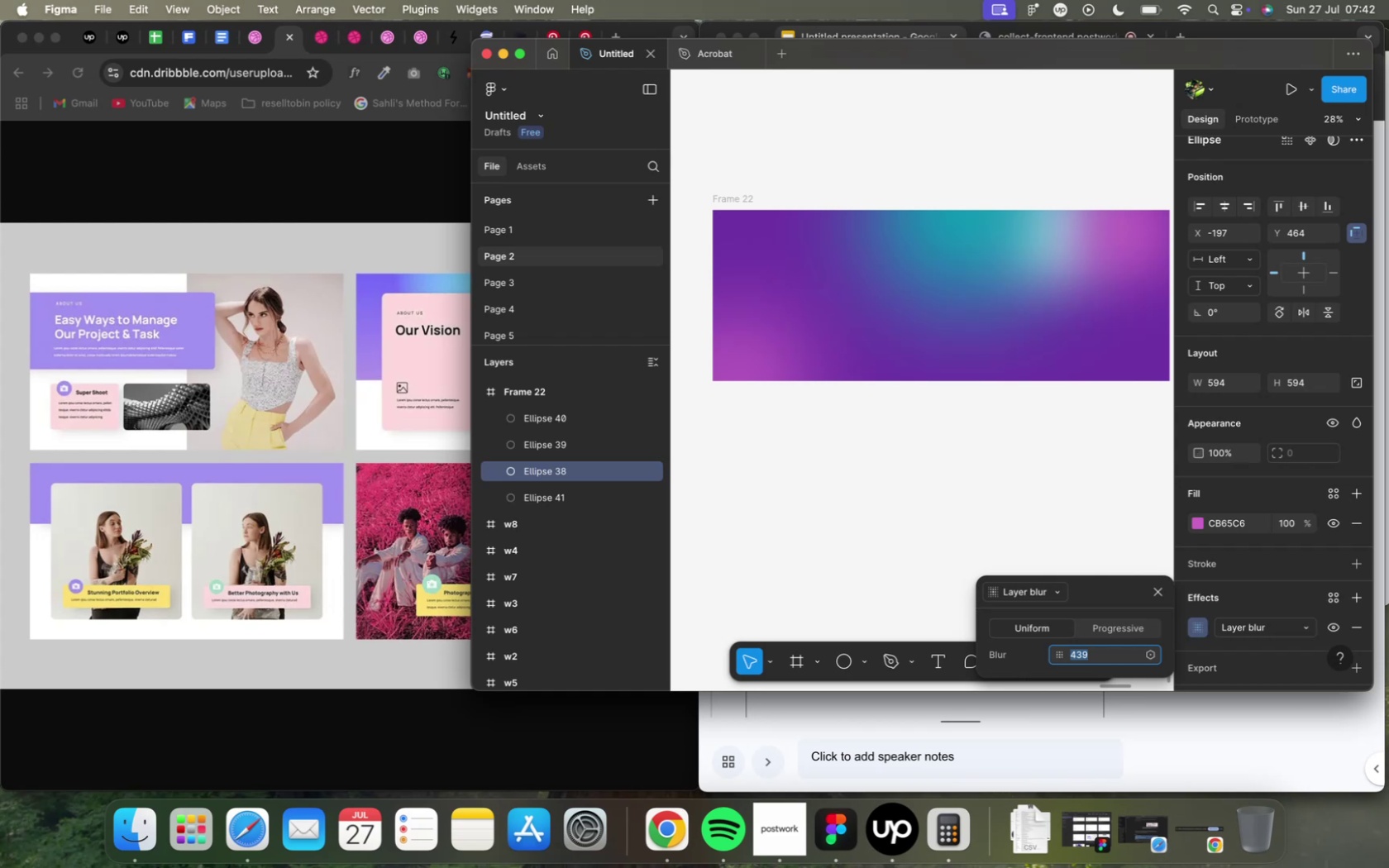 
key(ArrowUp)
 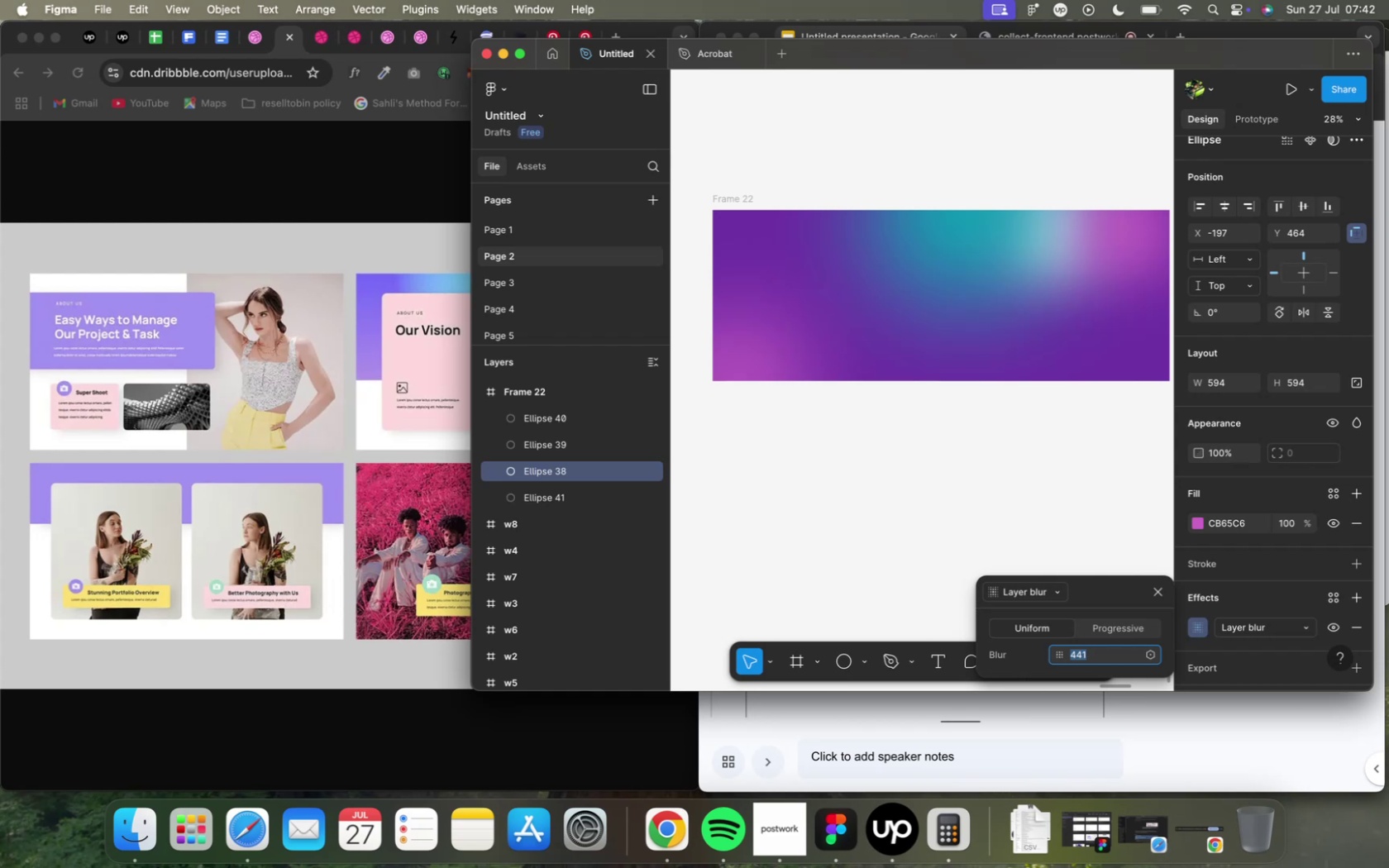 
key(ArrowUp)
 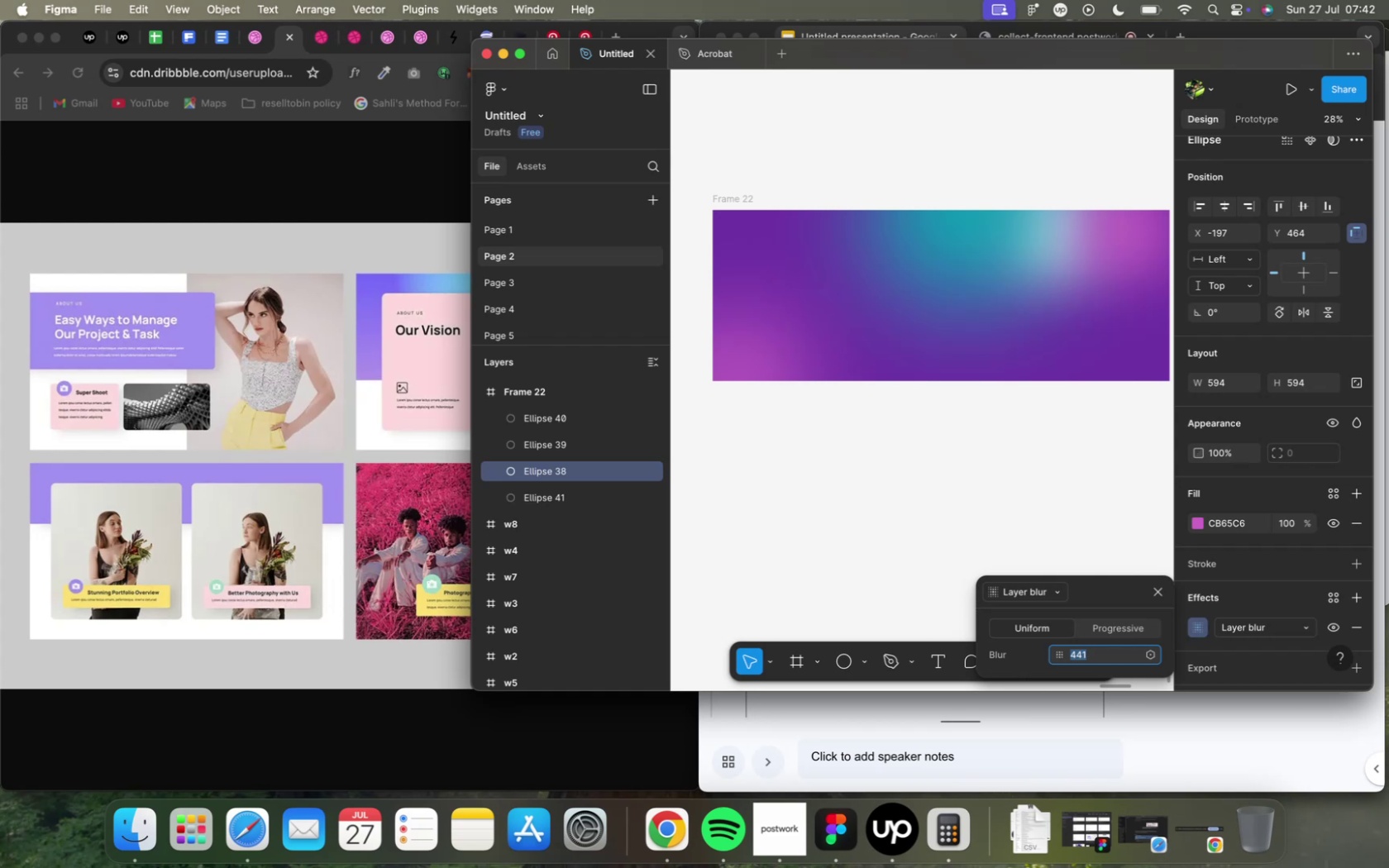 
hold_key(key=ArrowUp, duration=1.08)
 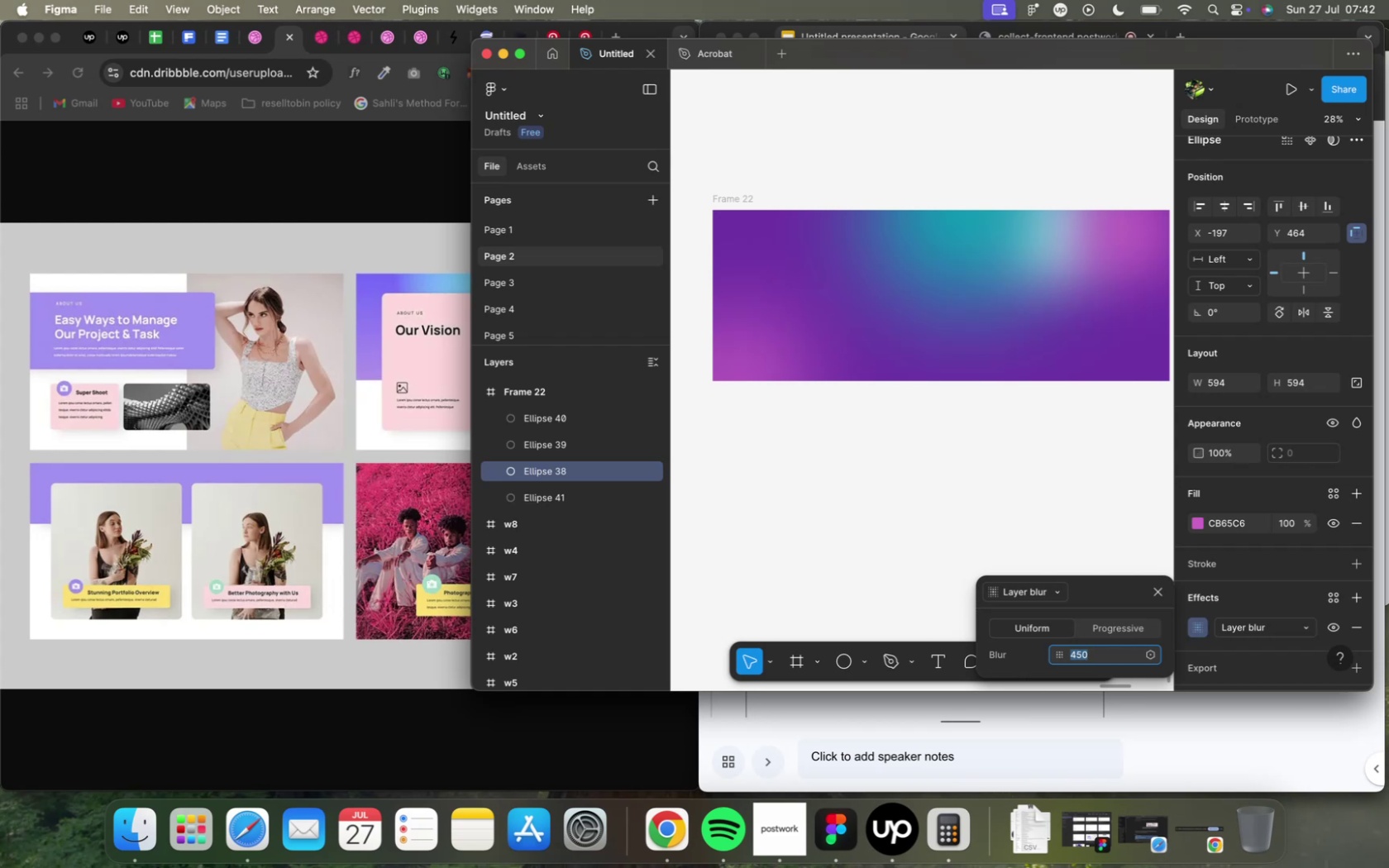 
key(ArrowUp)
 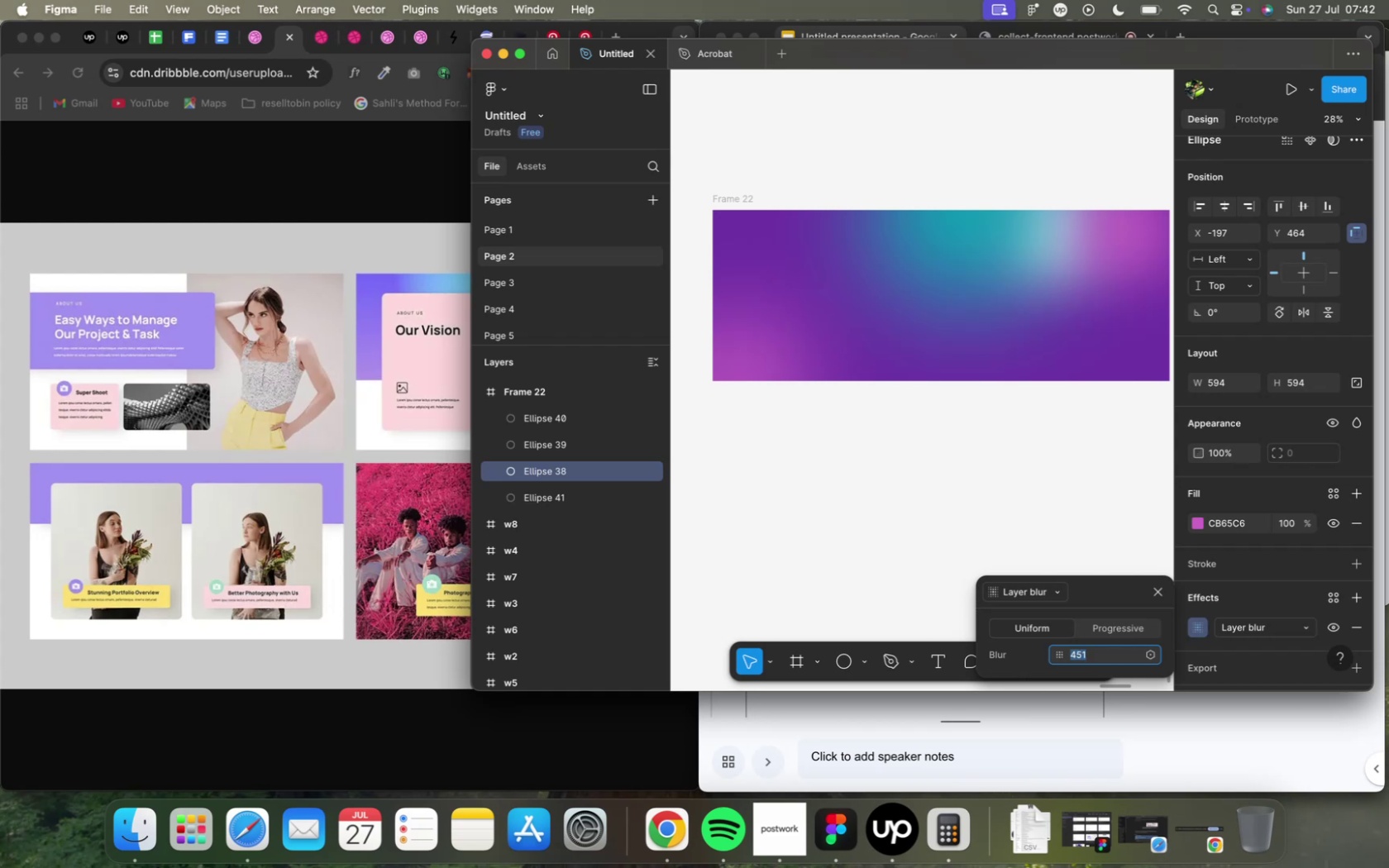 
key(ArrowUp)
 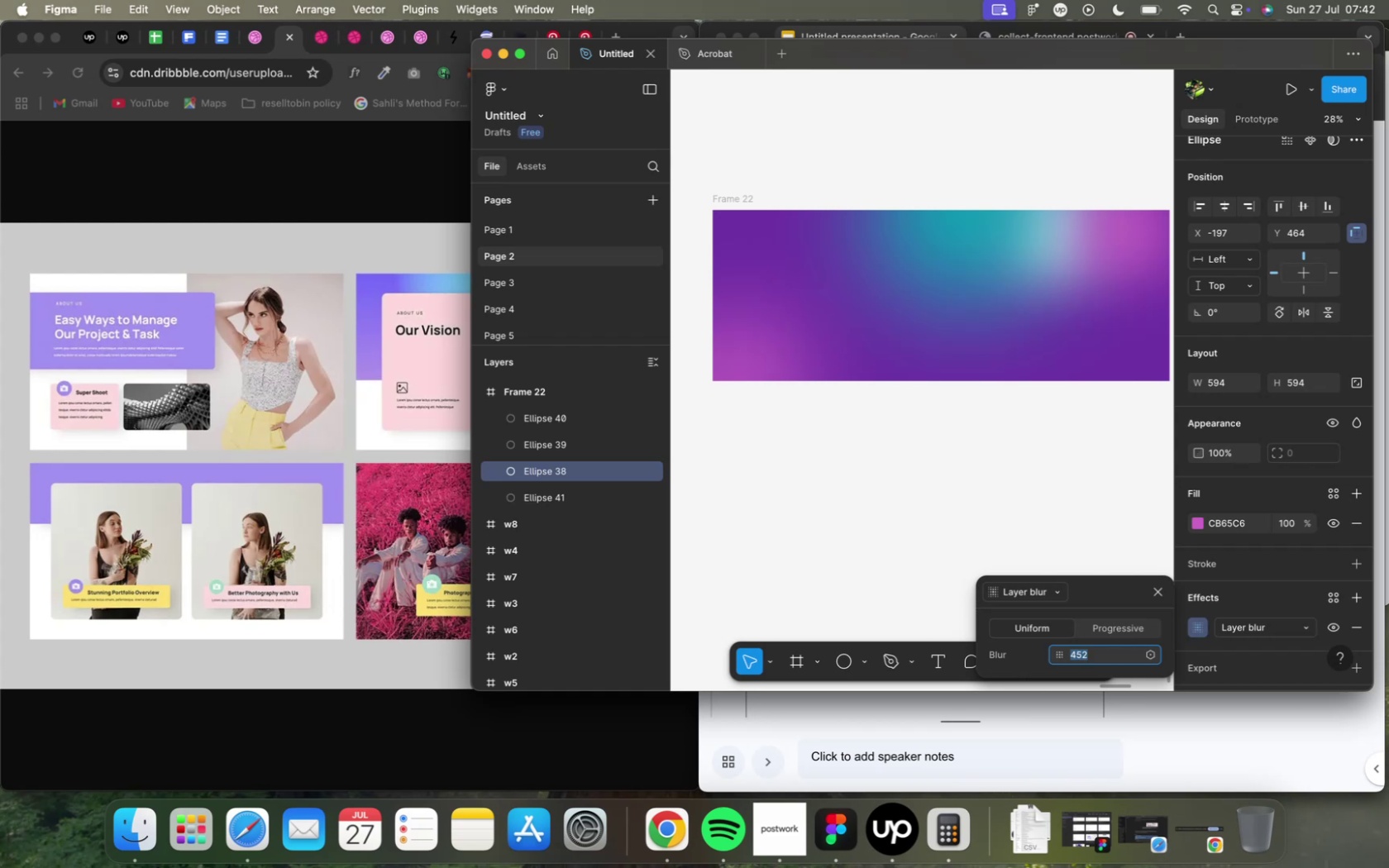 
key(ArrowUp)
 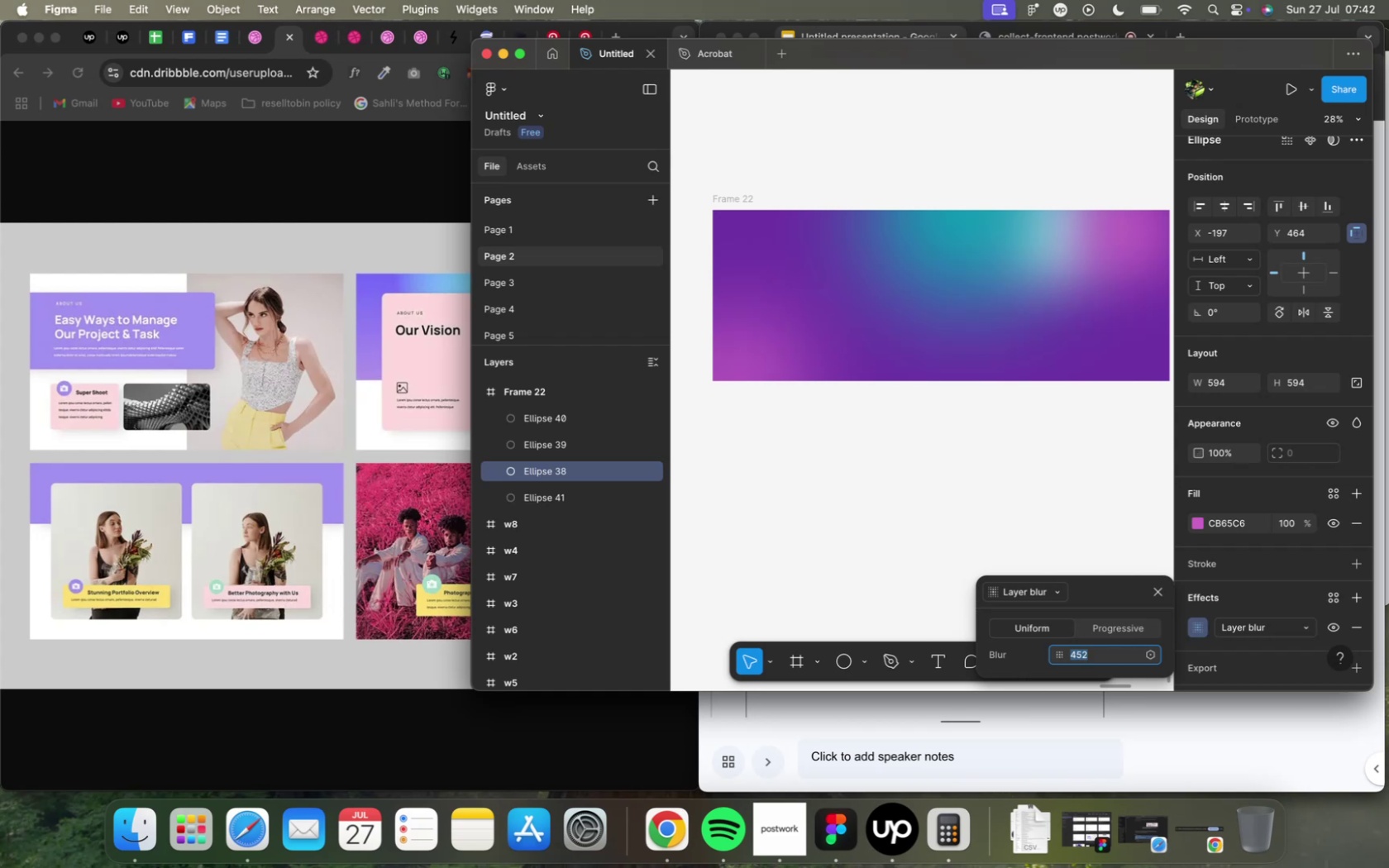 
key(ArrowUp)
 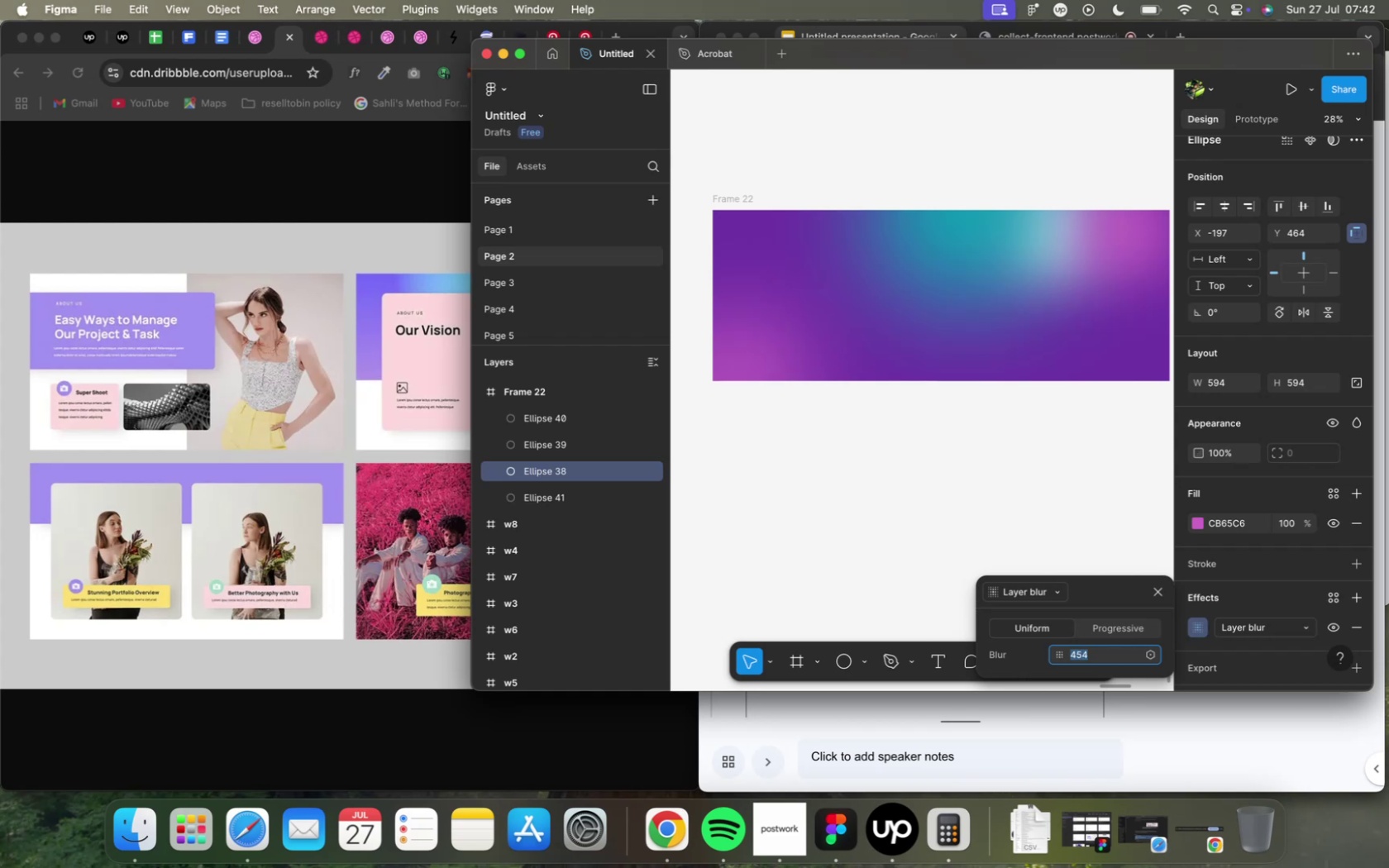 
key(ArrowUp)
 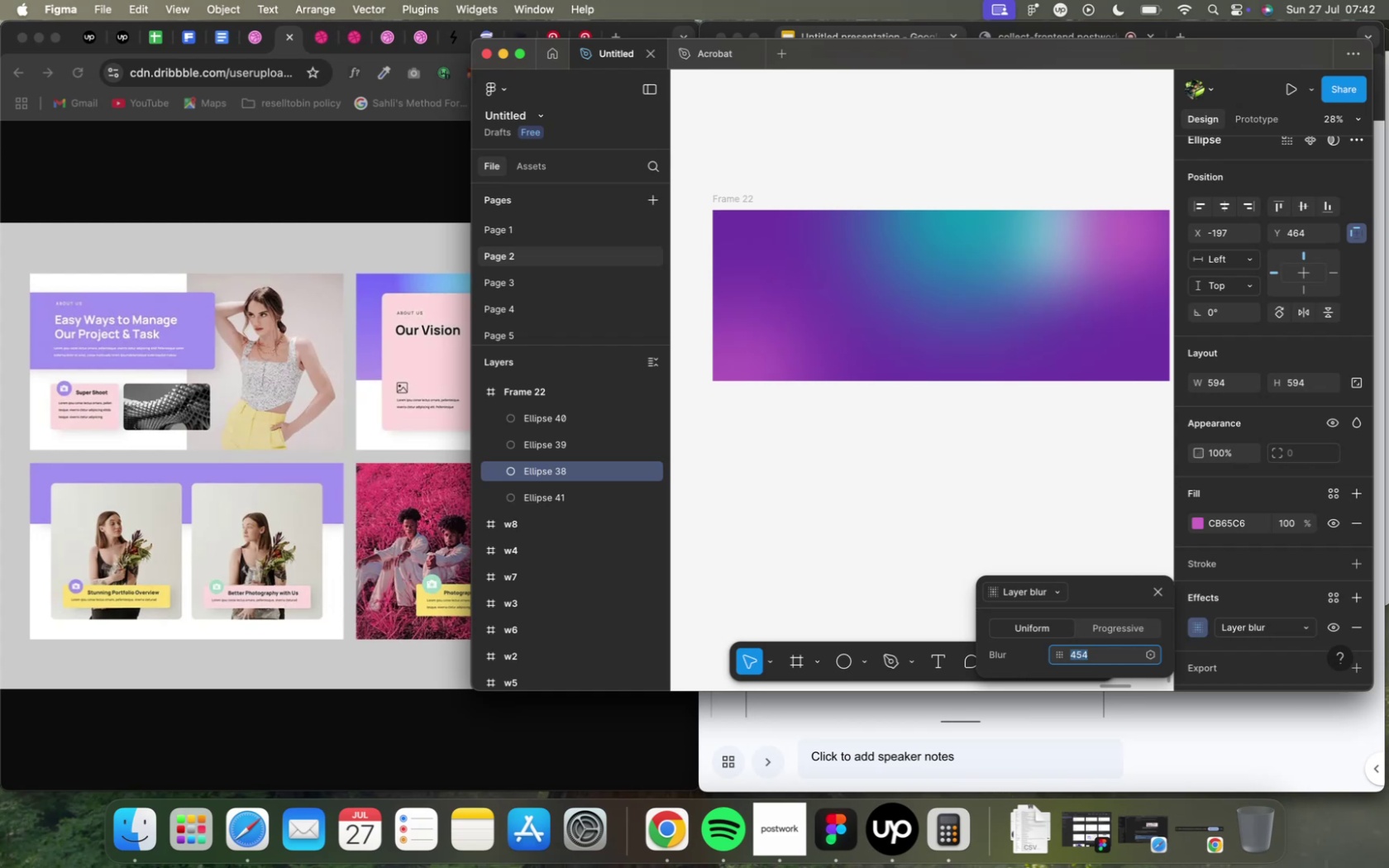 
key(ArrowUp)
 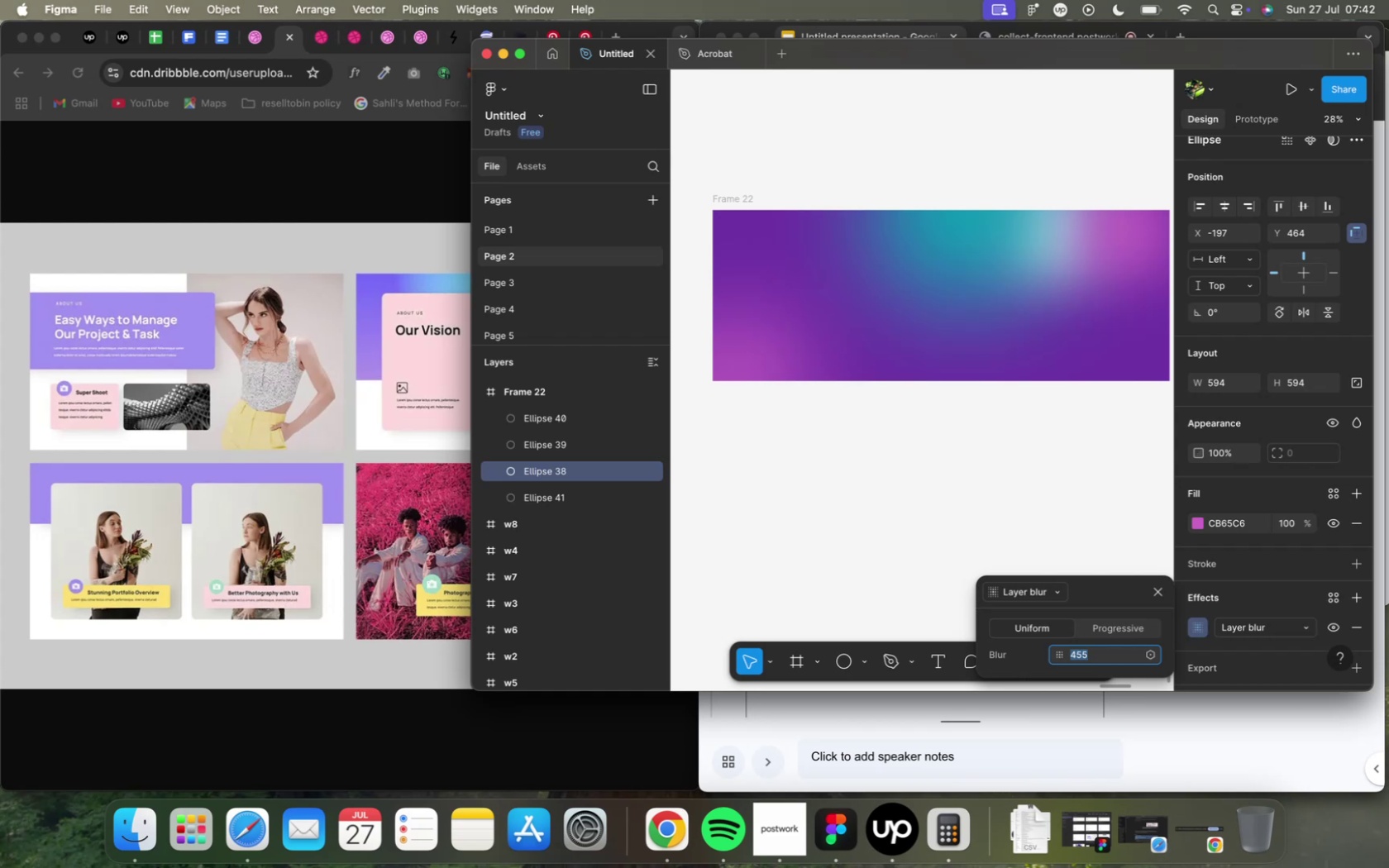 
key(ArrowUp)
 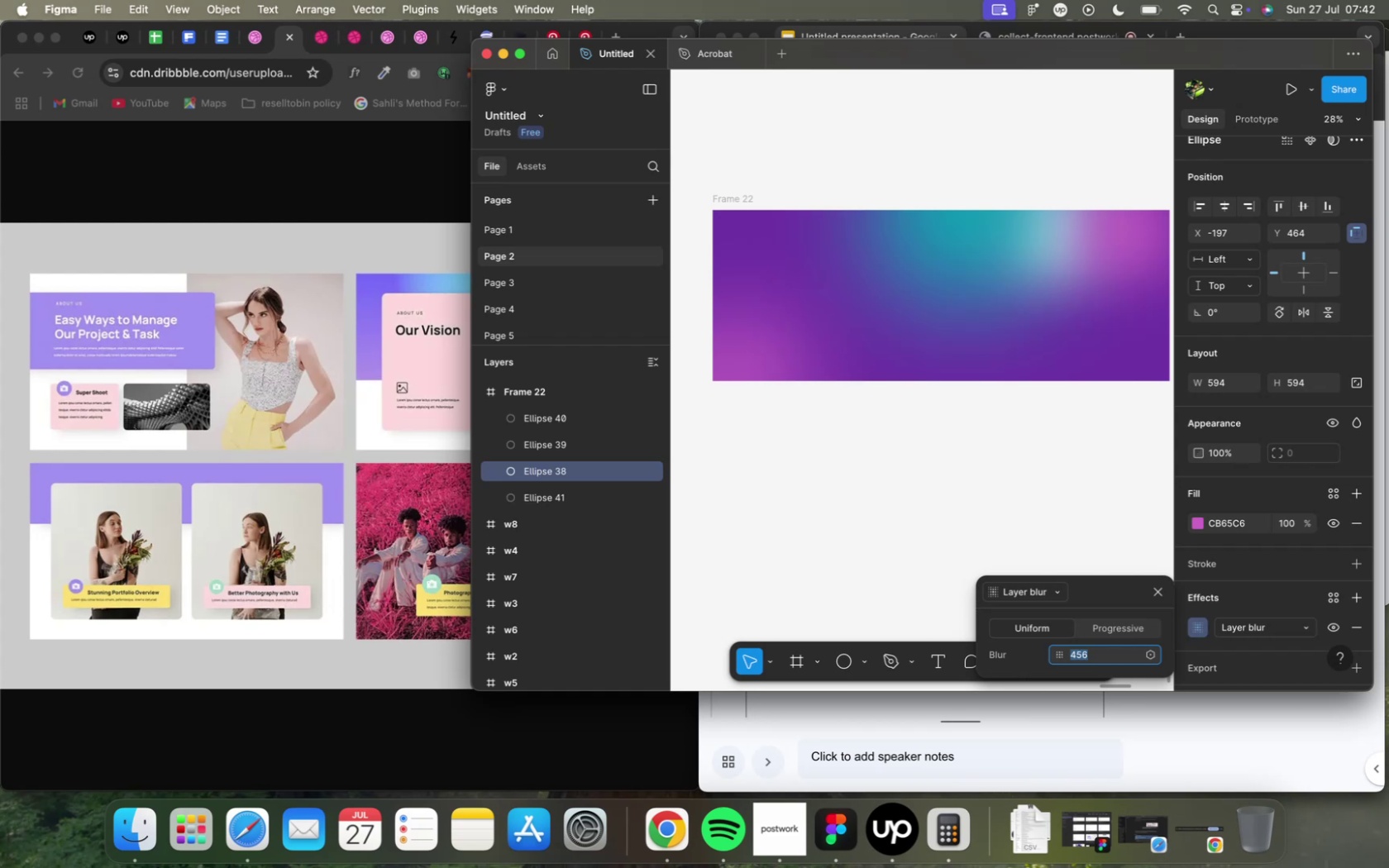 
key(ArrowUp)
 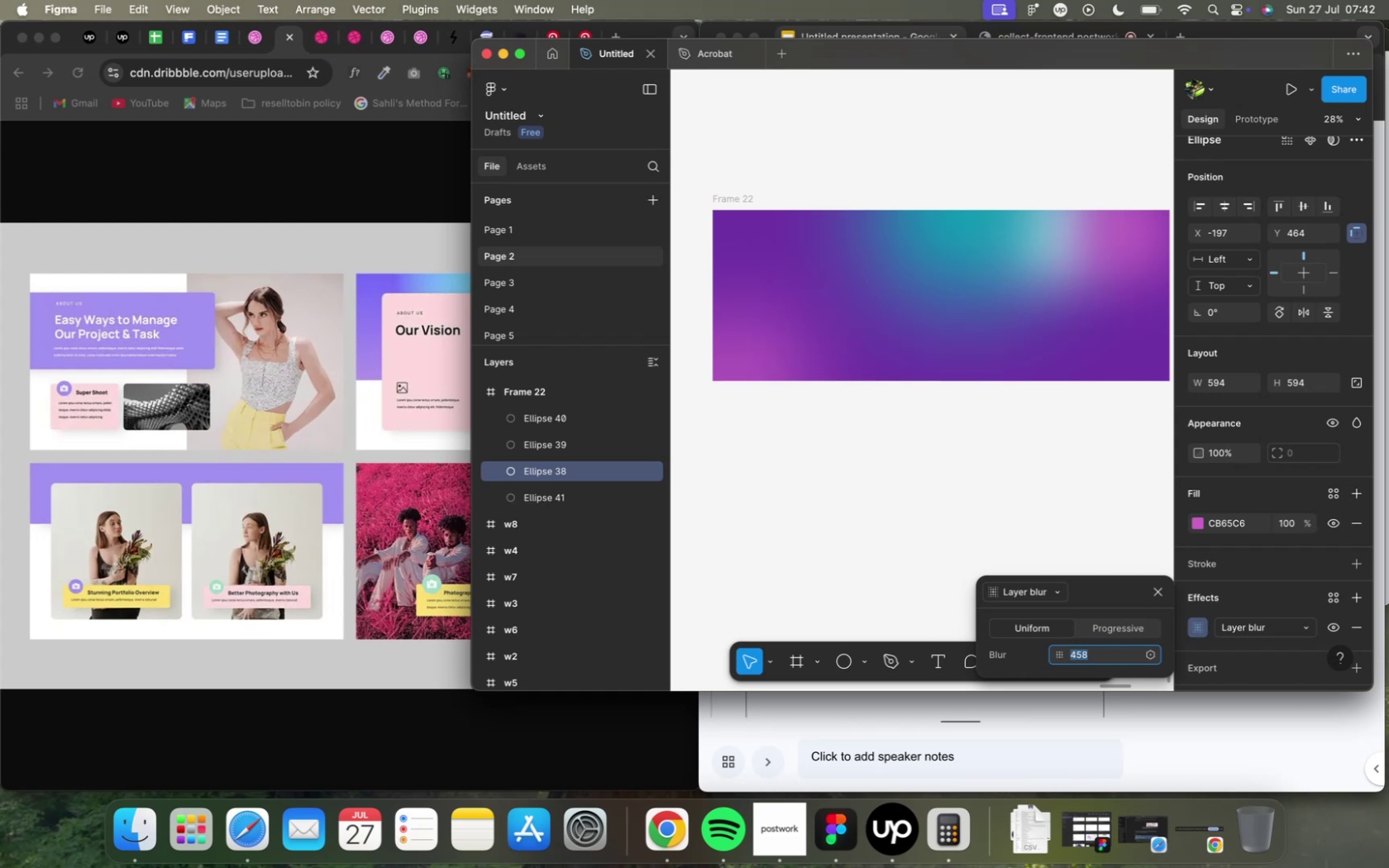 
key(ArrowUp)
 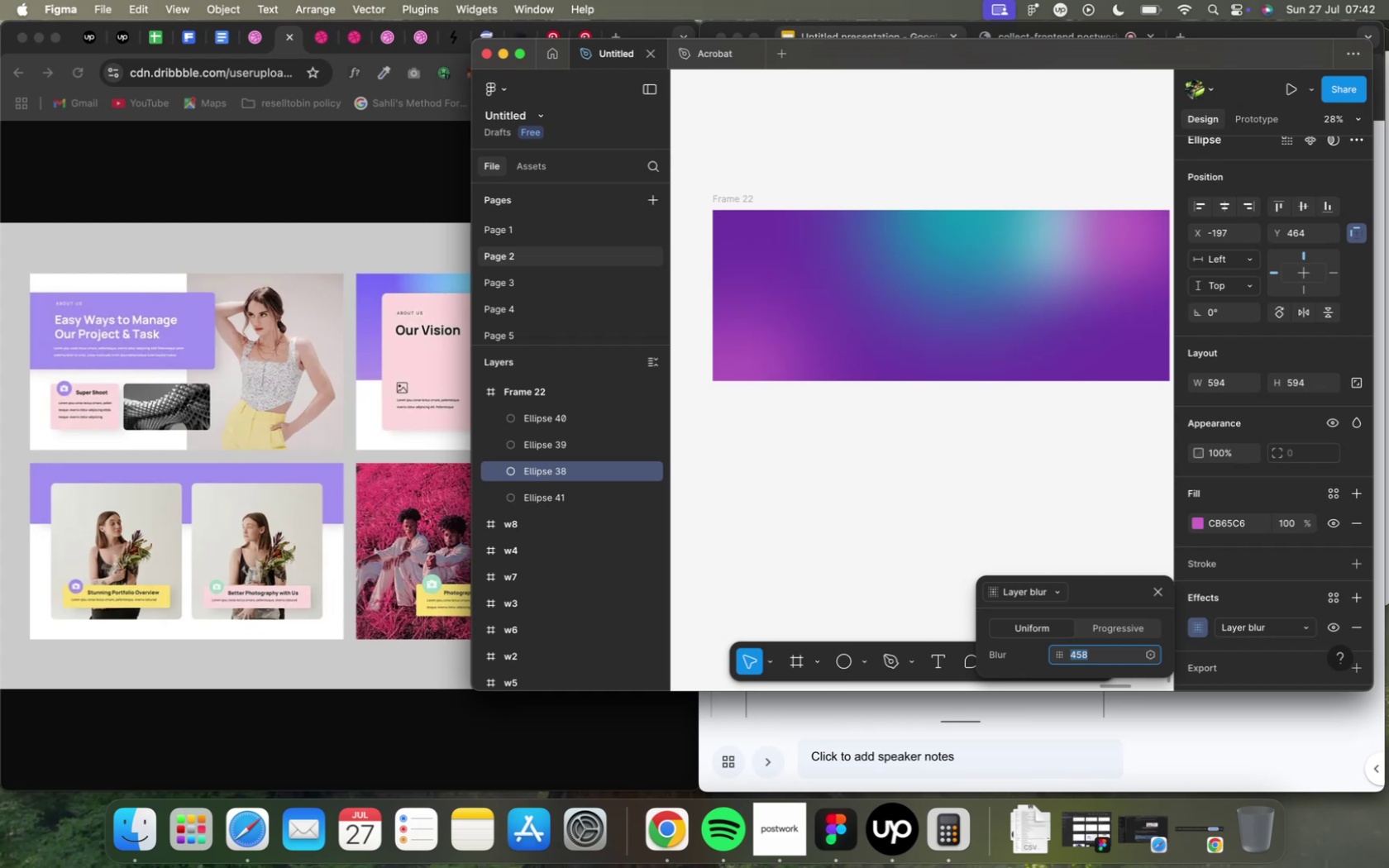 
hold_key(key=ArrowUp, duration=1.35)
 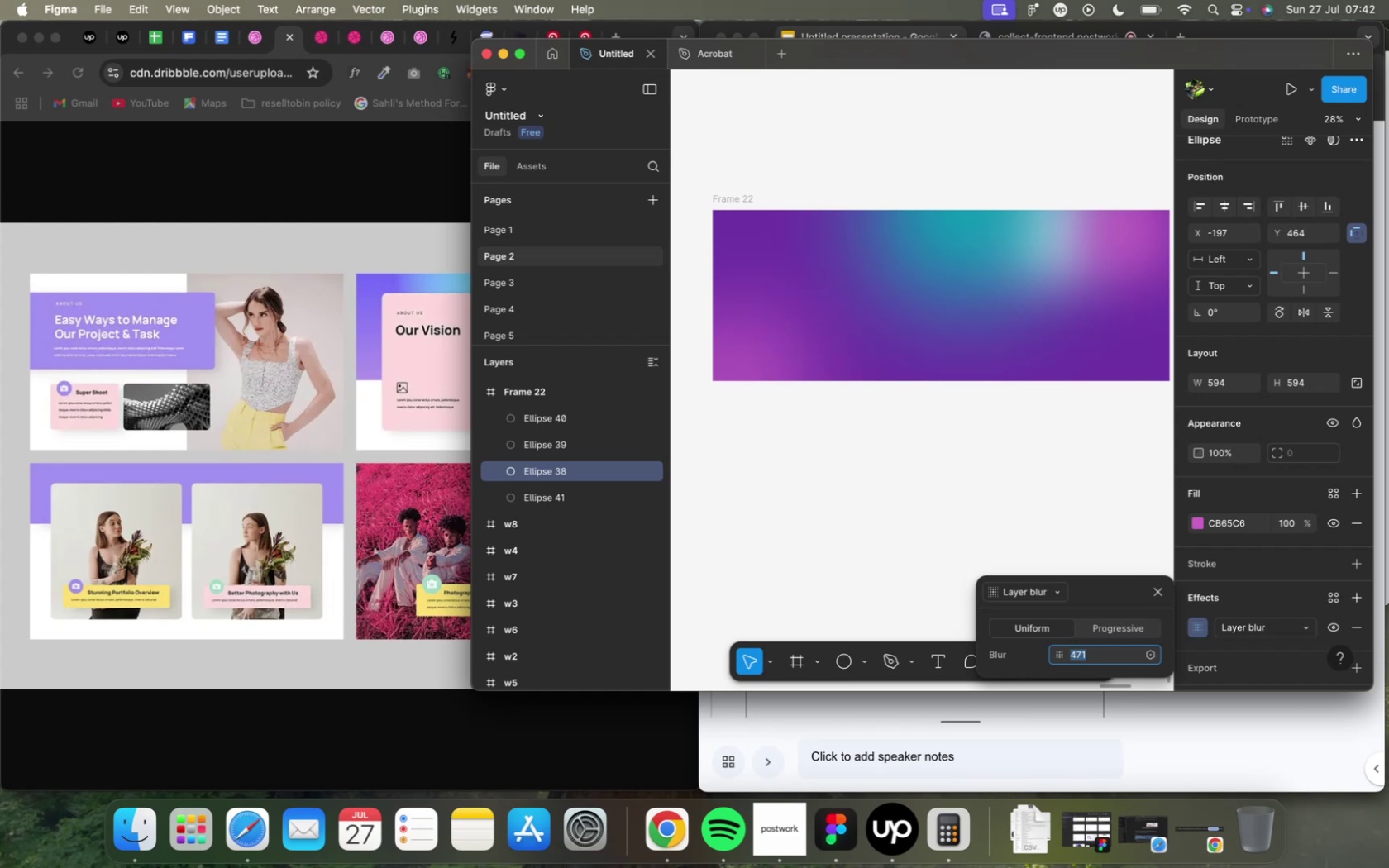 
key(ArrowUp)
 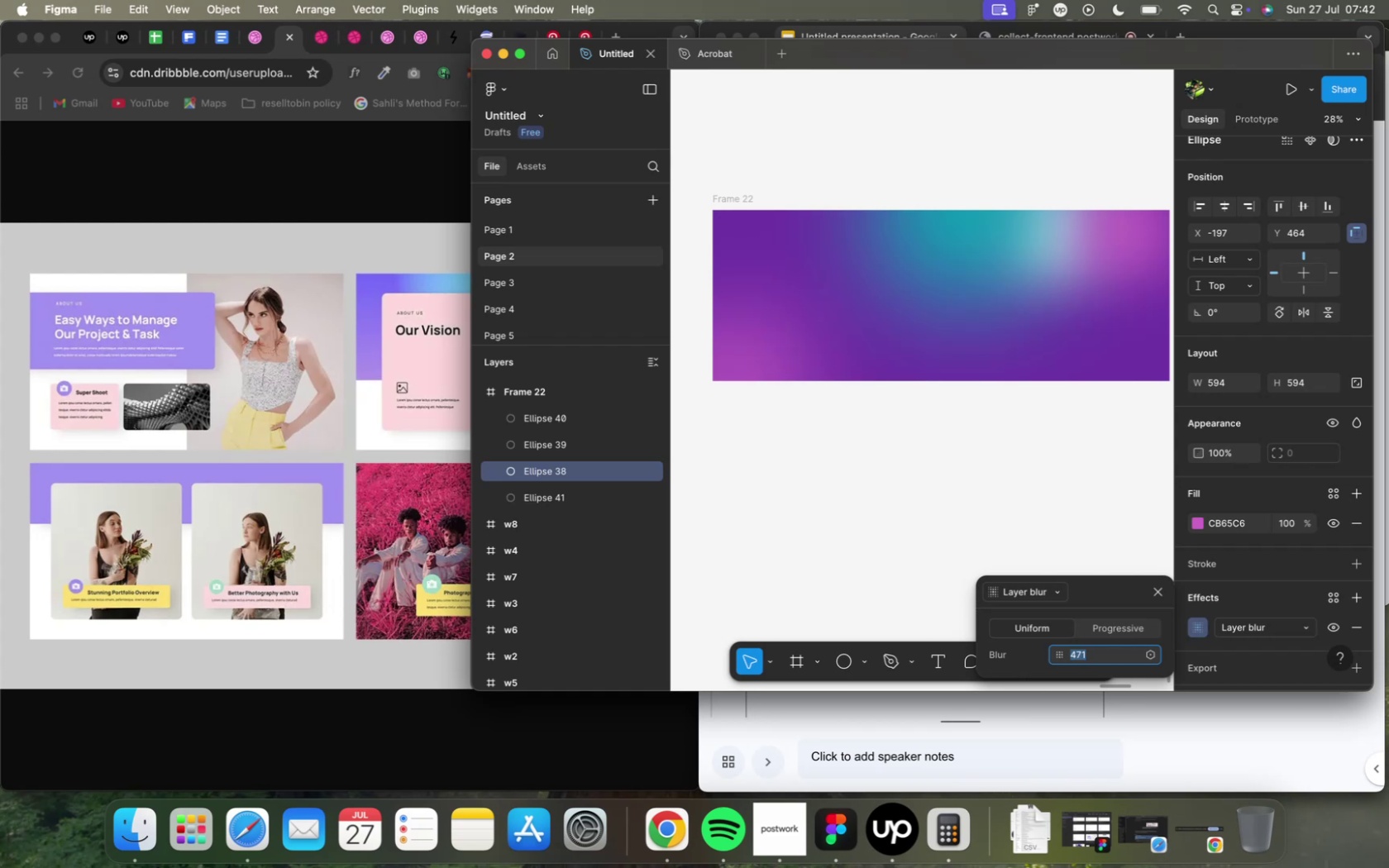 
hold_key(key=ArrowUp, duration=1.51)
 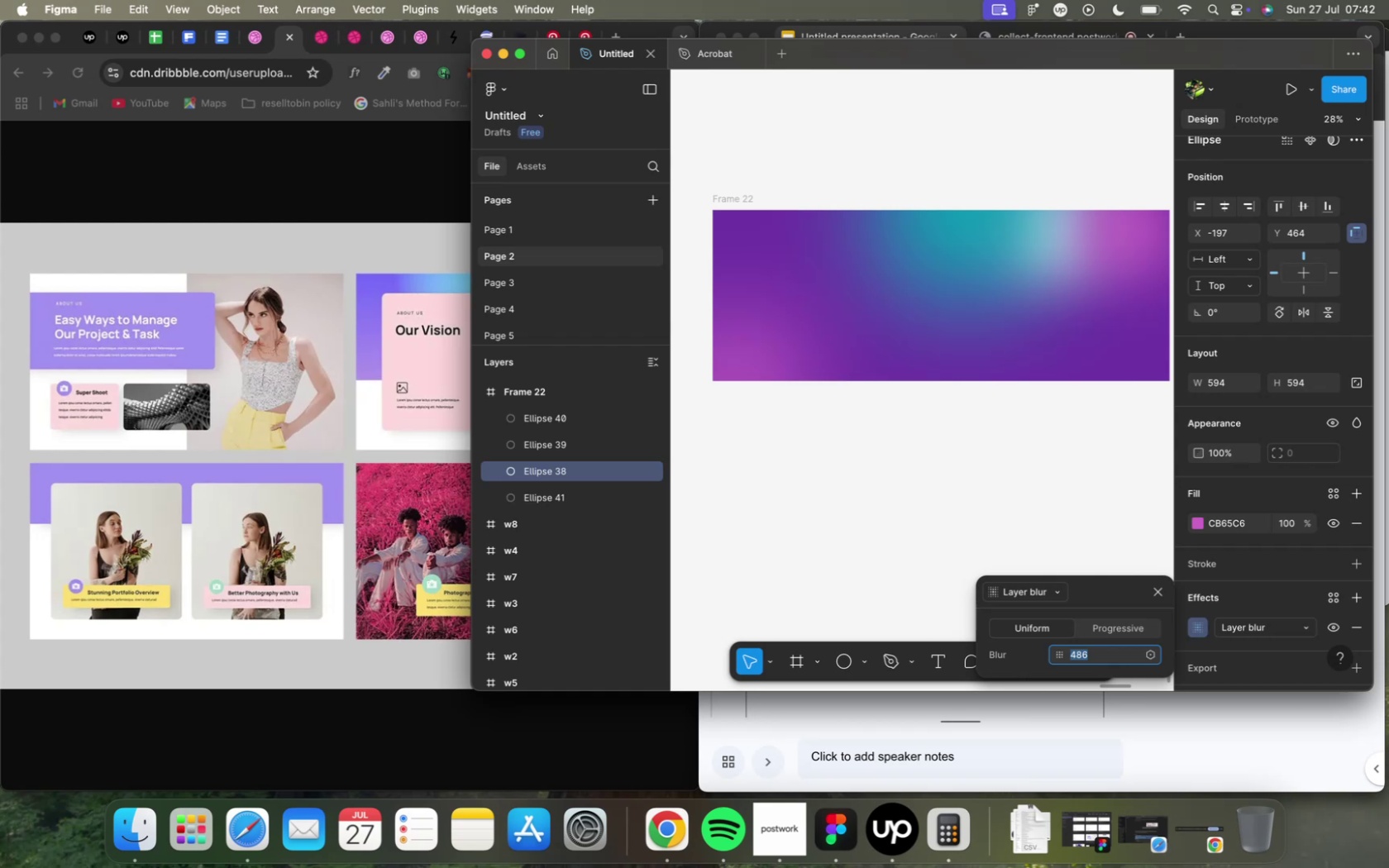 
hold_key(key=ArrowUp, duration=1.27)
 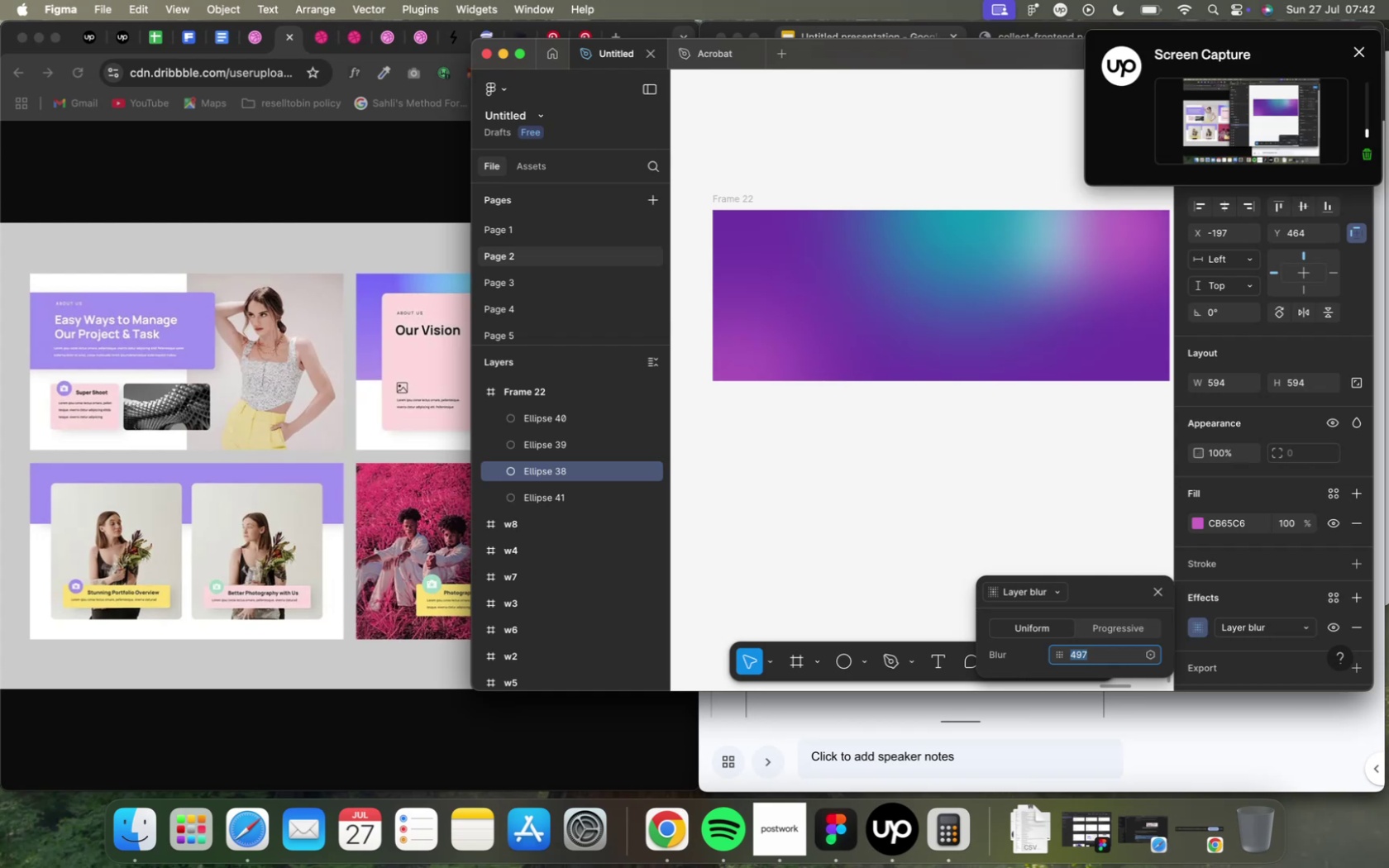 
hold_key(key=ArrowUp, duration=0.31)
 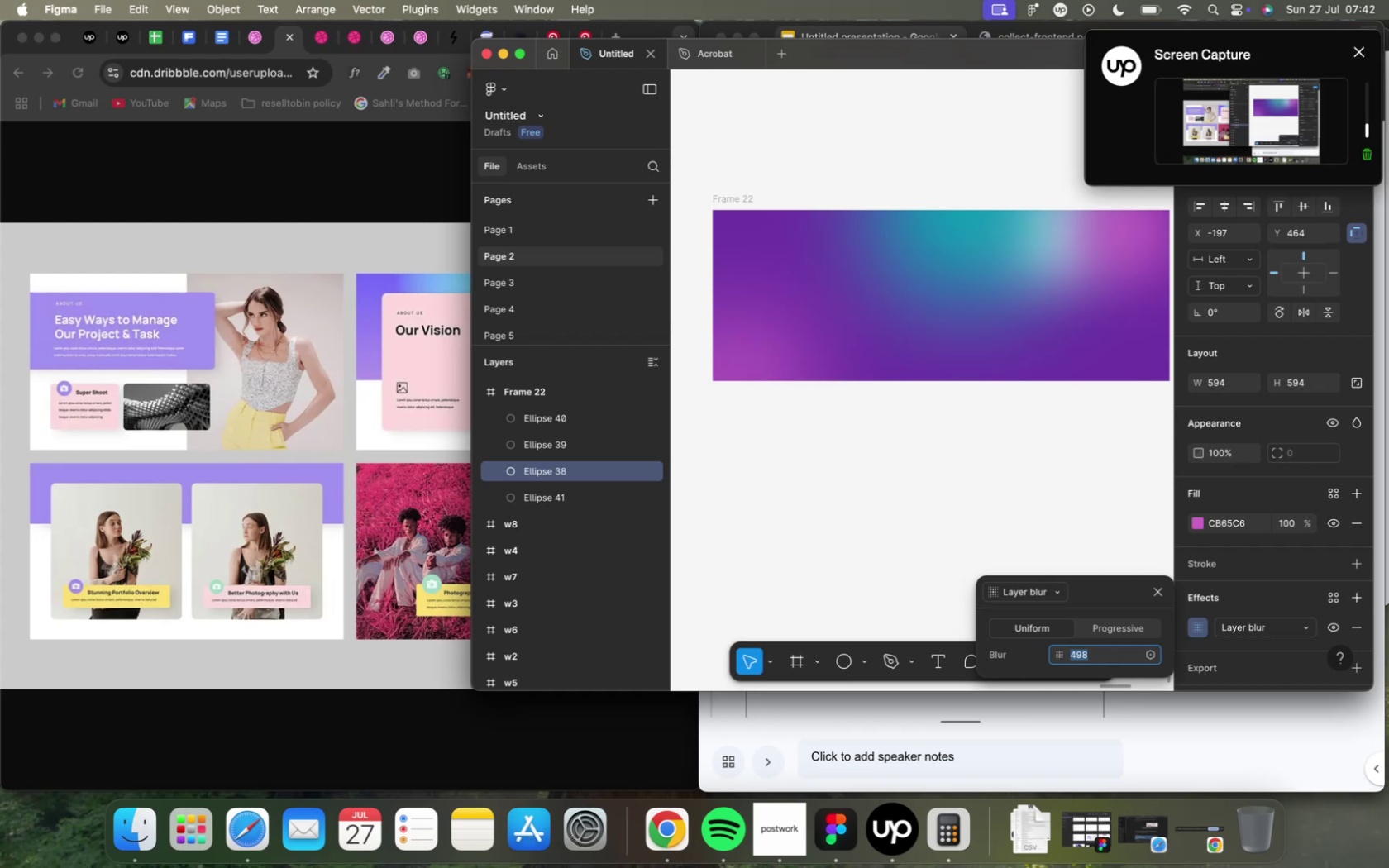 
key(ArrowUp)
 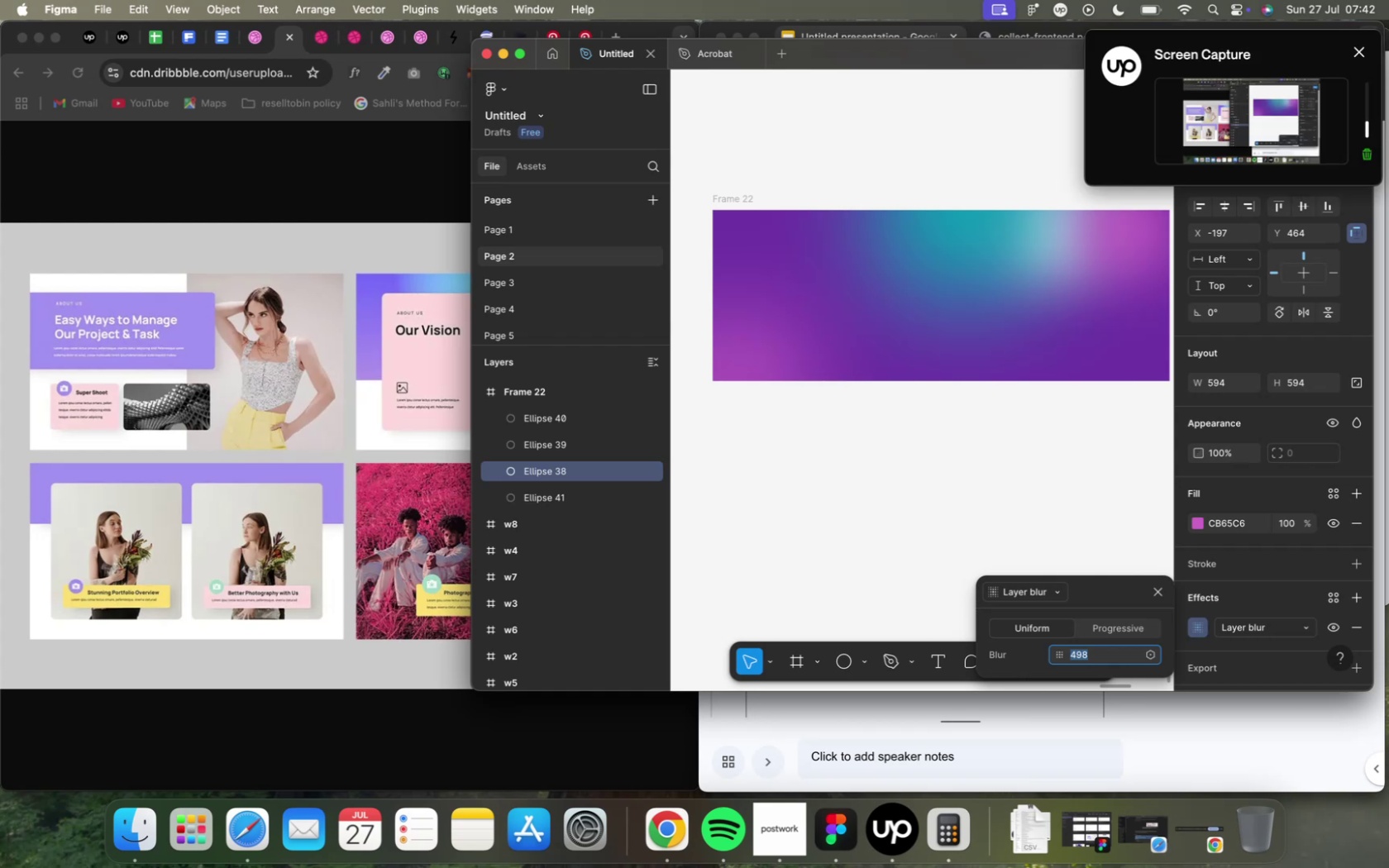 
key(ArrowUp)
 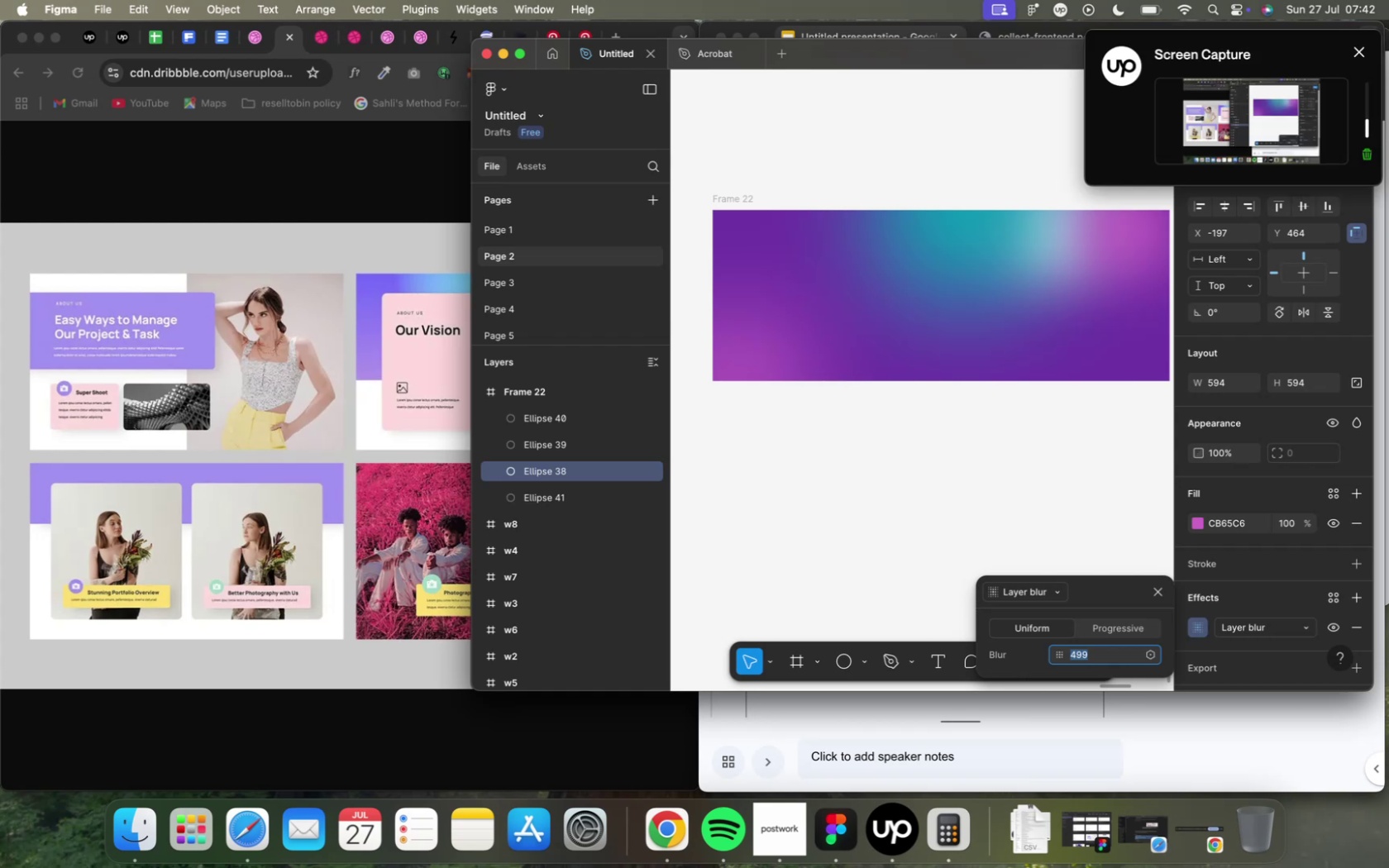 
key(ArrowUp)
 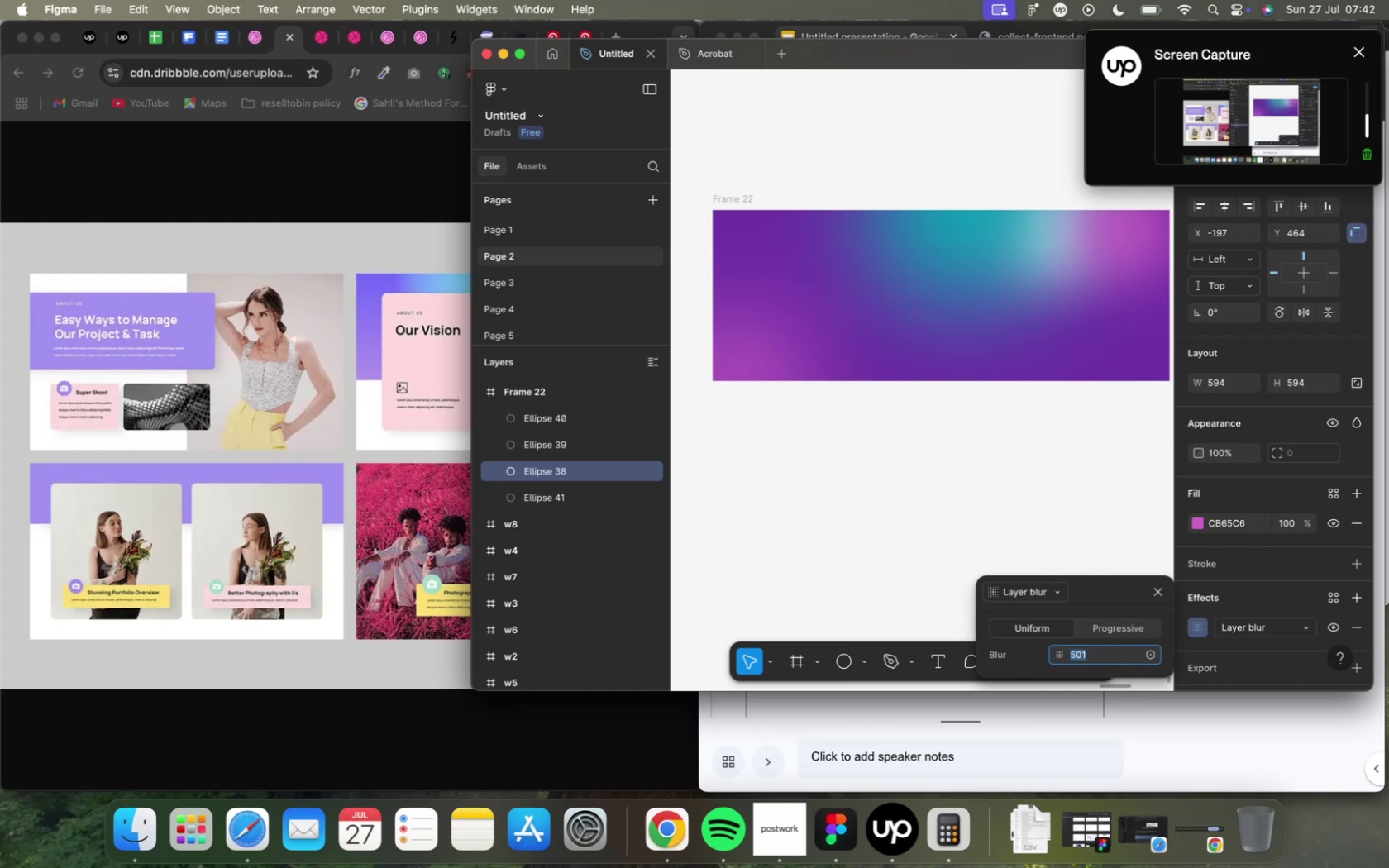 
key(ArrowDown)
 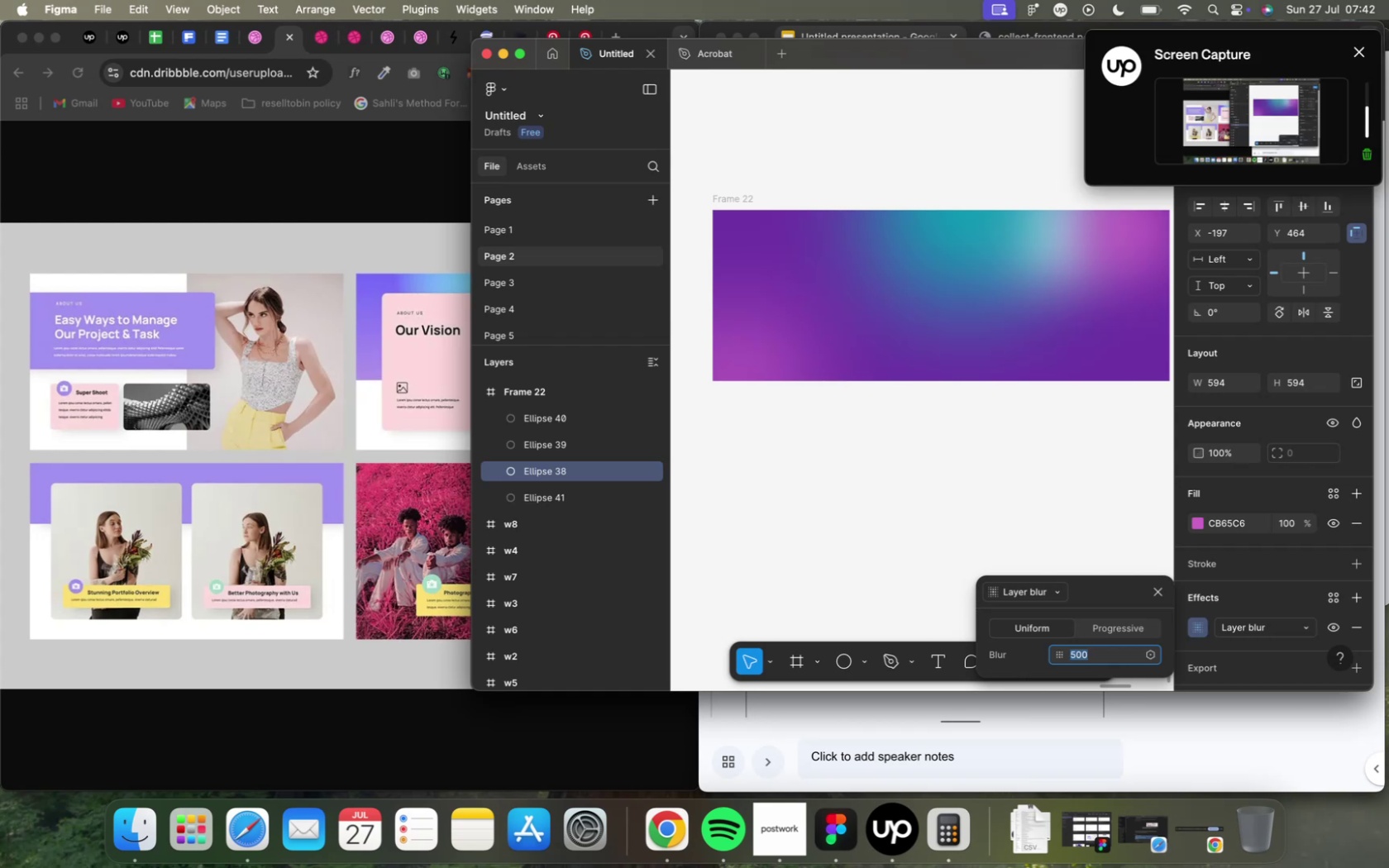 
key(Enter)
 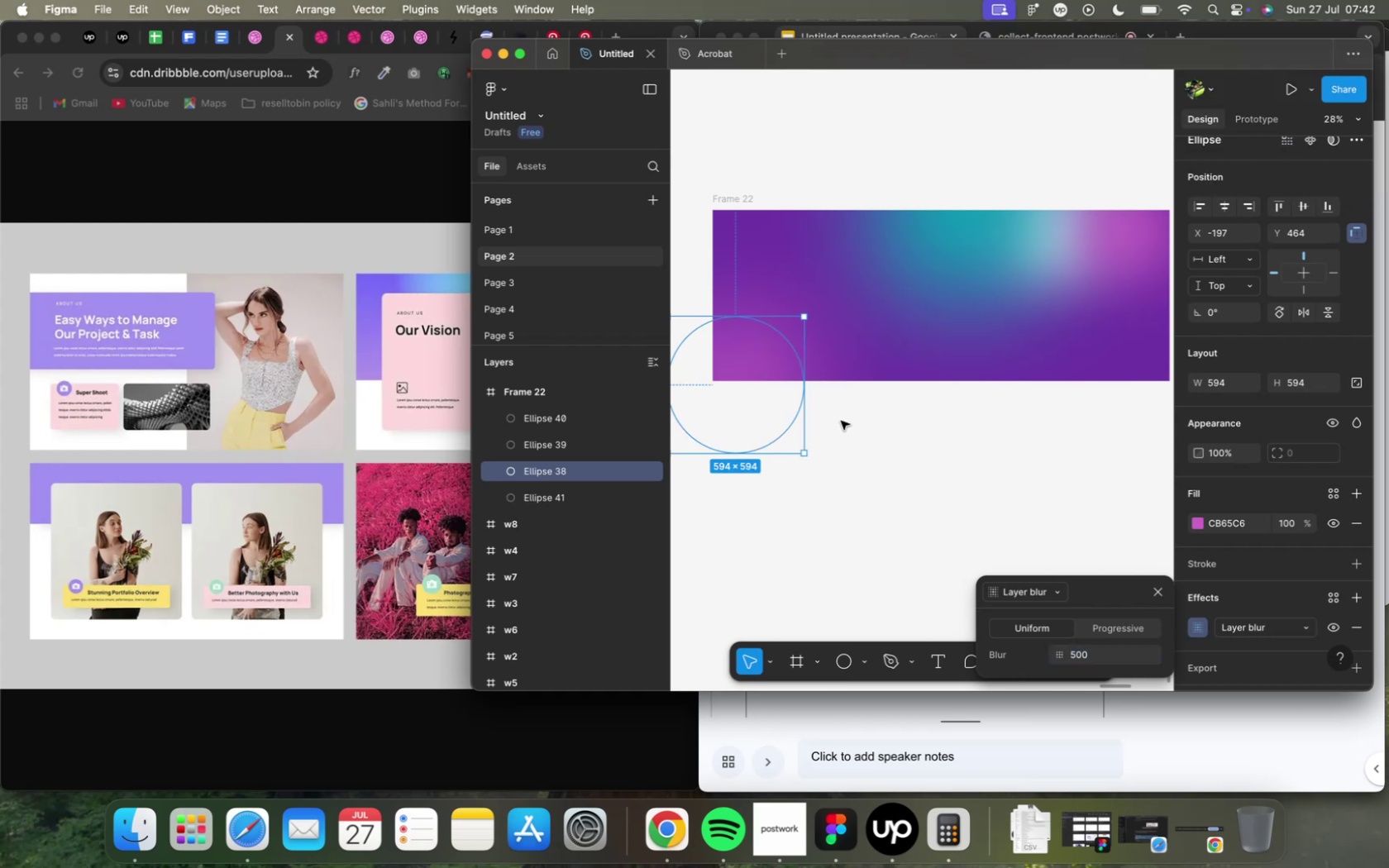 
left_click_drag(start_coordinate=[747, 351], to_coordinate=[737, 363])
 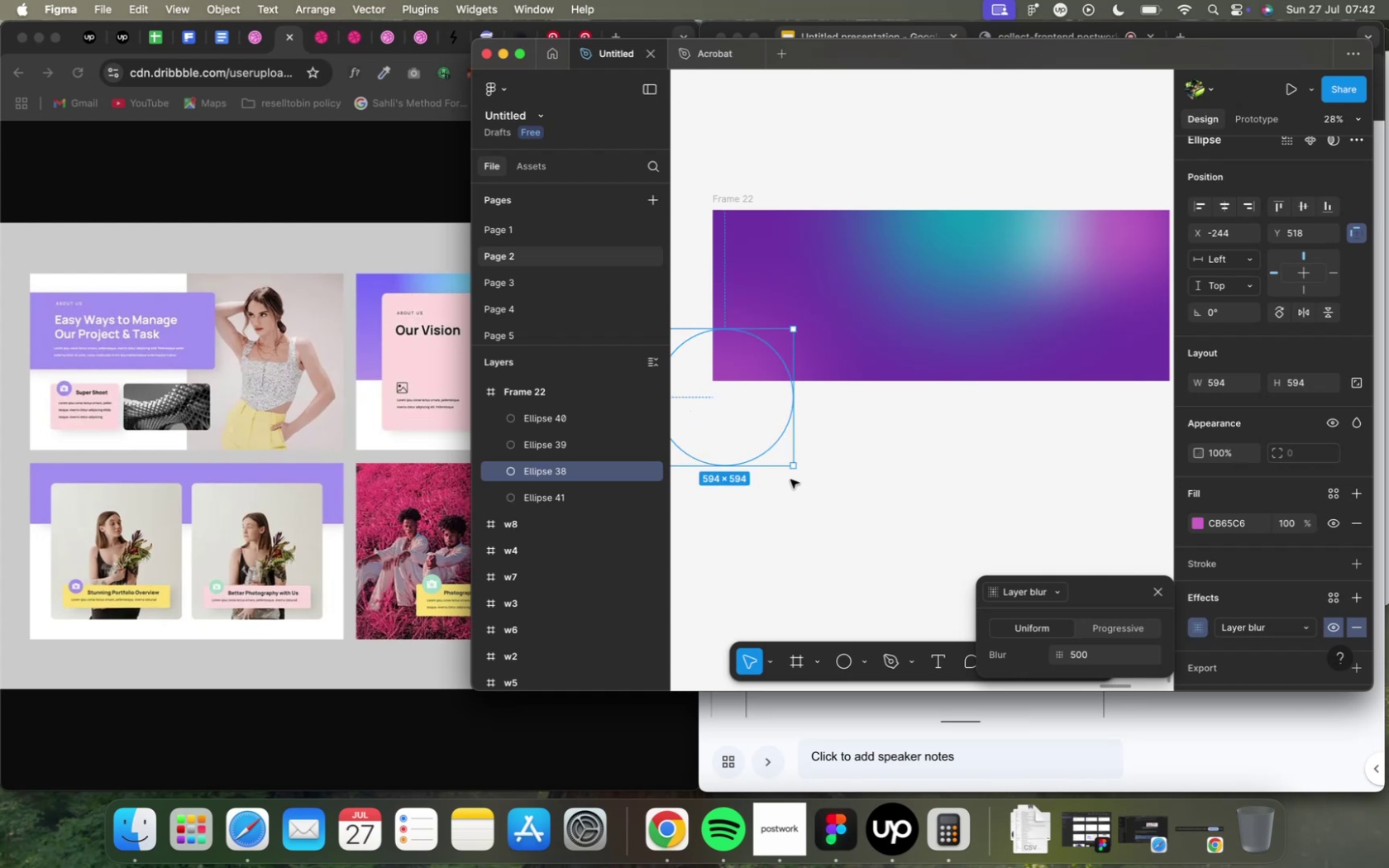 
hold_key(key=ShiftLeft, duration=1.61)
scroll: coordinate [752, 479], scroll_direction: up, amount: 2.0
 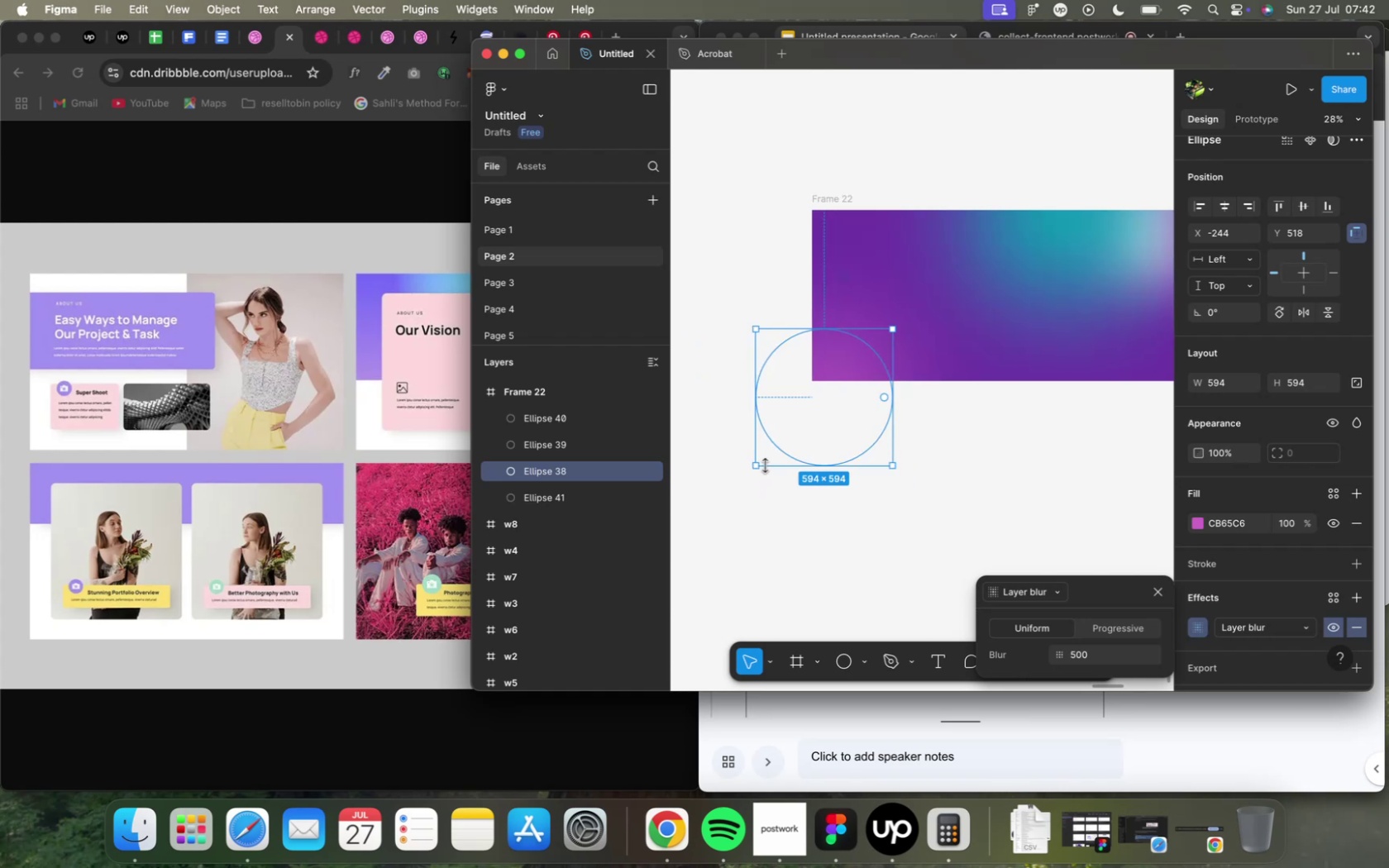 
hold_key(key=ShiftLeft, duration=3.19)
left_click_drag(start_coordinate=[759, 464], to_coordinate=[797, 417])
 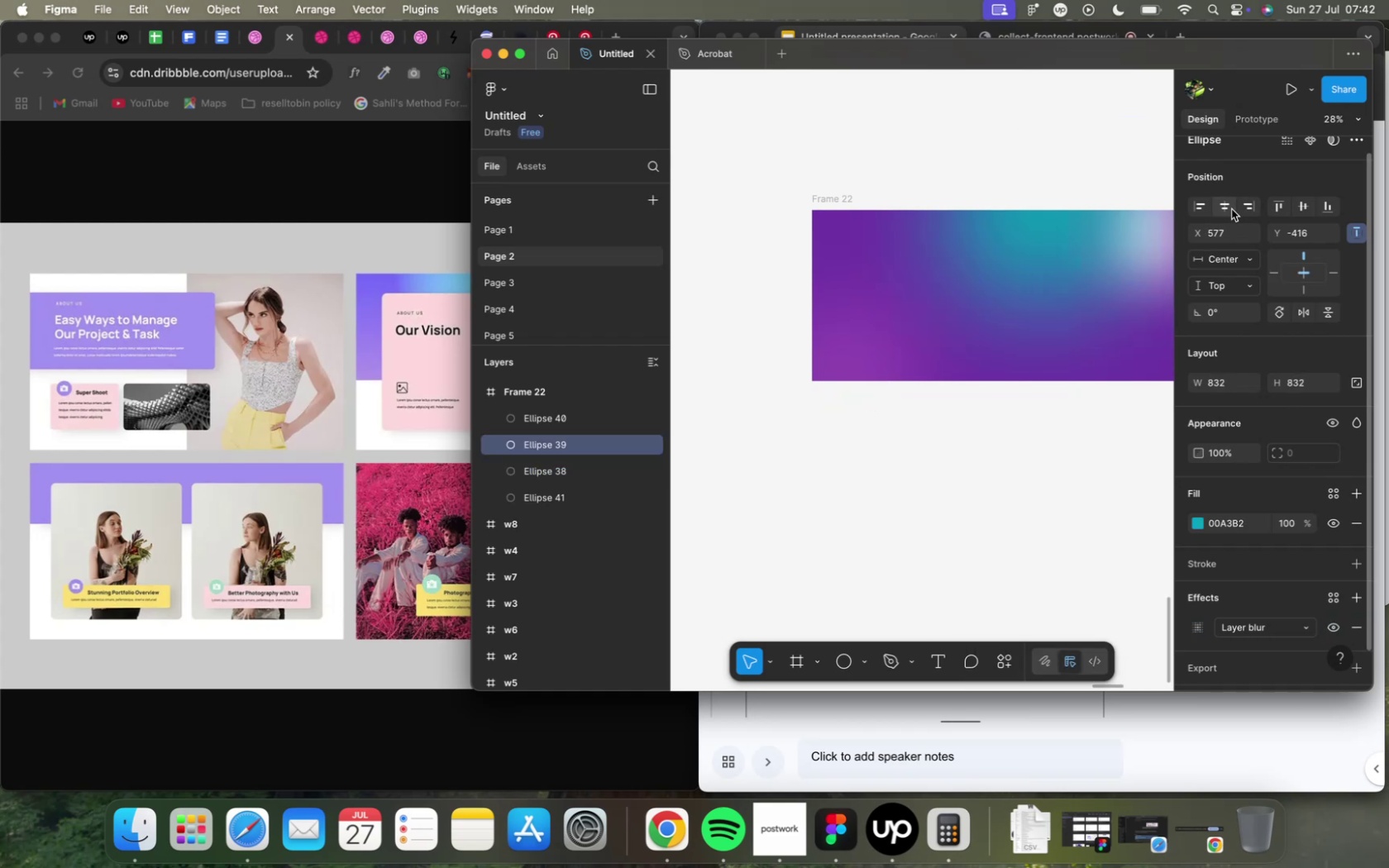 
wait(8.13)
 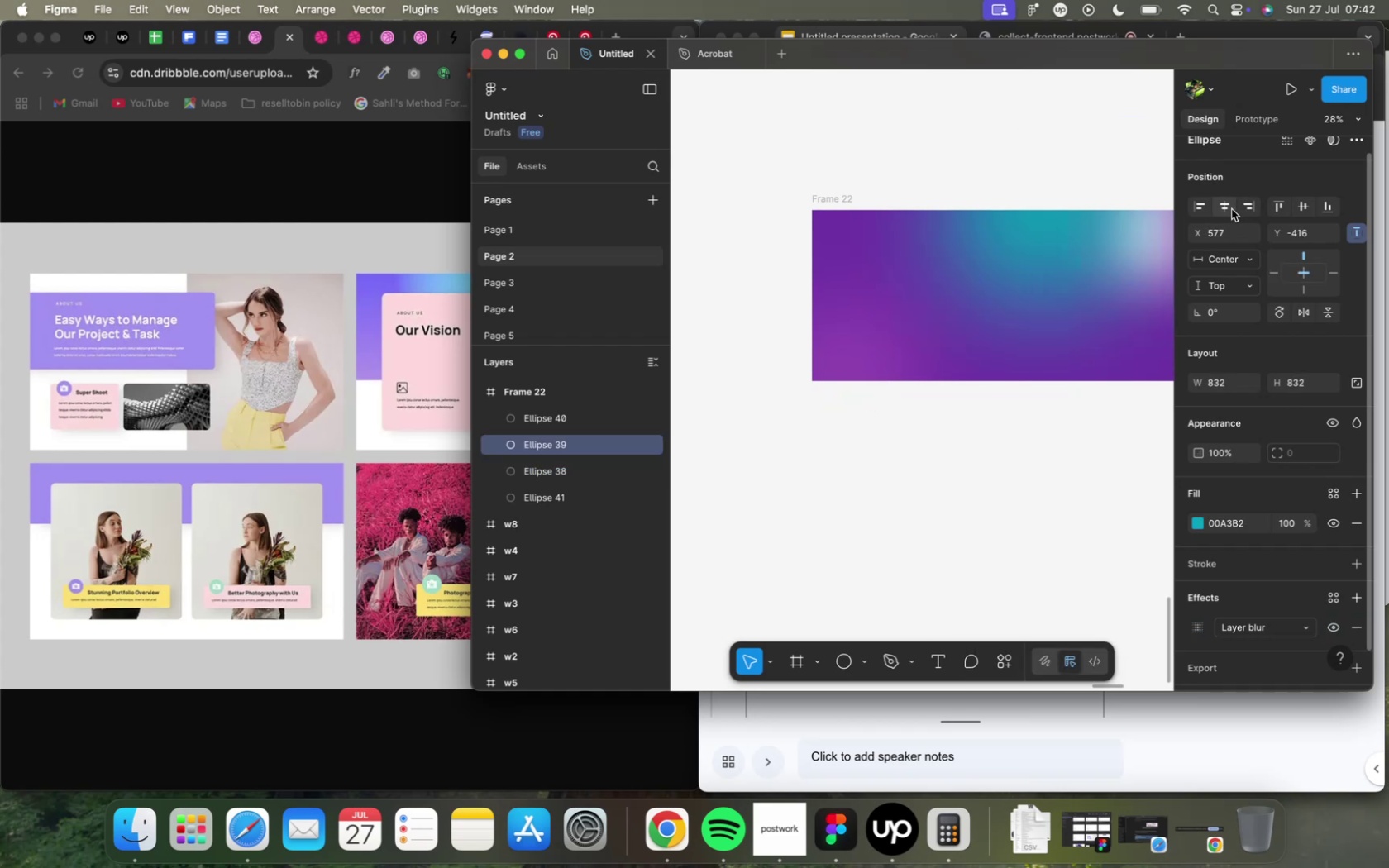 
left_click([1164, 192])
 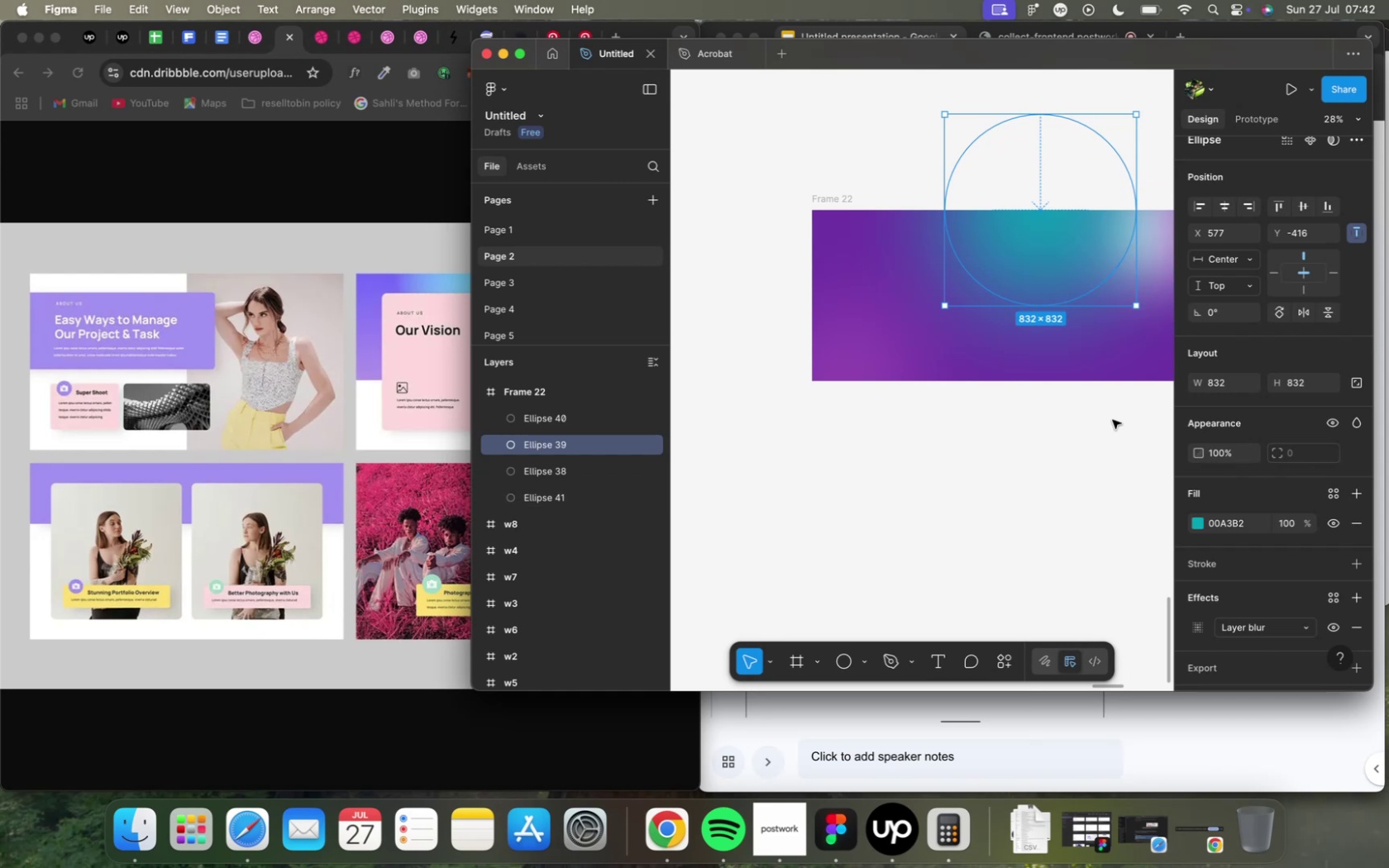 
left_click_drag(start_coordinate=[1136, 433], to_coordinate=[1181, 429])
 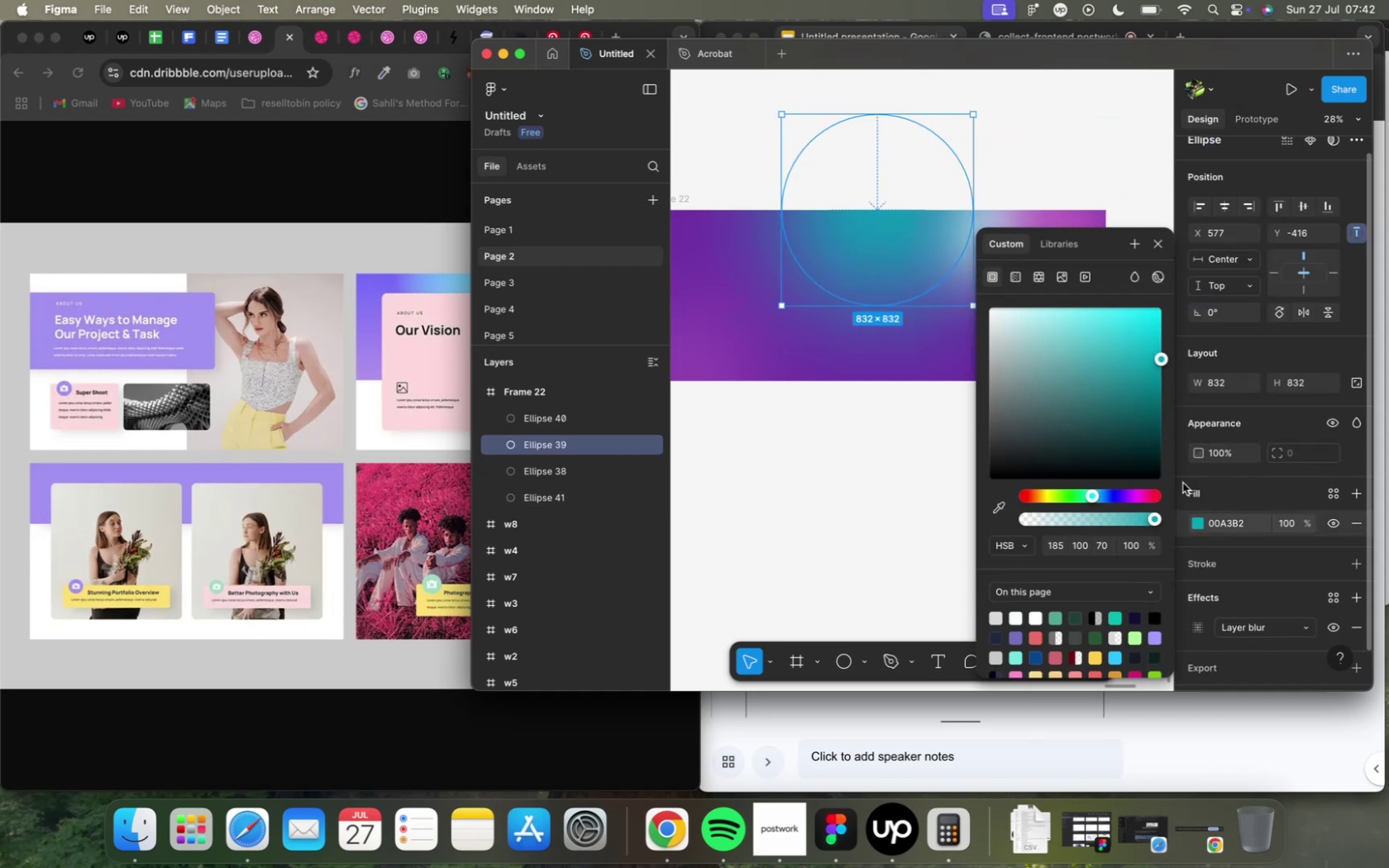 
left_click_drag(start_coordinate=[1158, 360], to_coordinate=[1113, 379])
 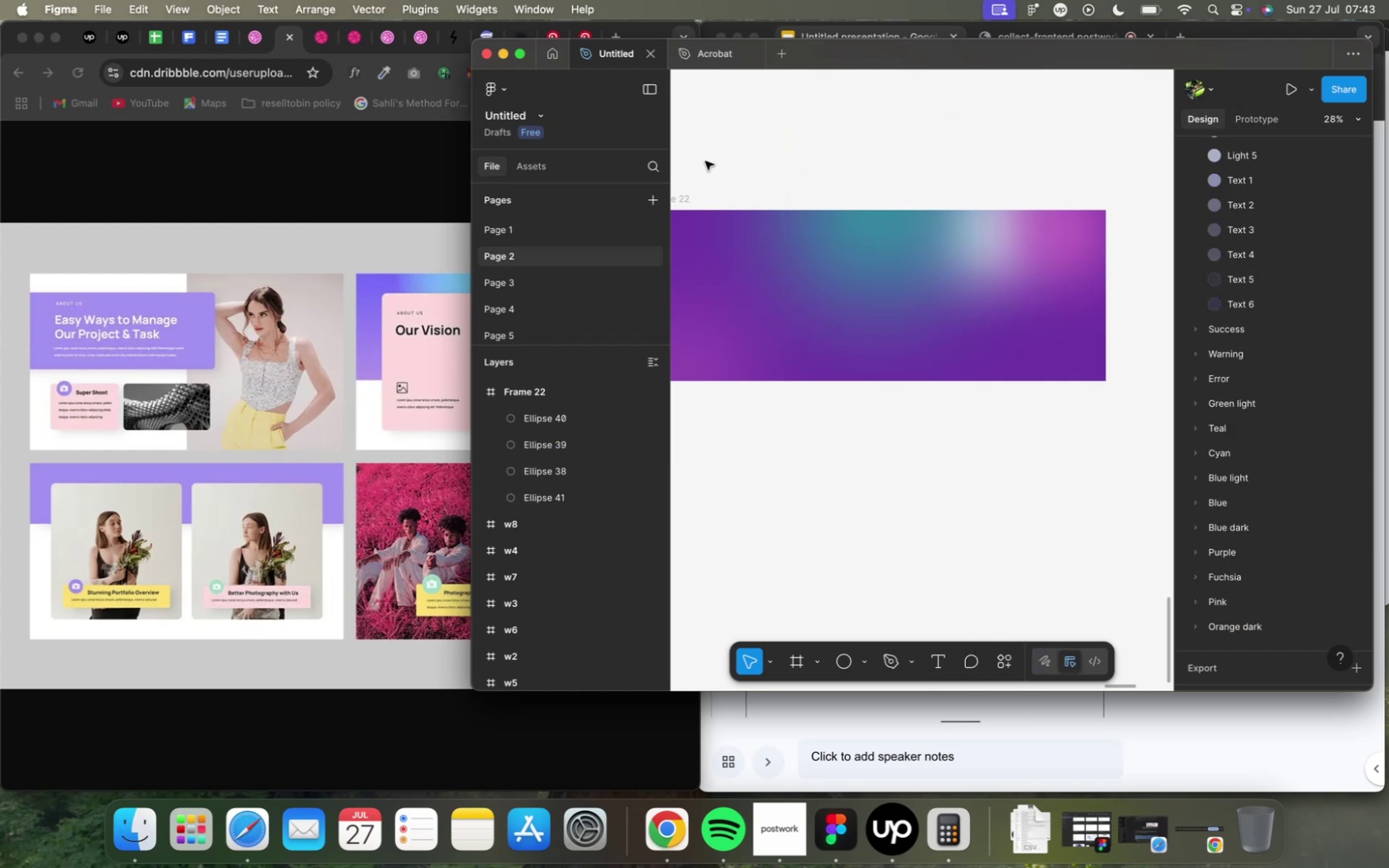 
left_click_drag(start_coordinate=[705, 173], to_coordinate=[672, 182])
 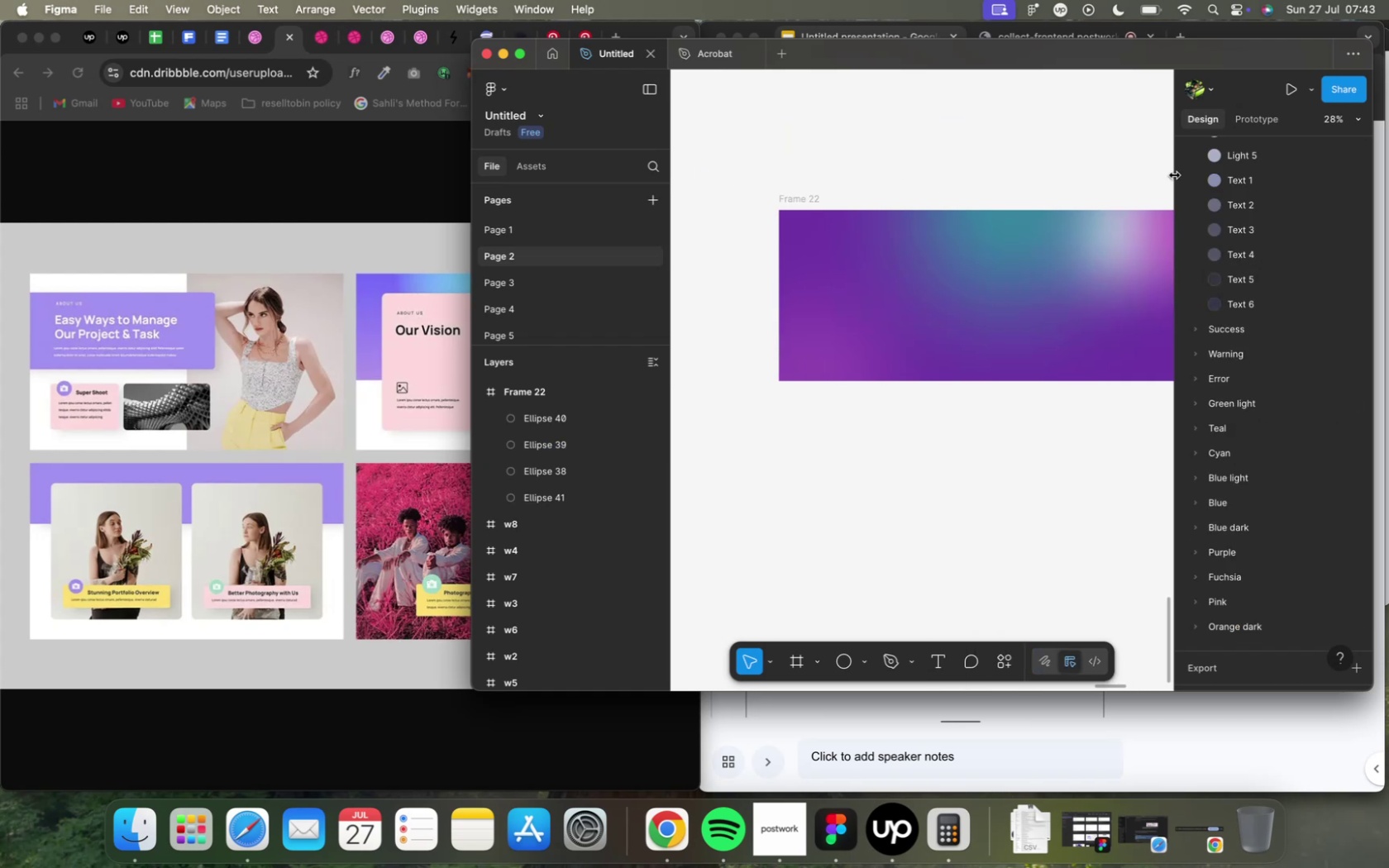 
left_click_drag(start_coordinate=[1165, 165], to_coordinate=[1170, 162])
 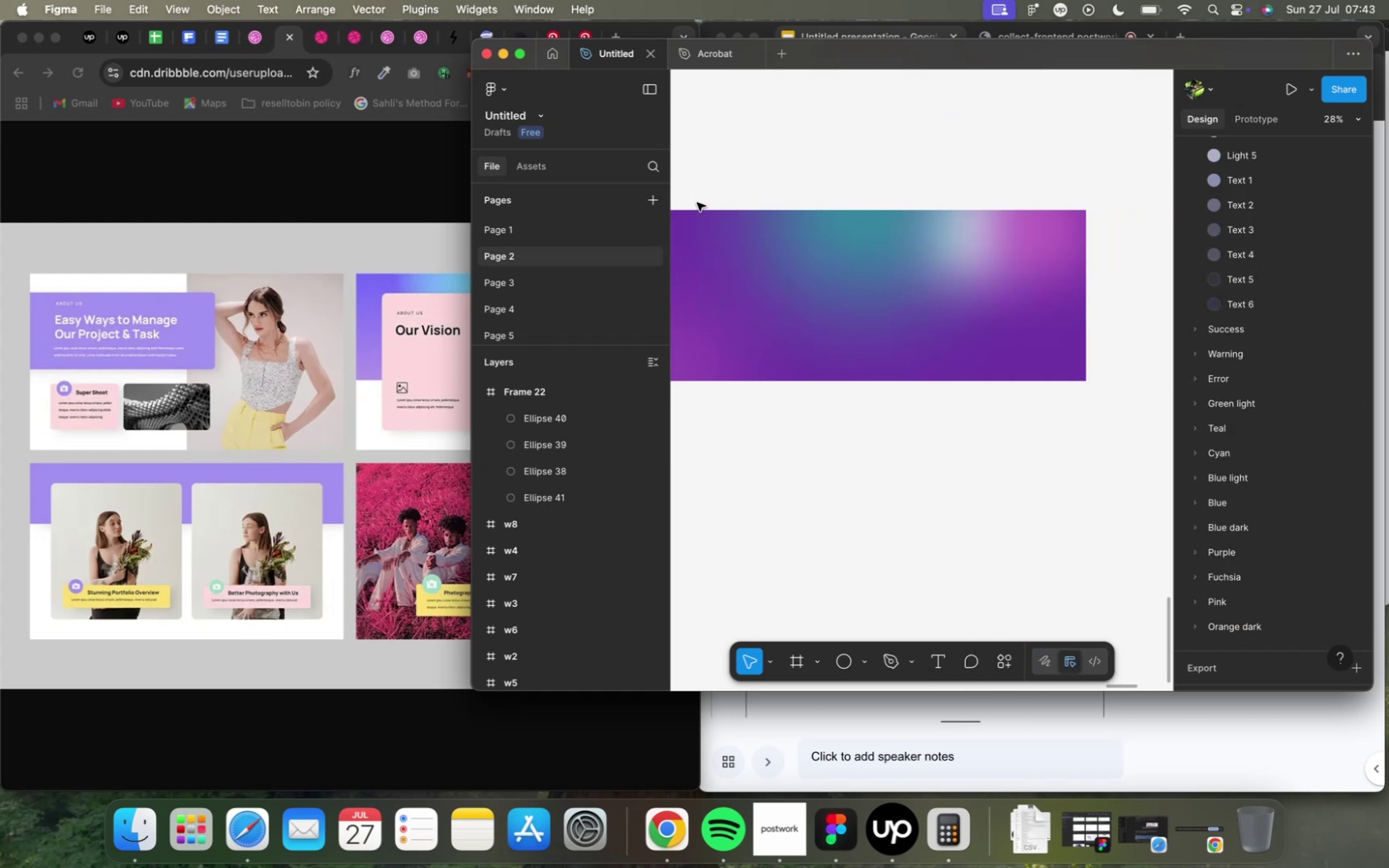 
left_click_drag(start_coordinate=[681, 198], to_coordinate=[674, 198])
 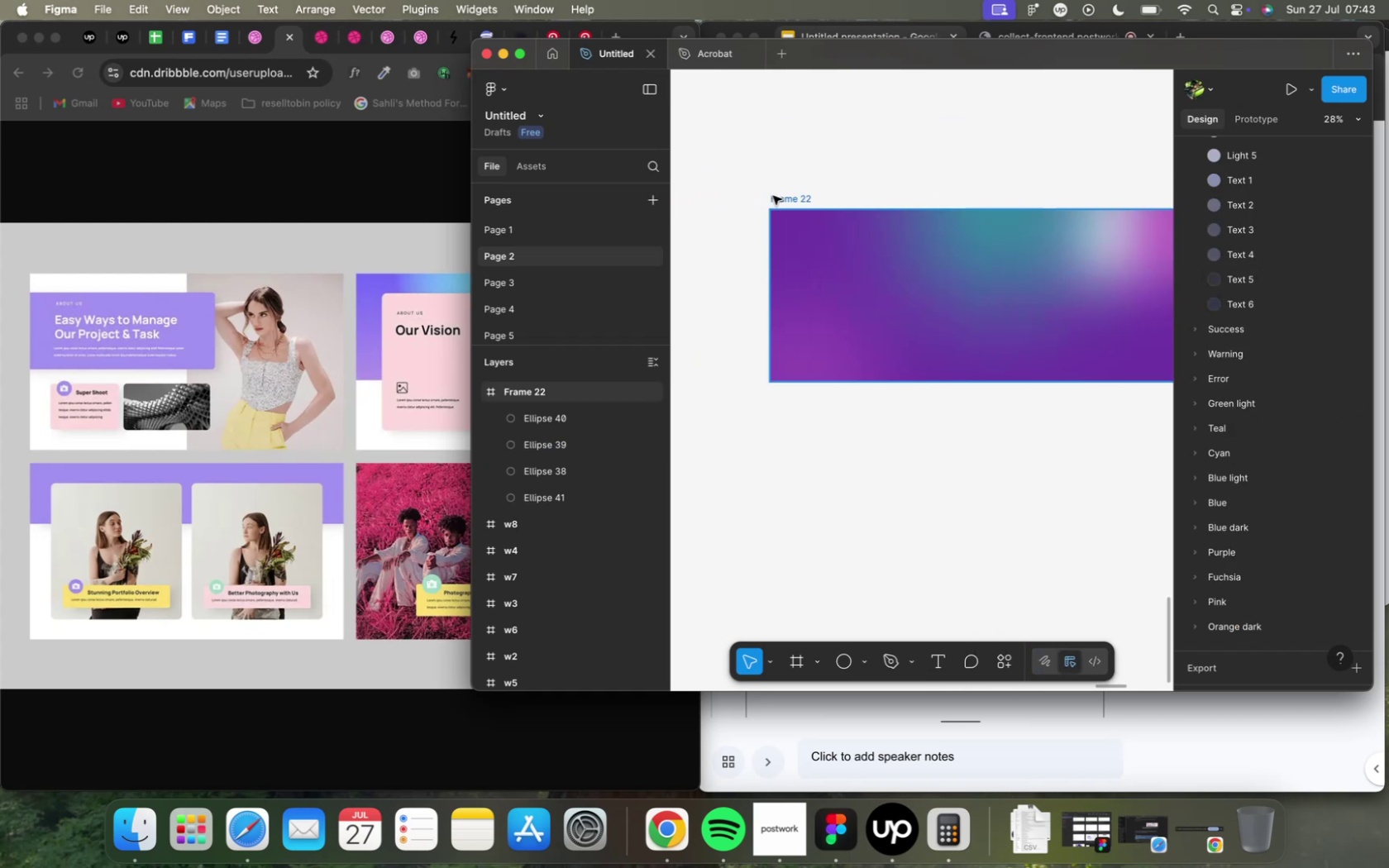 
left_click([772, 194])
 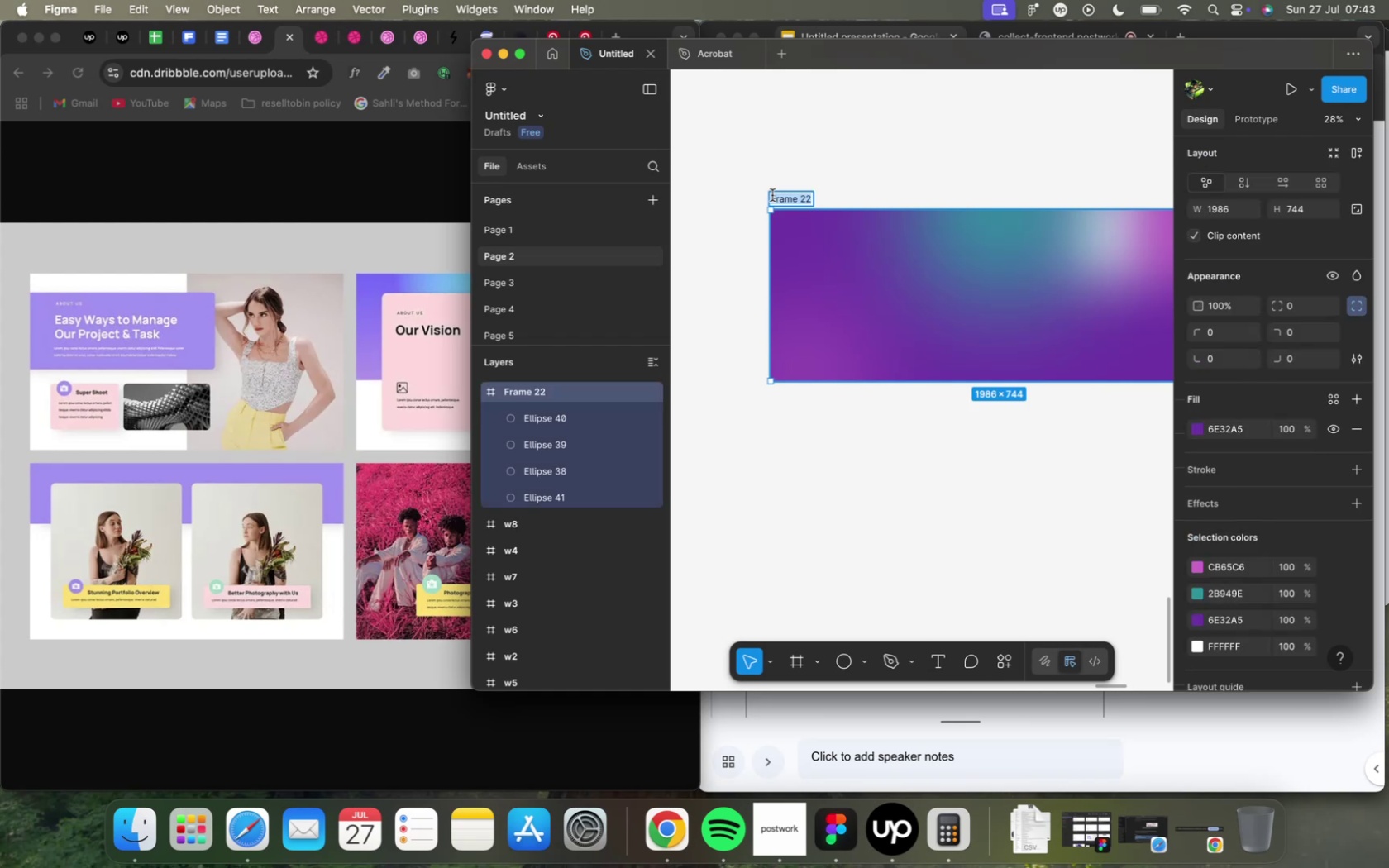 
type(In 1)
 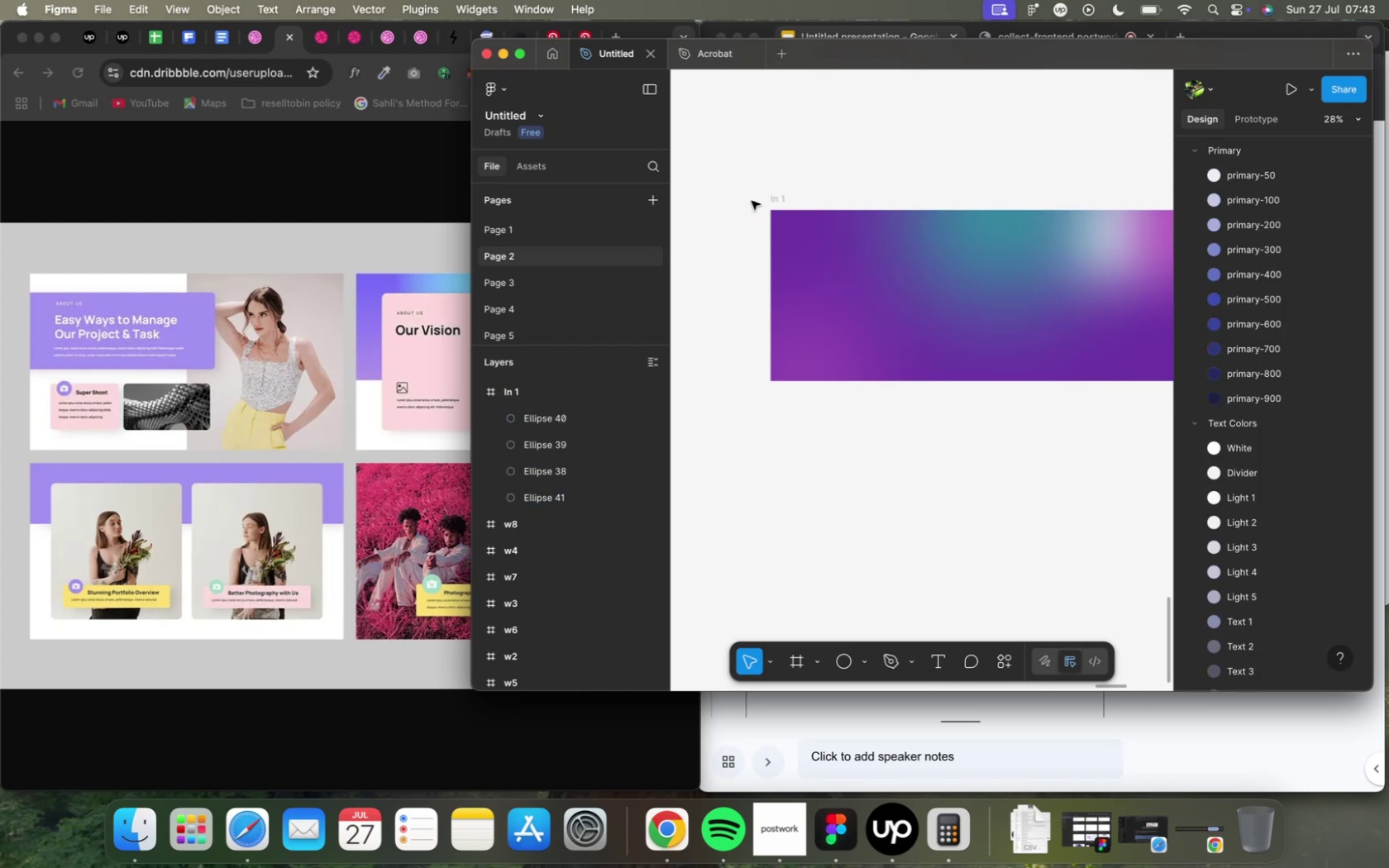 
left_click([782, 201])
 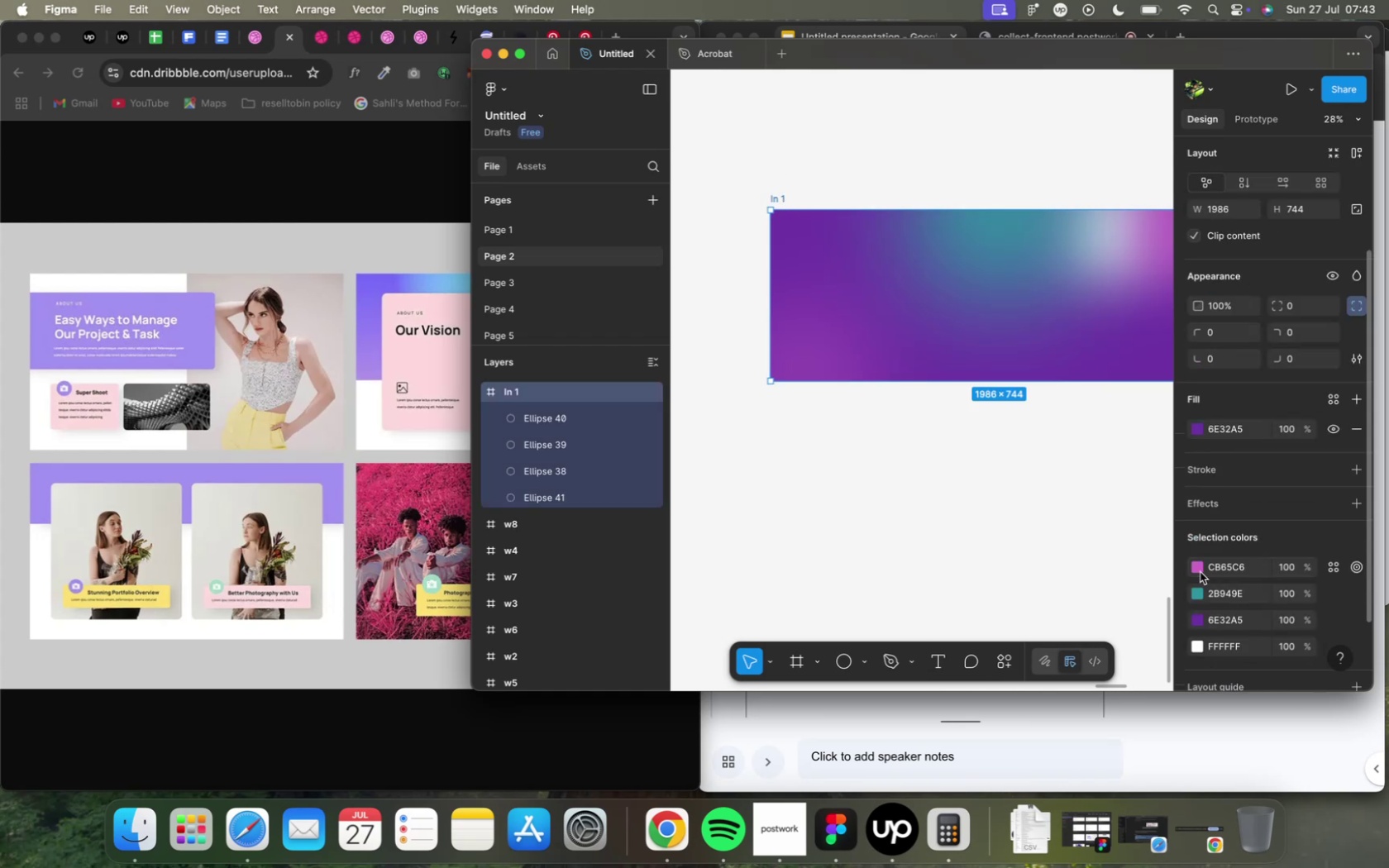 
scroll: coordinate [1215, 629], scroll_direction: down, amount: 25.0
 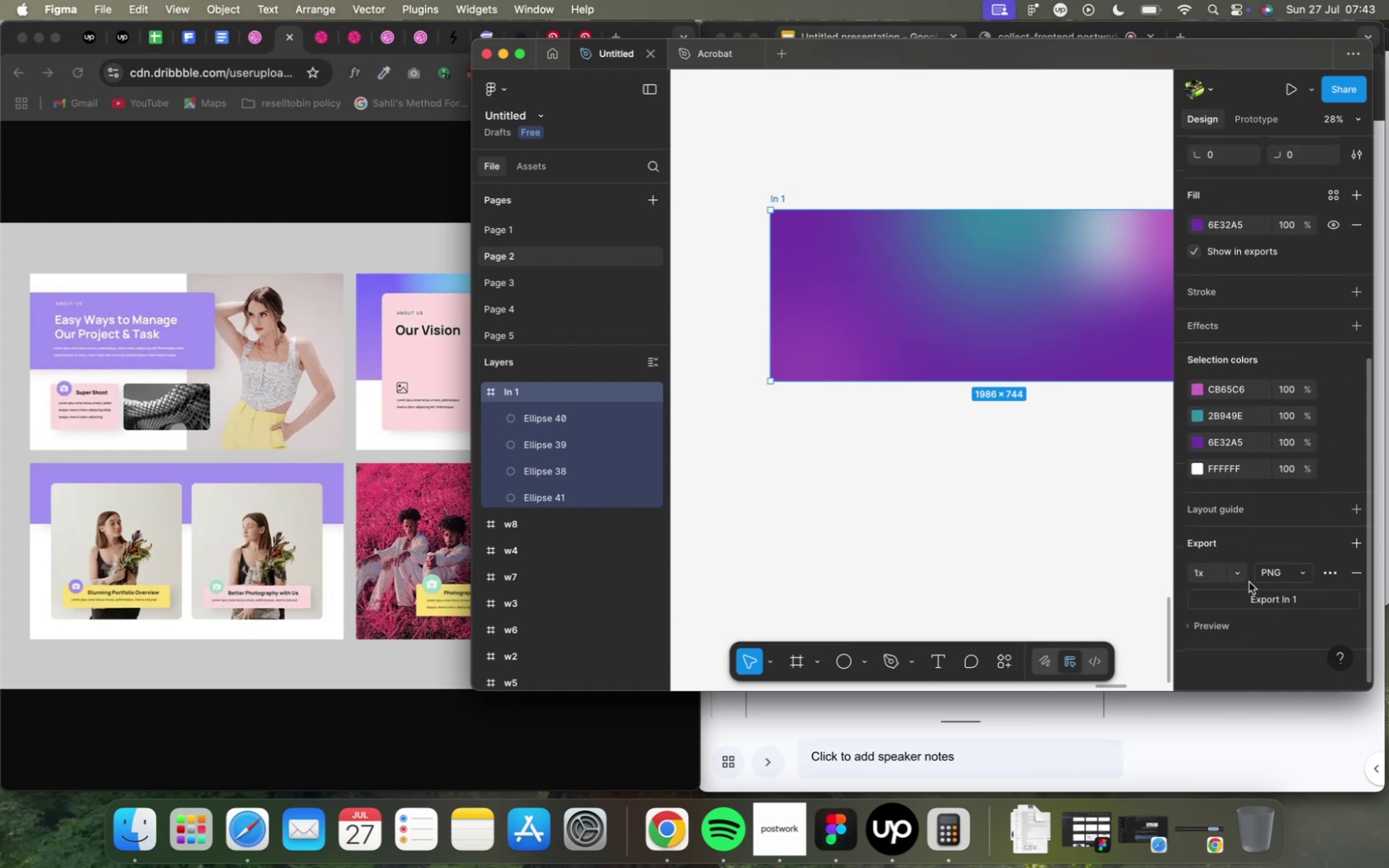 
left_click([1238, 578])
 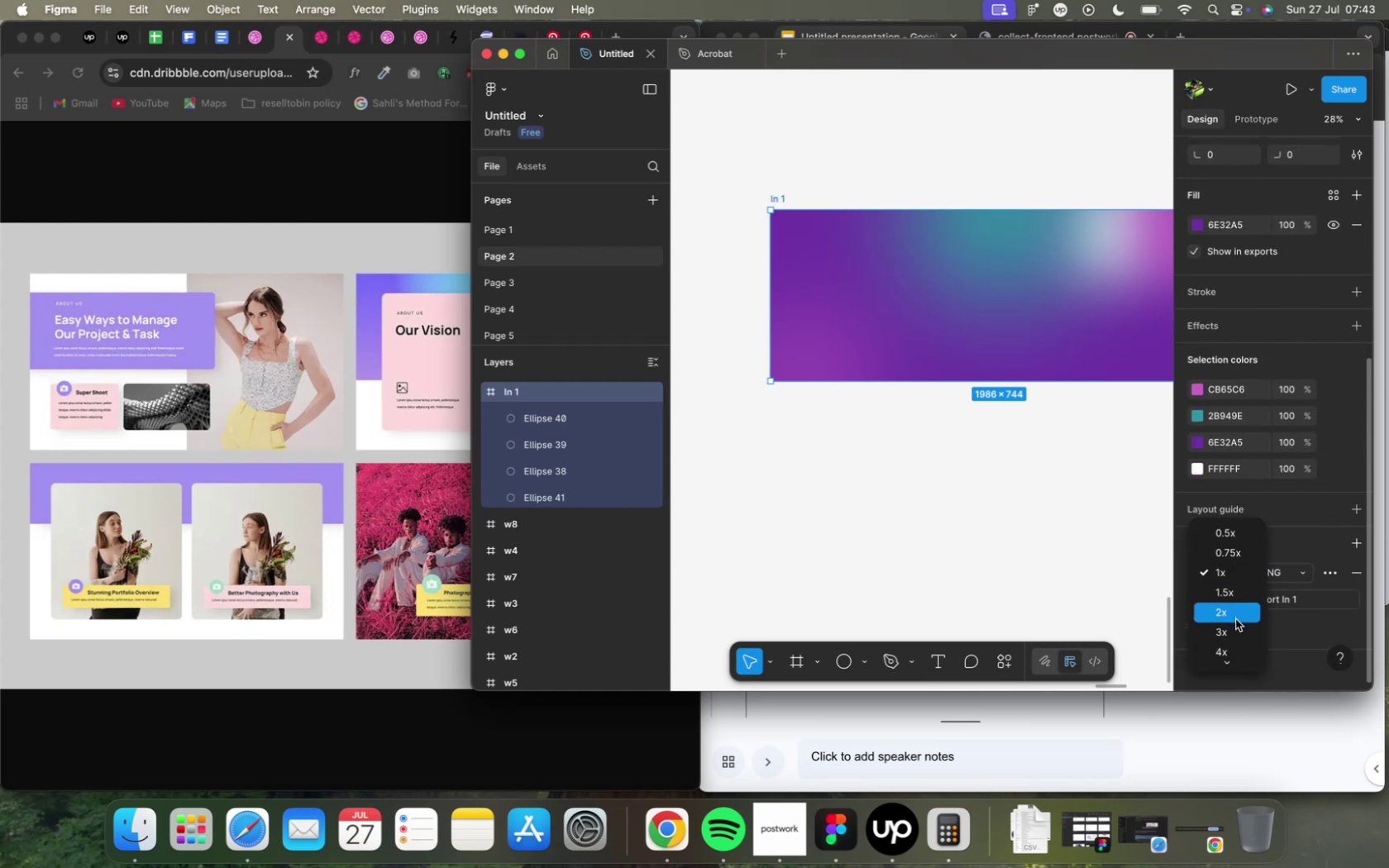 
left_click([1231, 632])
 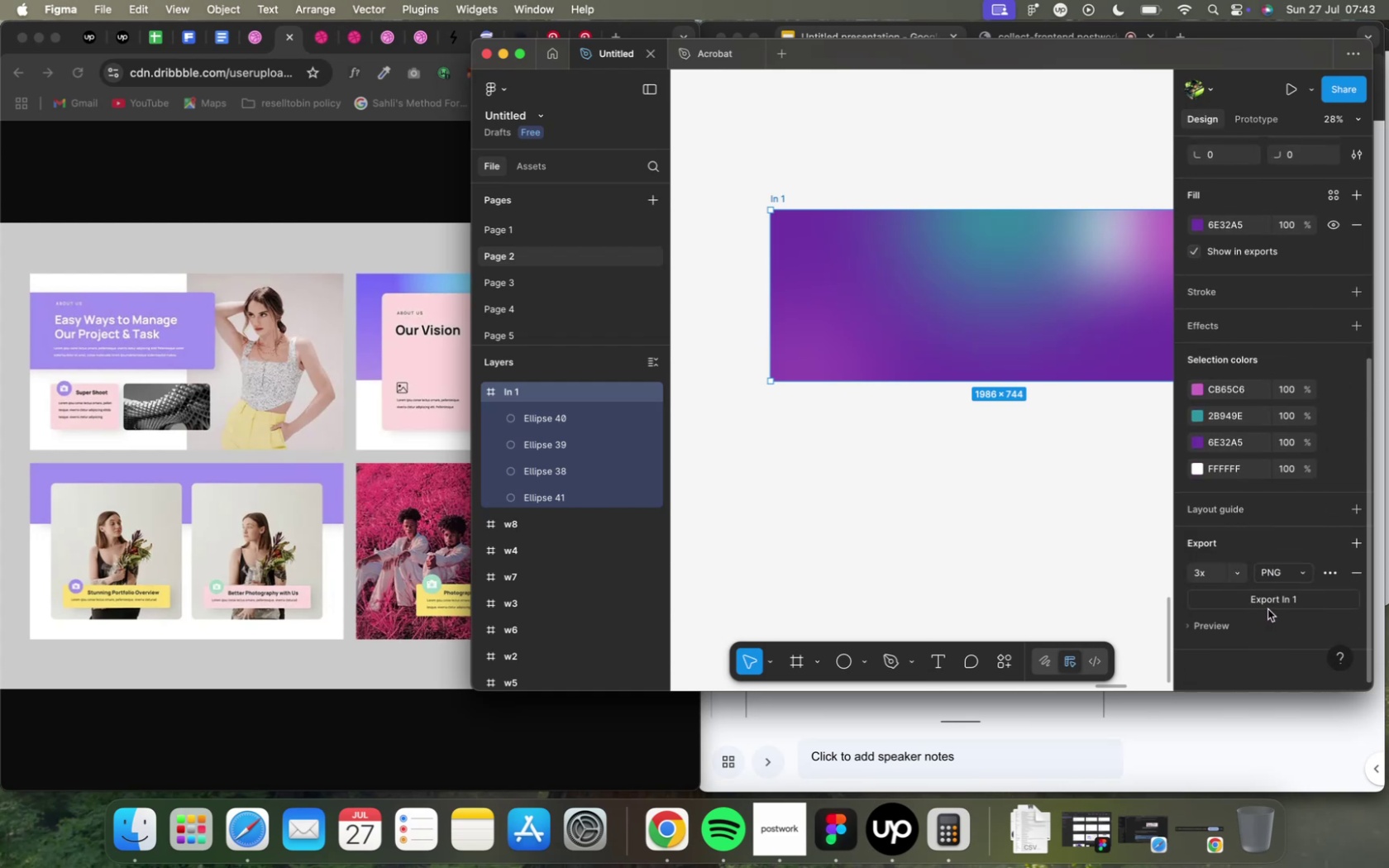 
left_click([1266, 603])
 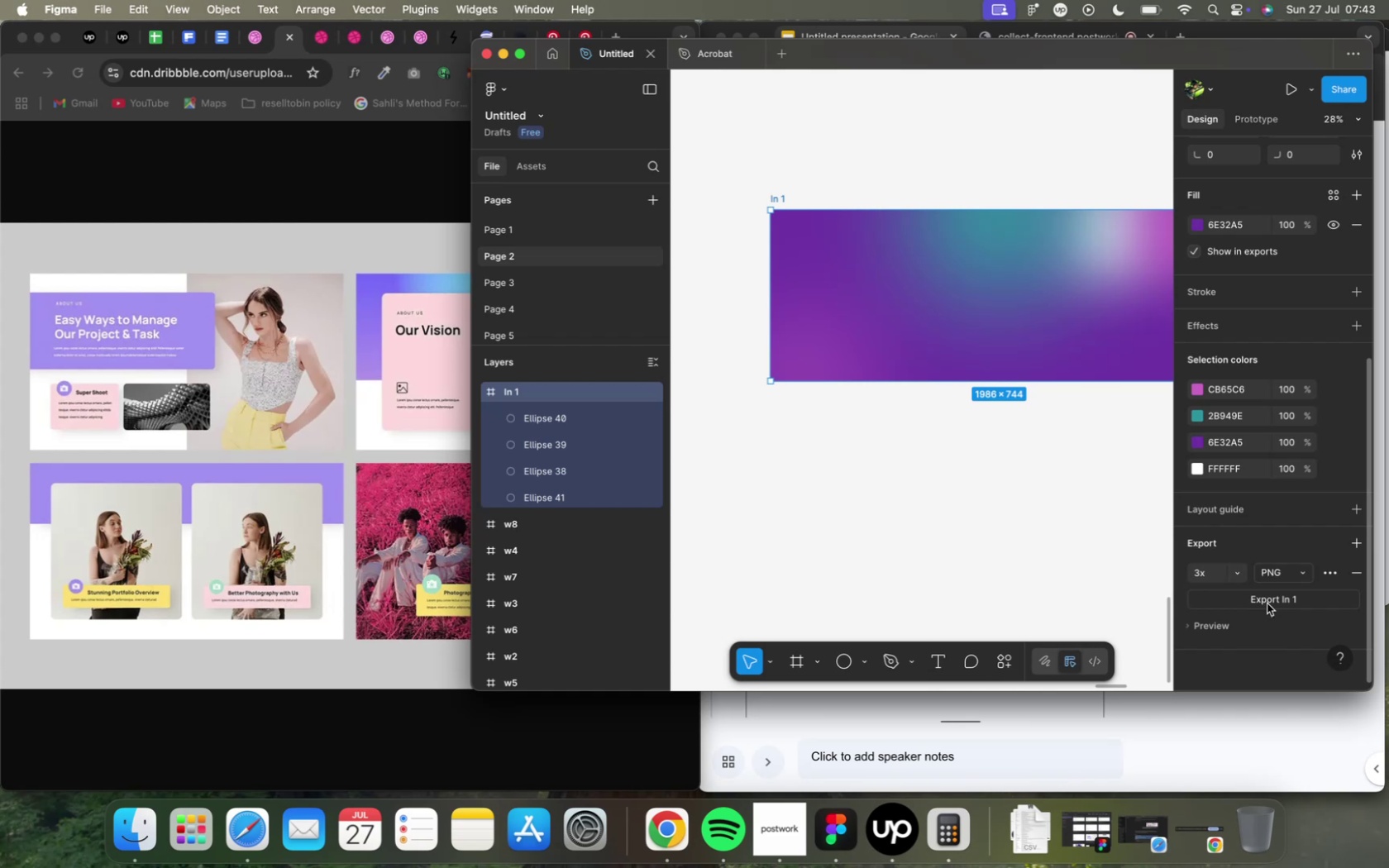 
wait(8.56)
 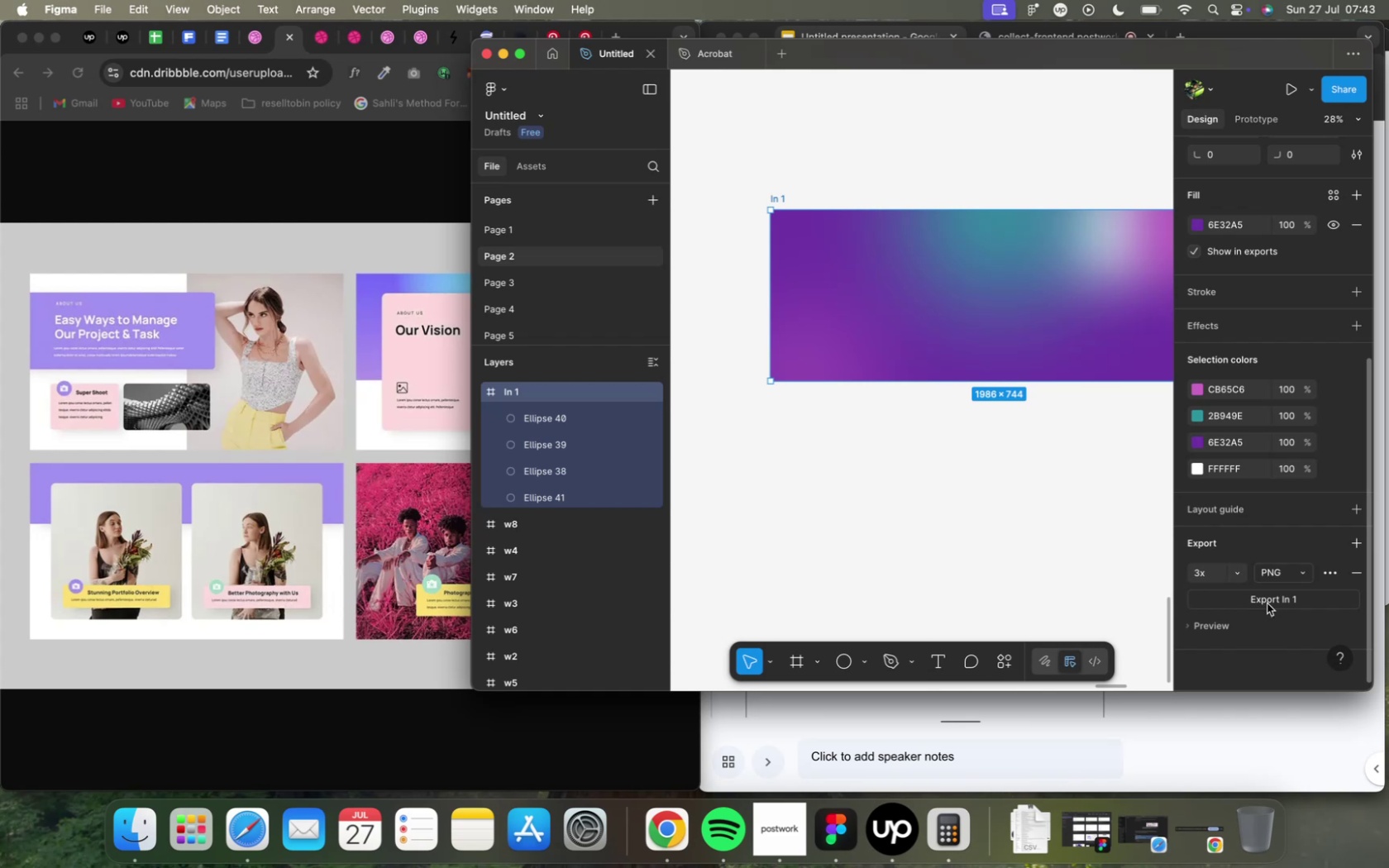 
left_click([1266, 602])
 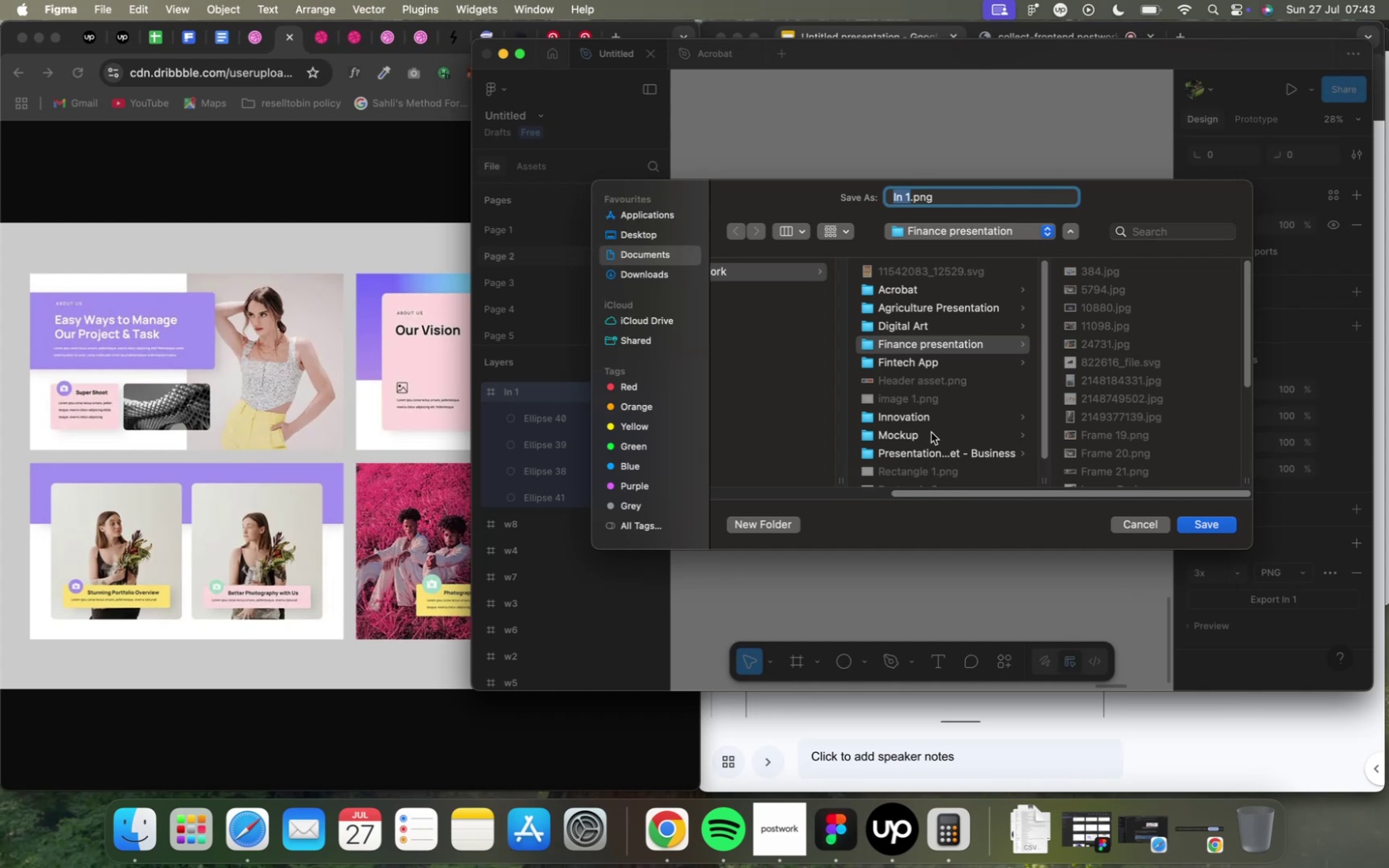 
wait(5.04)
 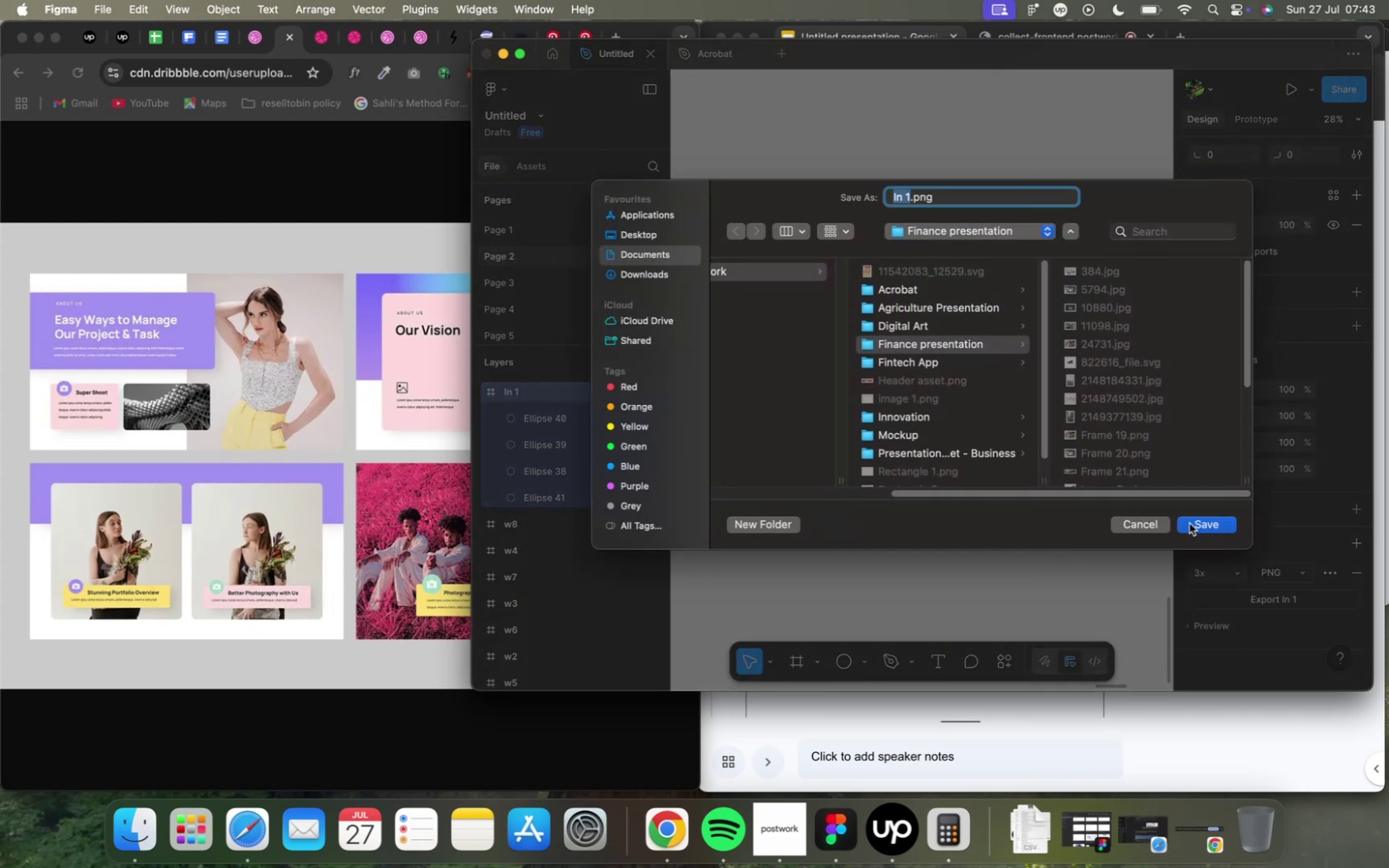 
mouse_move([1197, 537])
 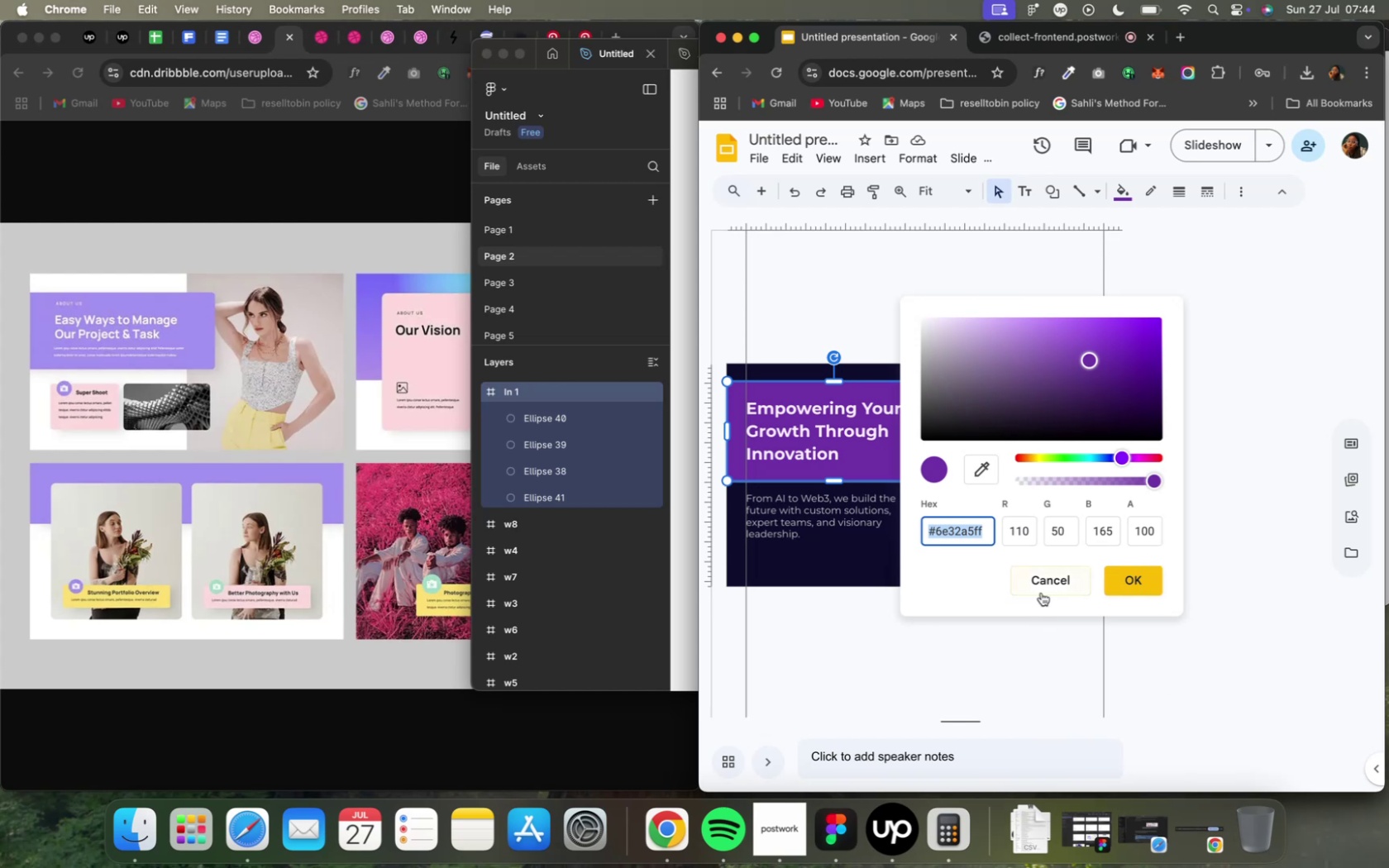 
scroll: coordinate [1017, 611], scroll_direction: down, amount: 5.0
 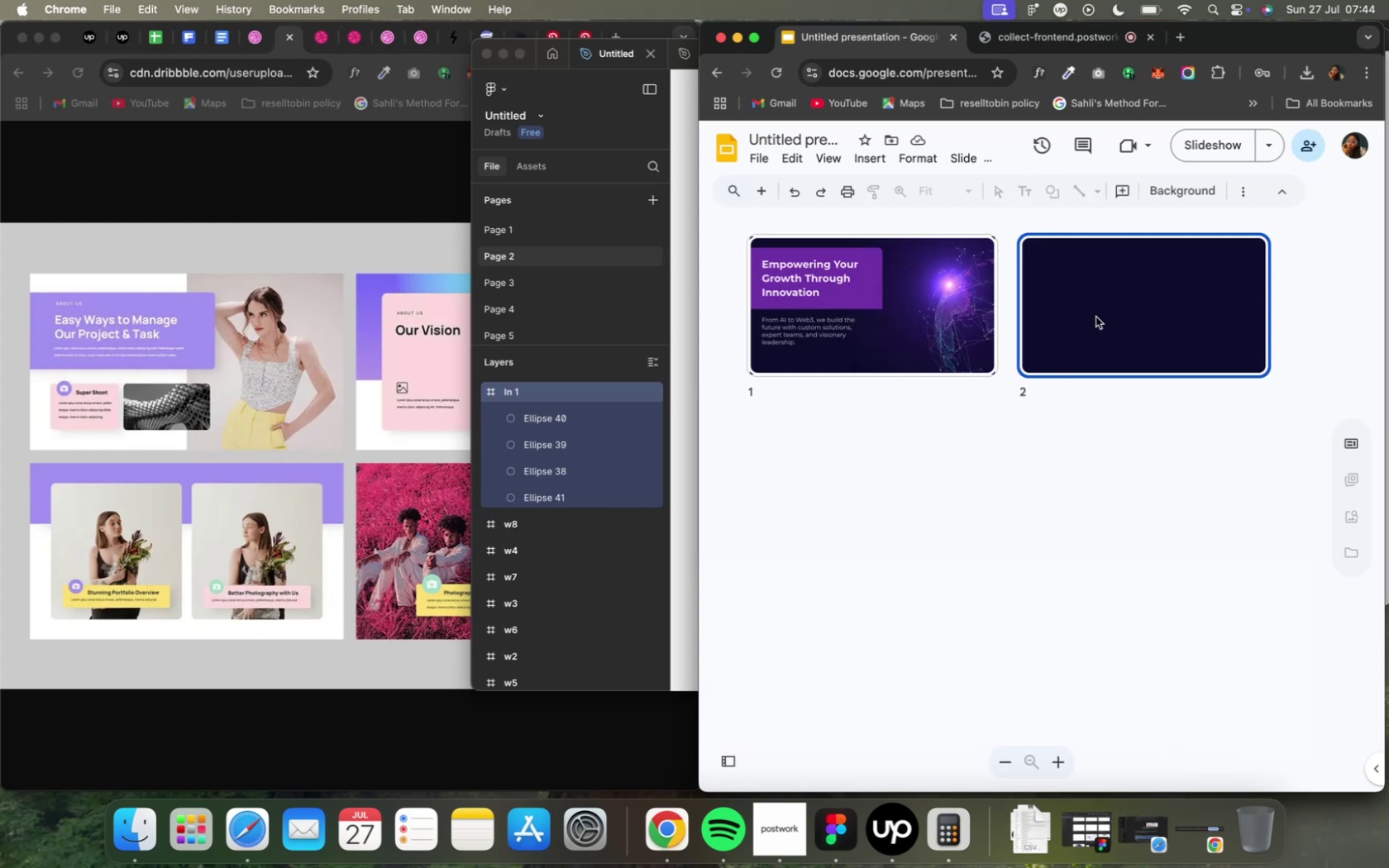 
wait(5.64)
 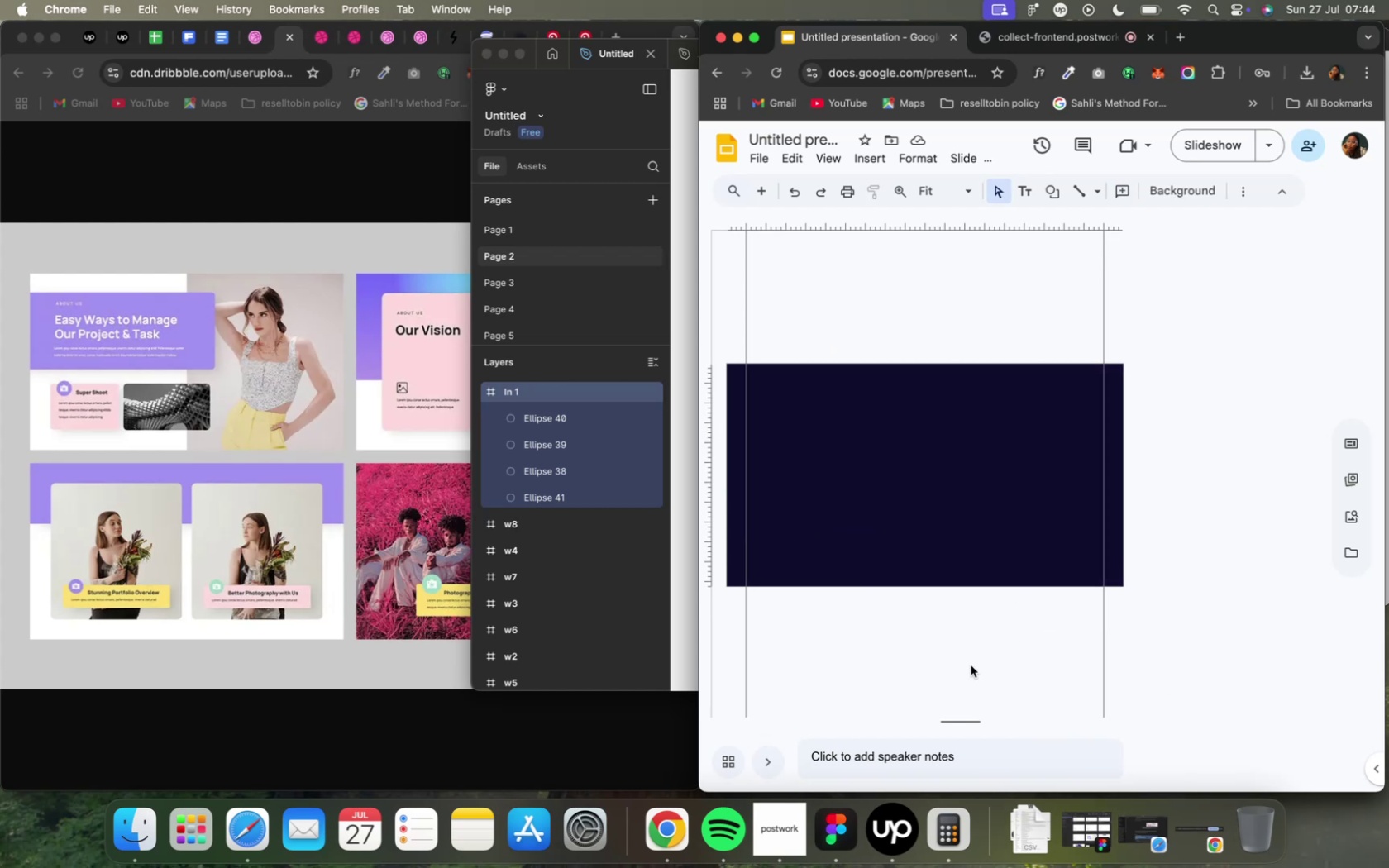 
mouse_move([892, 184])
 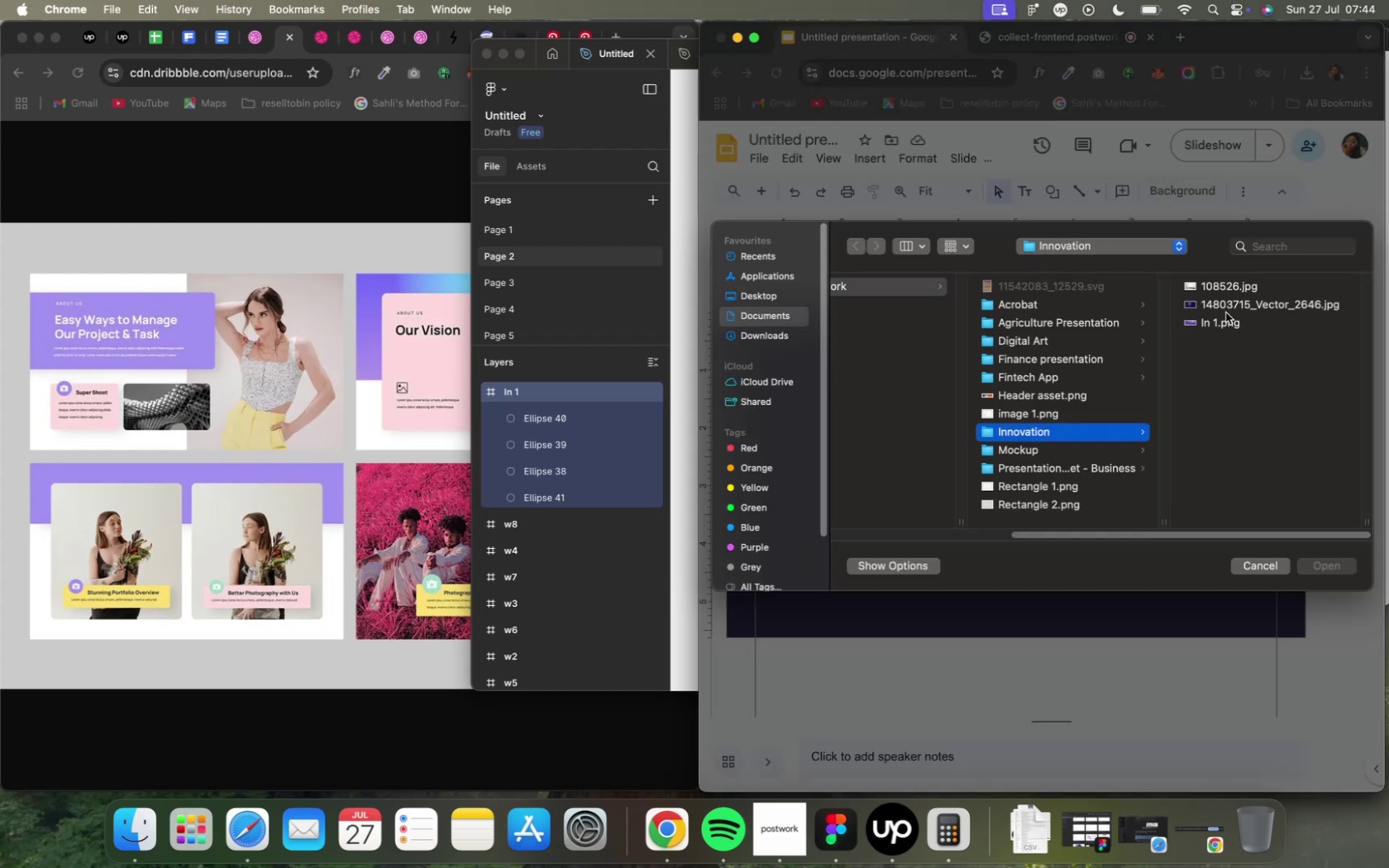 
wait(5.02)
 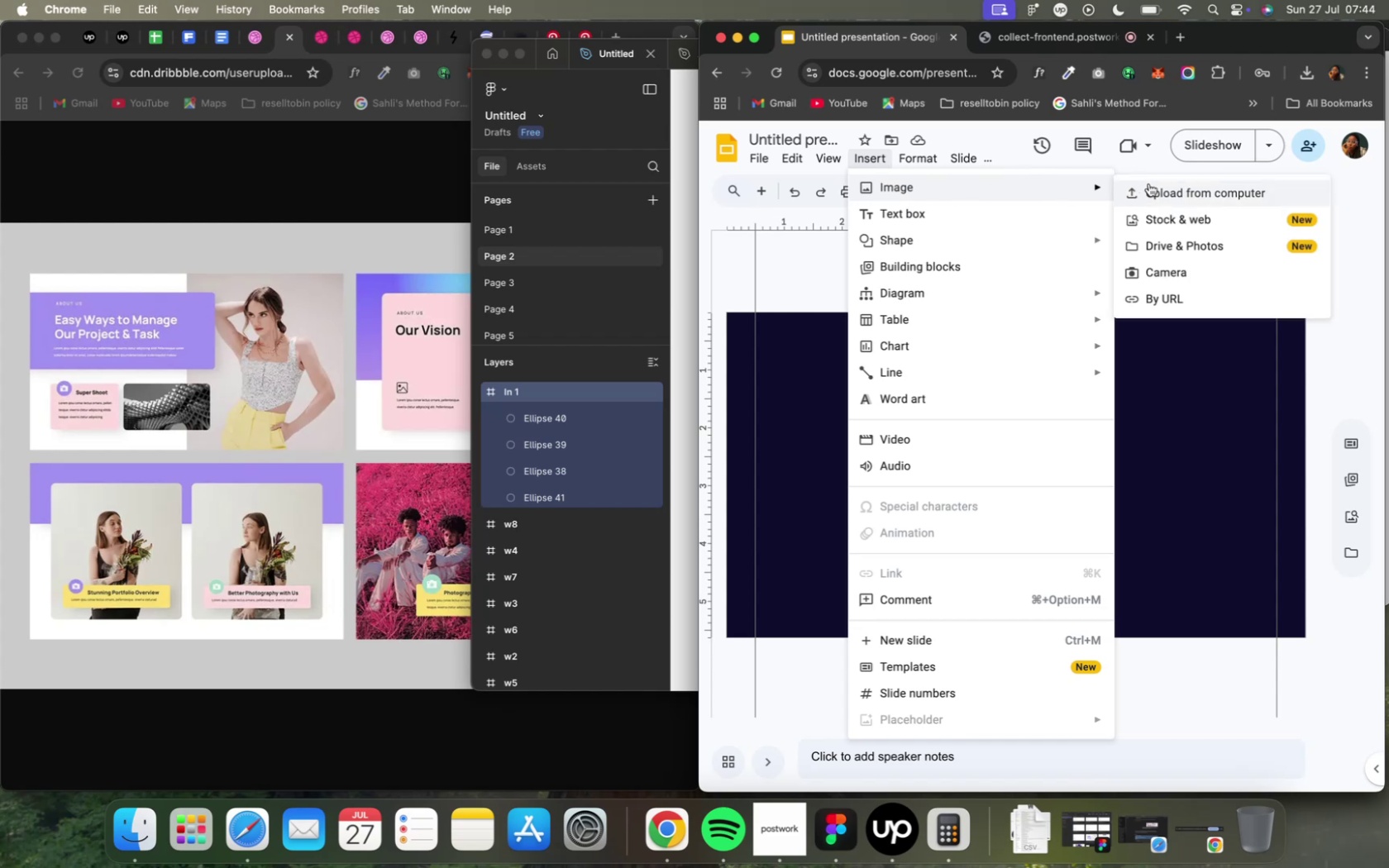 
mouse_move([1329, 559])
 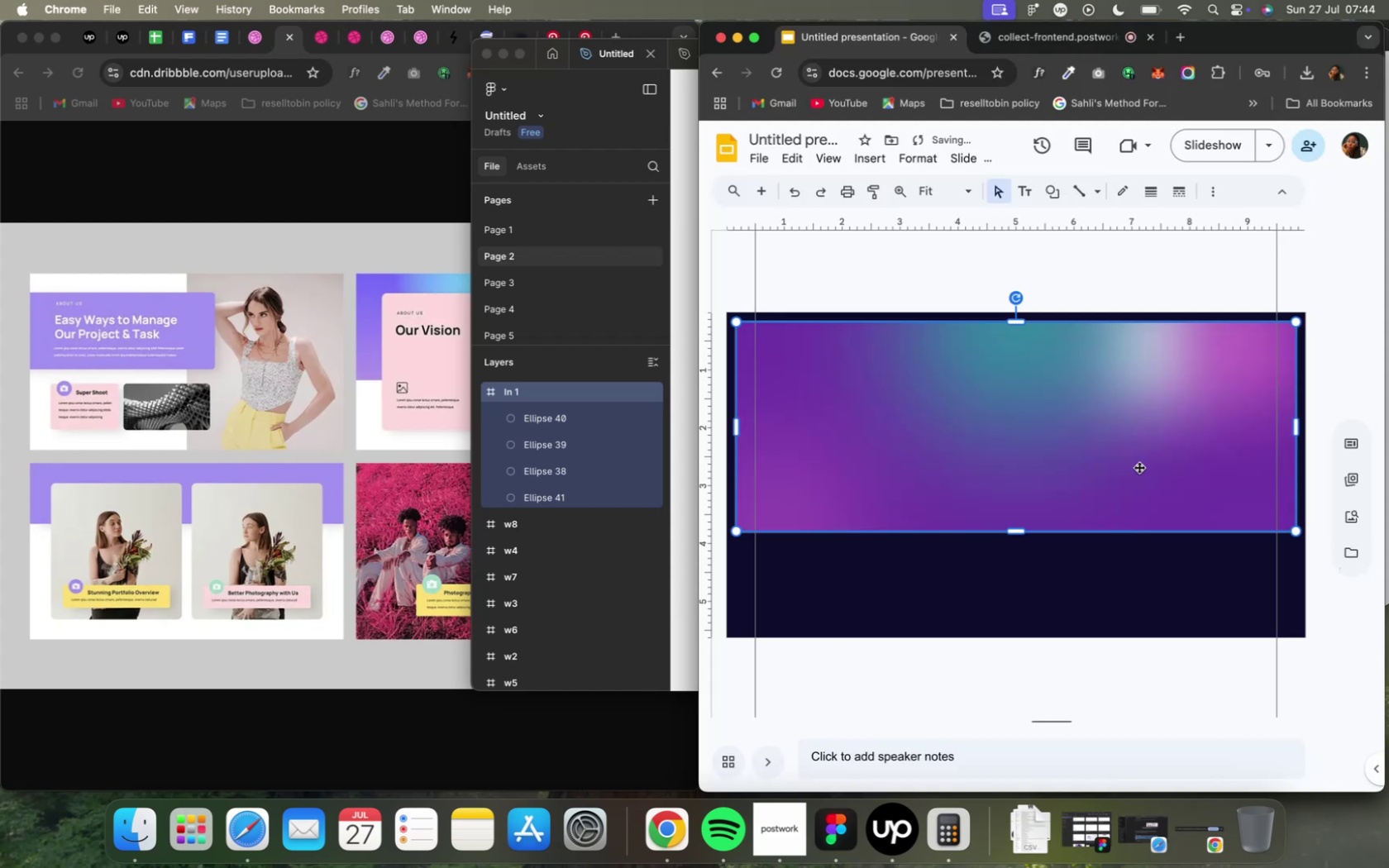 
left_click_drag(start_coordinate=[1136, 465], to_coordinate=[1127, 455])
 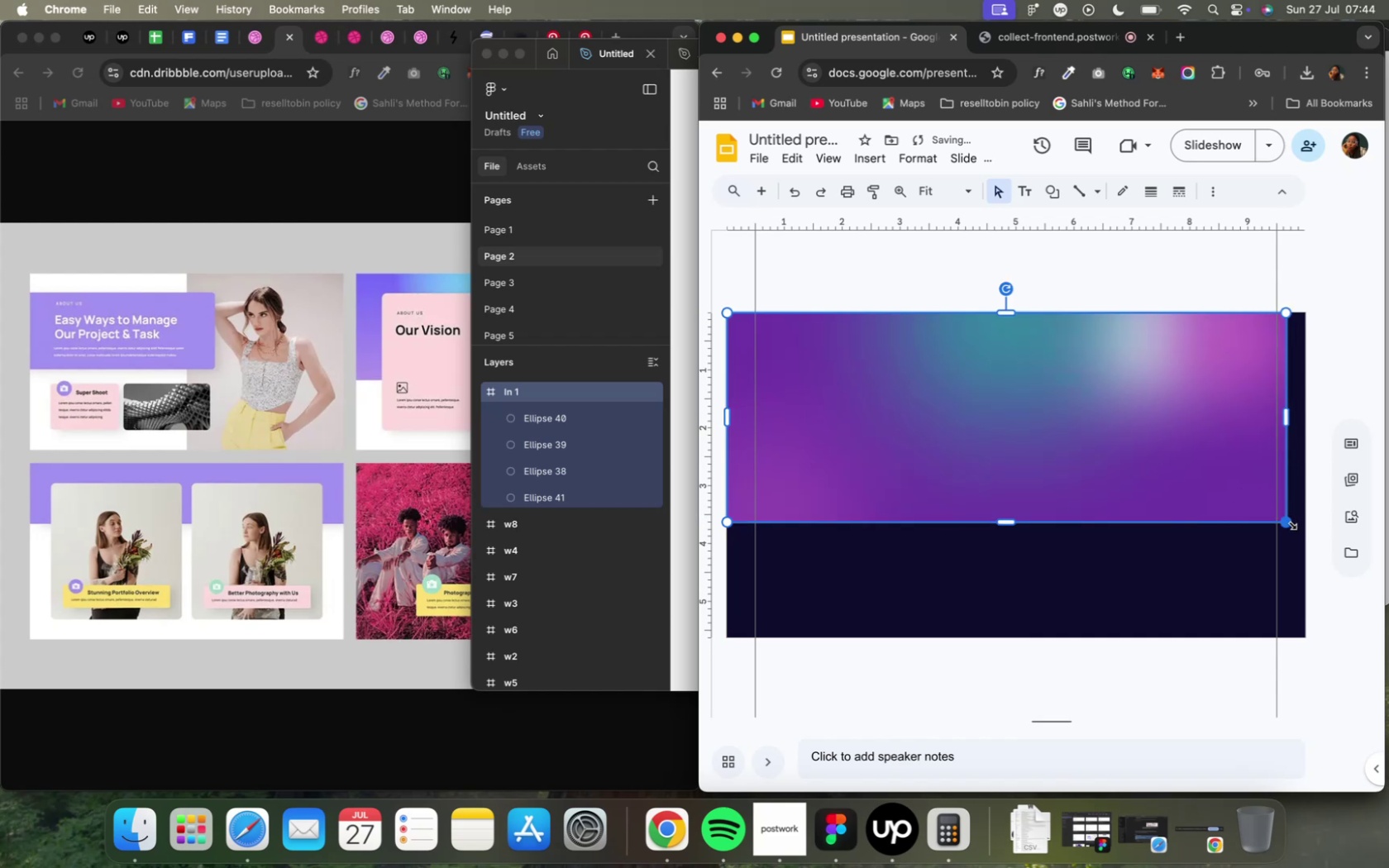 
left_click_drag(start_coordinate=[1288, 522], to_coordinate=[1300, 527])
 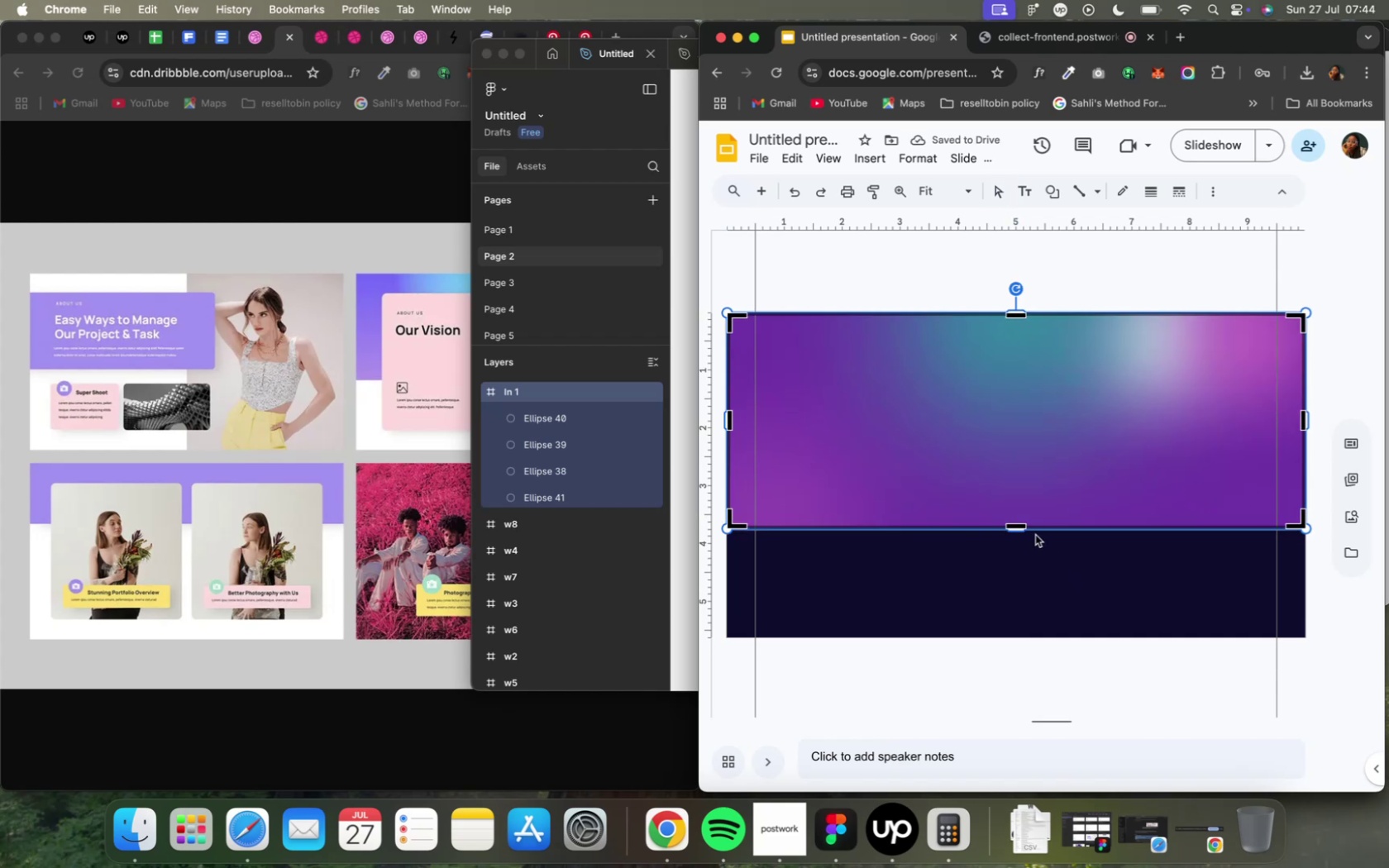 
left_click_drag(start_coordinate=[1018, 525], to_coordinate=[1019, 489])
 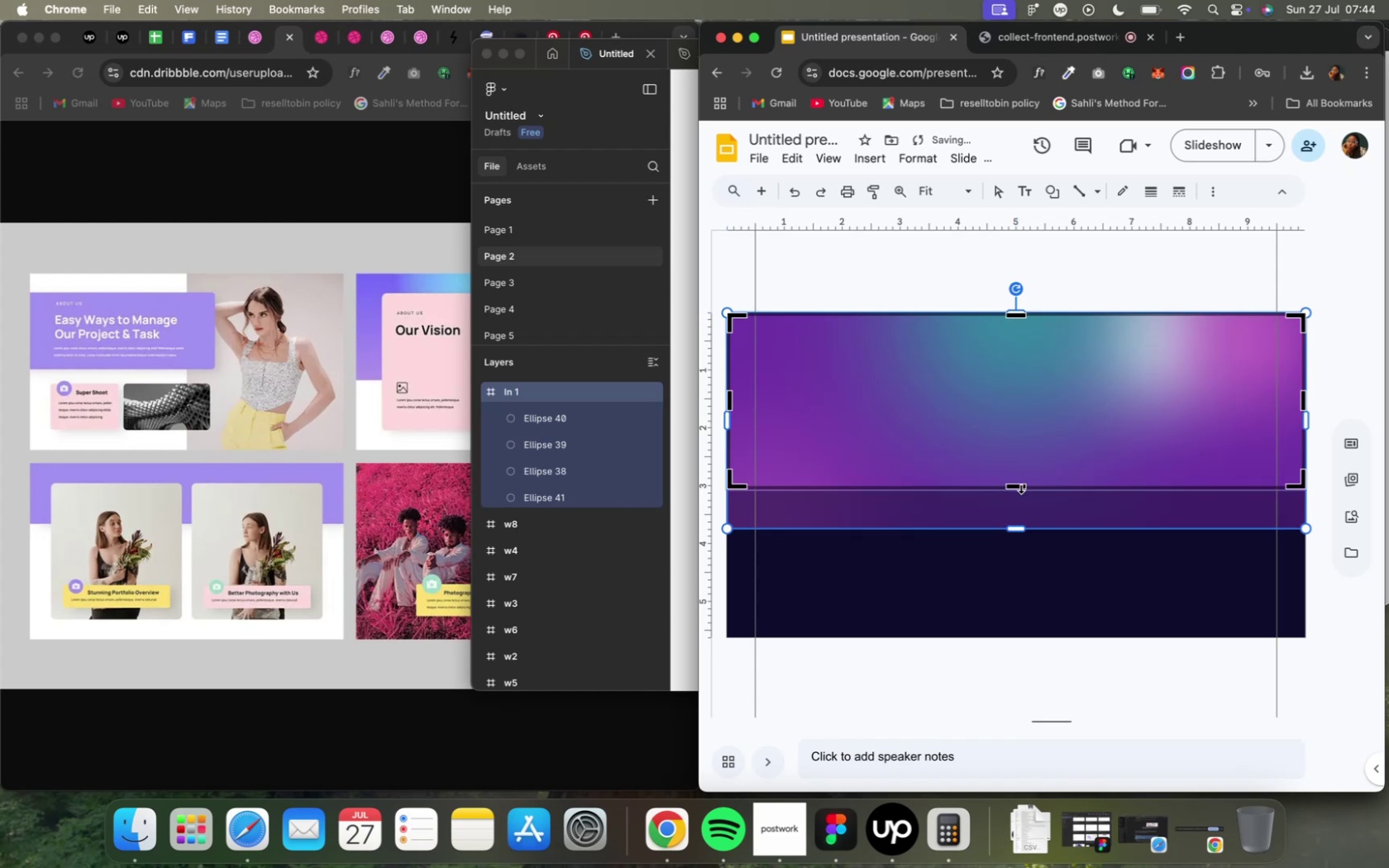 
left_click_drag(start_coordinate=[1019, 484], to_coordinate=[1017, 473])
 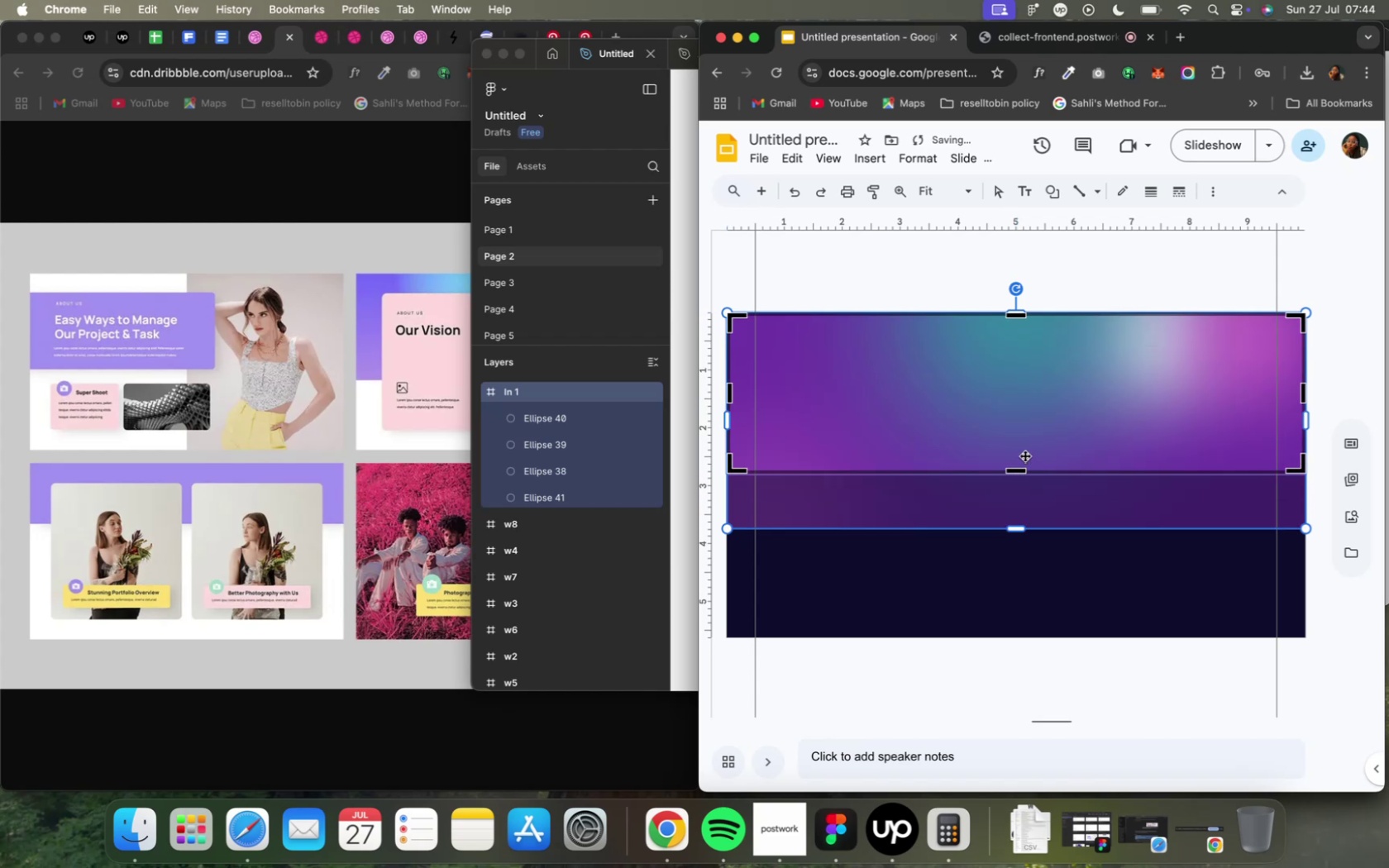 
left_click_drag(start_coordinate=[1025, 445], to_coordinate=[1024, 422])
 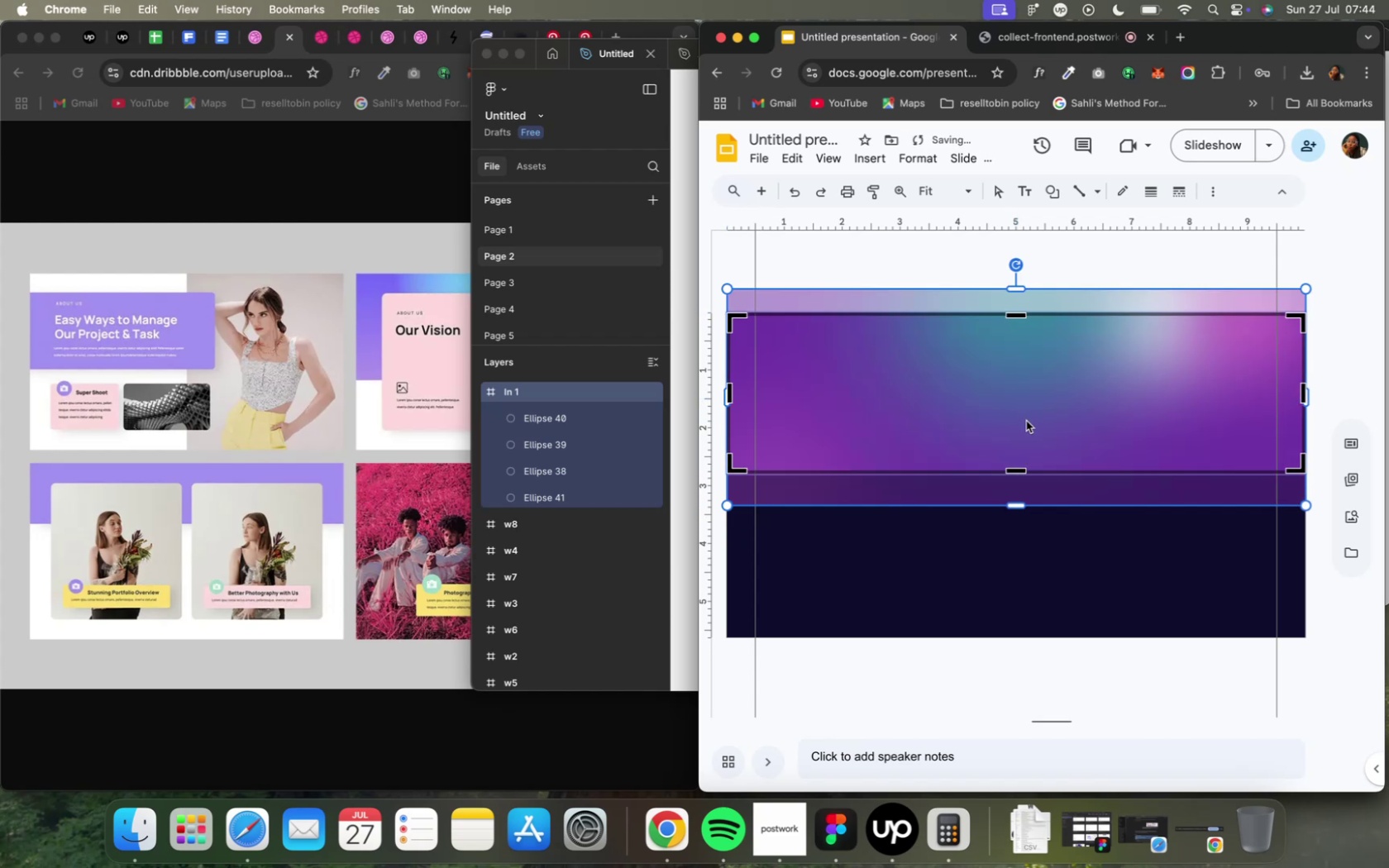 
mouse_move([1093, 276])
 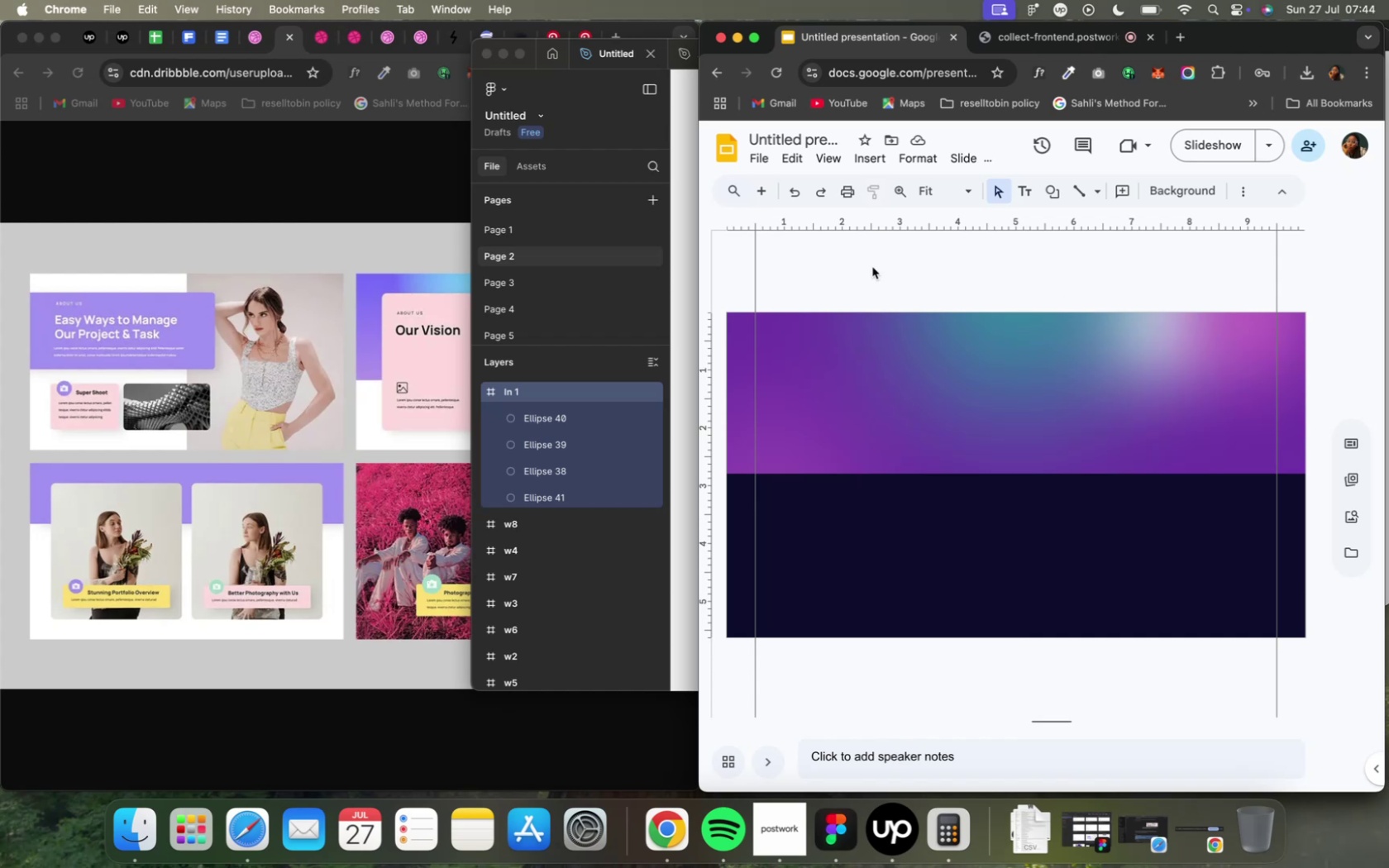 
mouse_move([851, 191])
 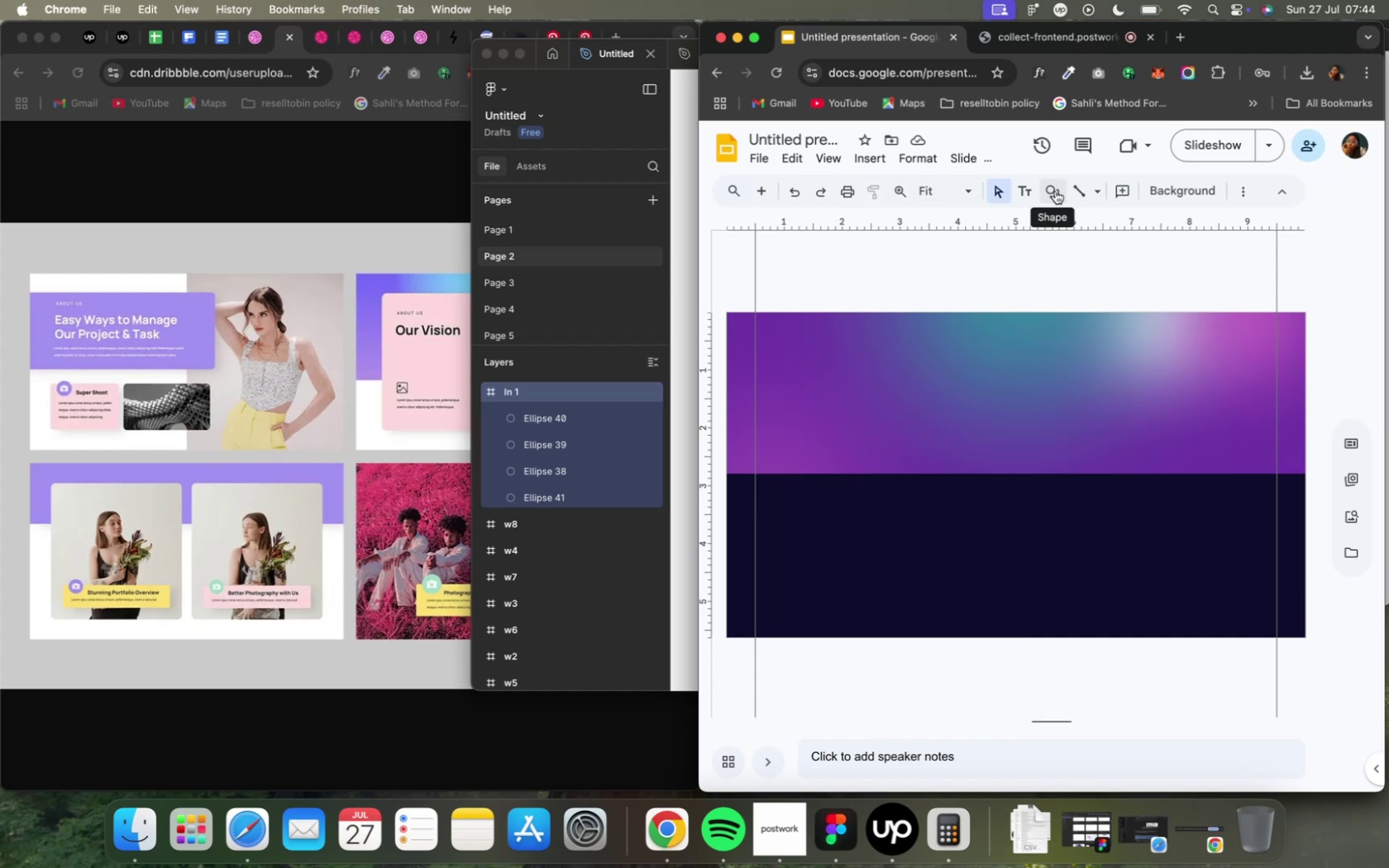 
left_click([1054, 191])
 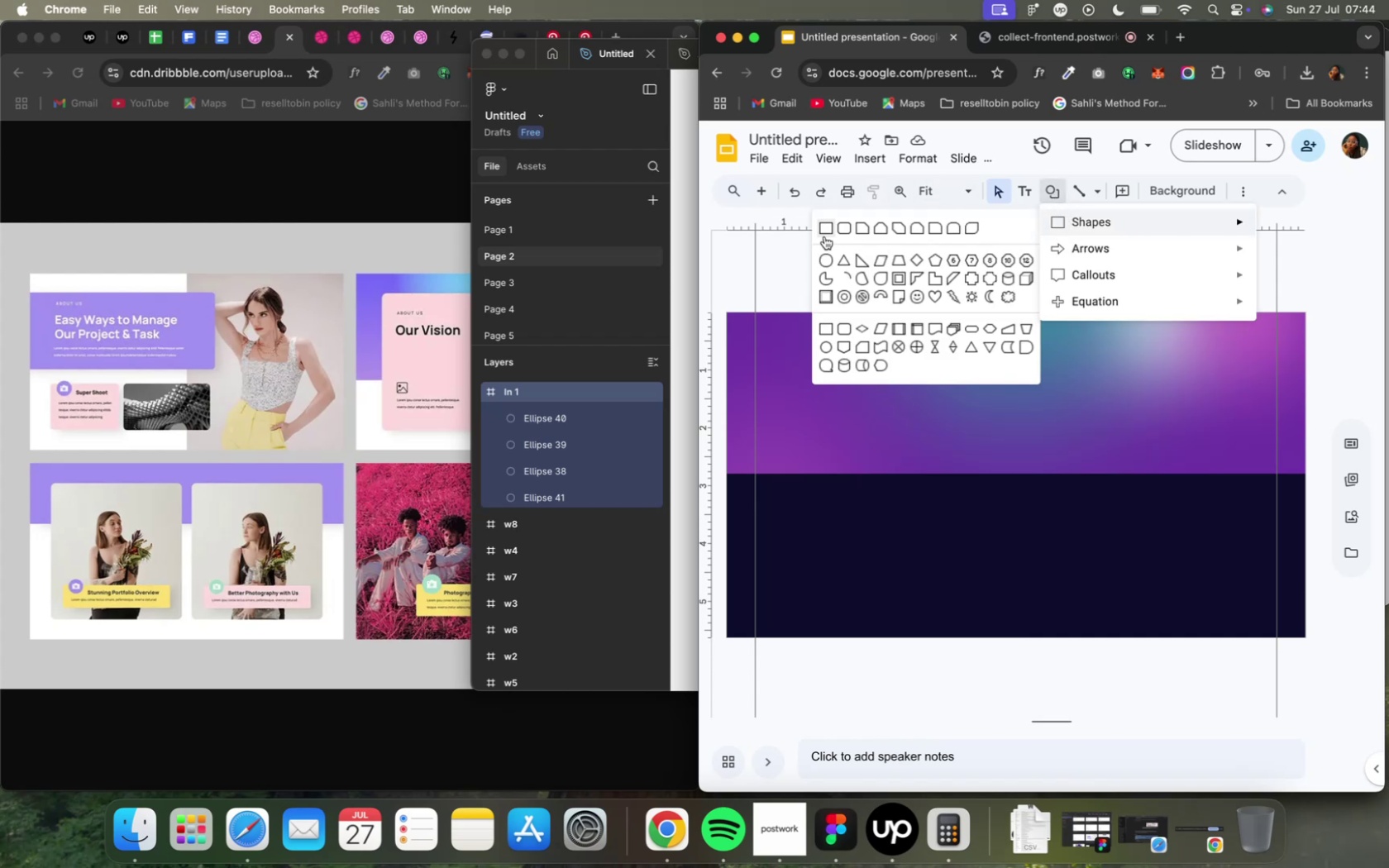 
left_click([840, 227])
 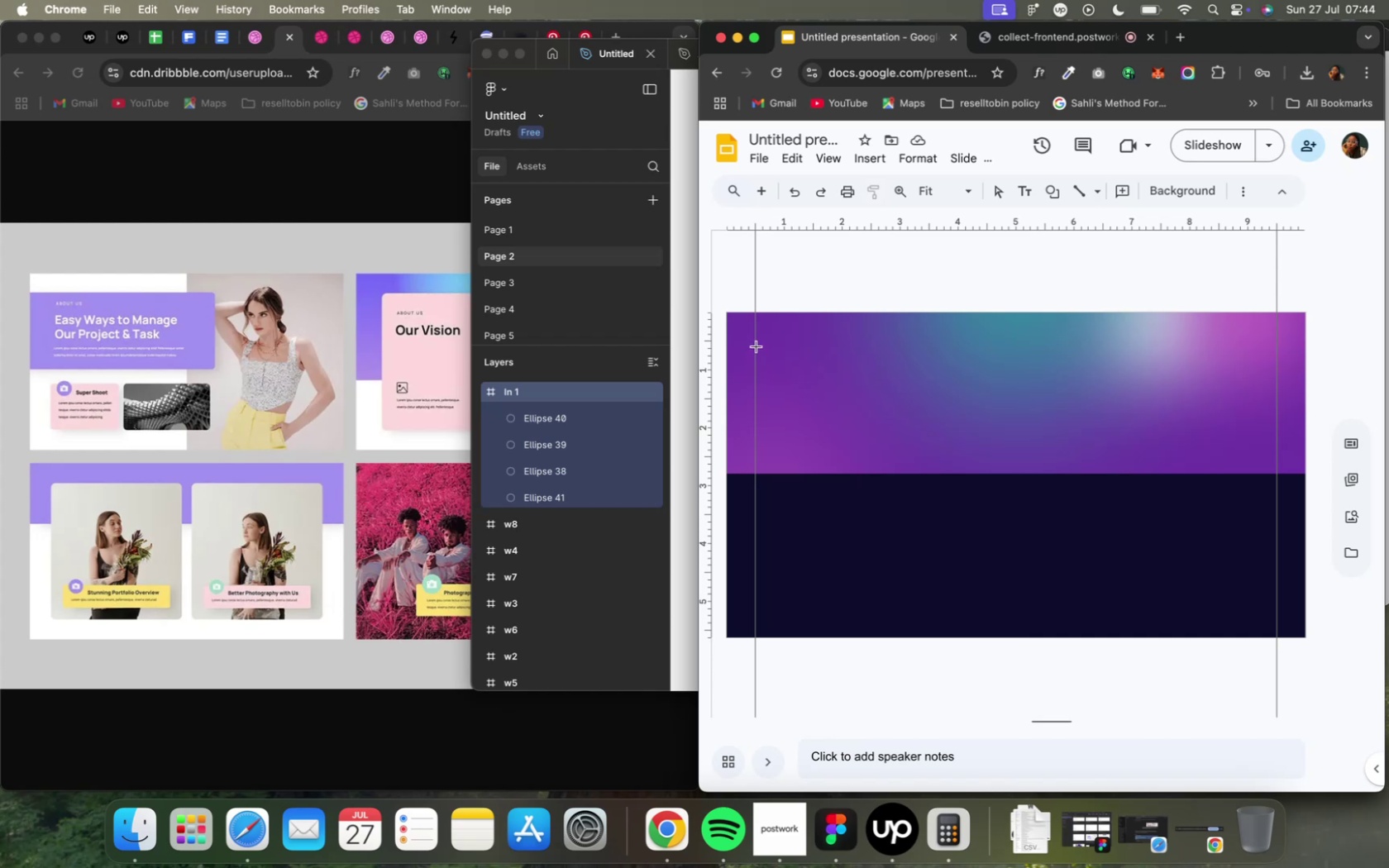 
left_click_drag(start_coordinate=[756, 342], to_coordinate=[1274, 608])
 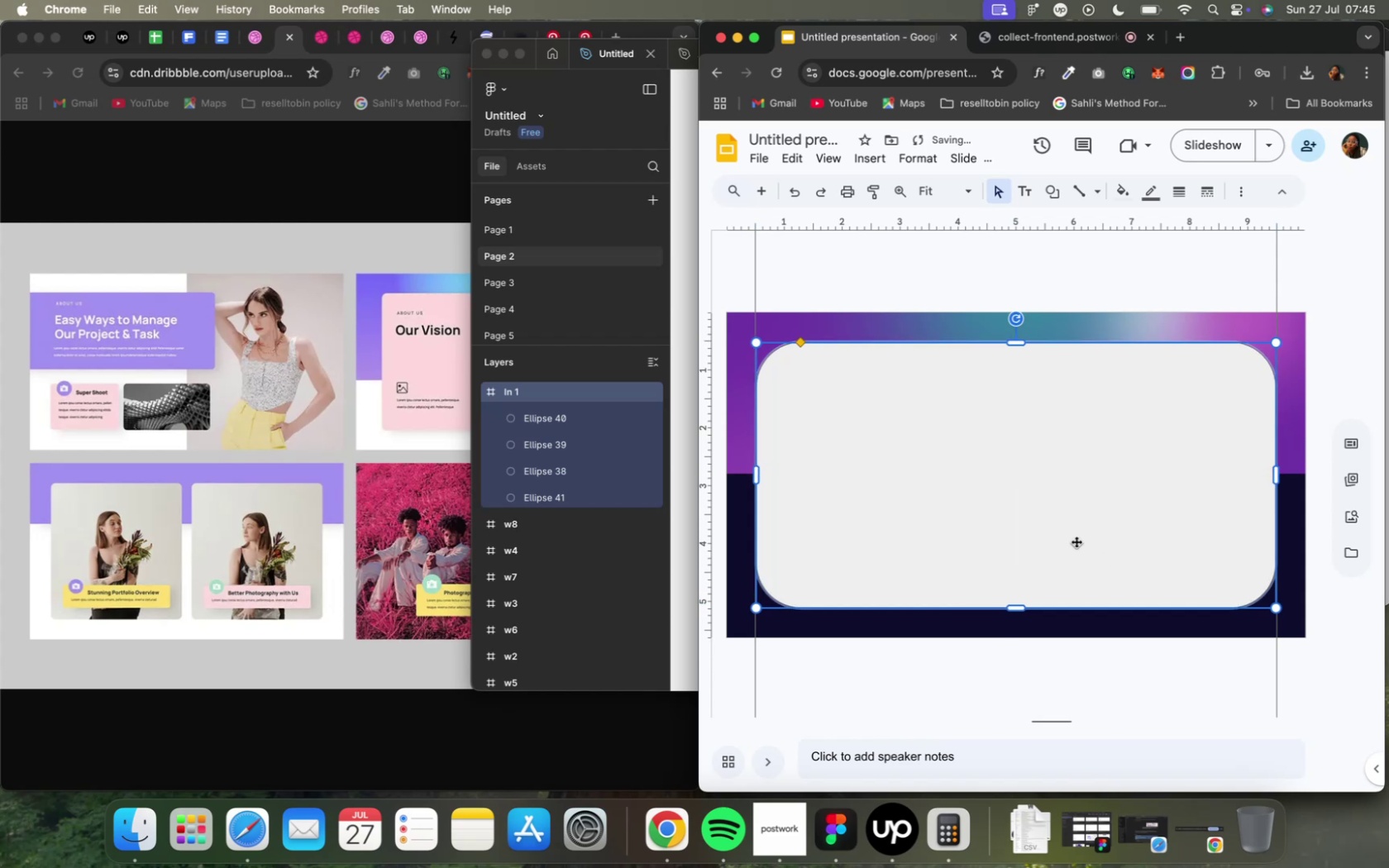 
wait(6.94)
 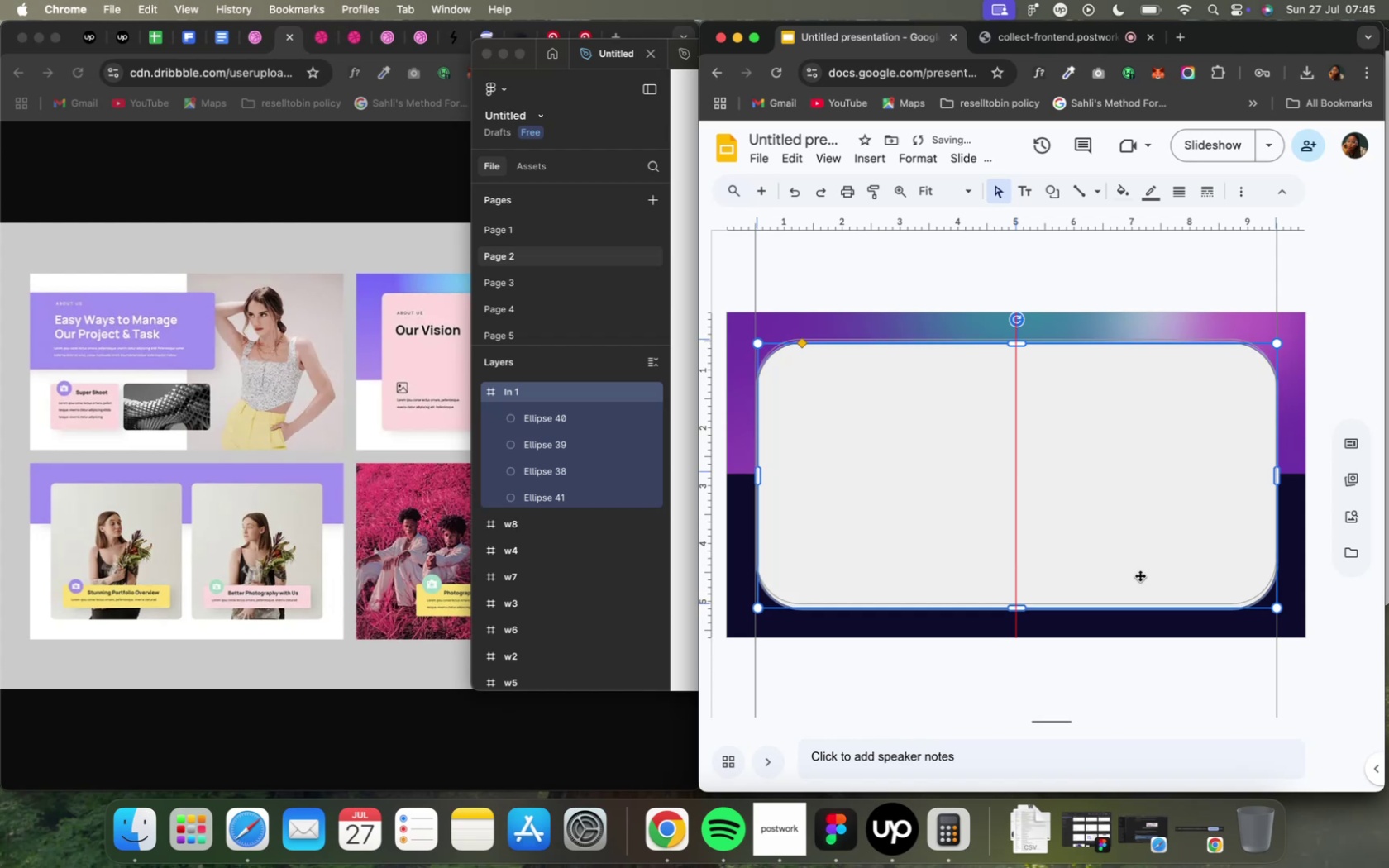 
left_click_drag(start_coordinate=[801, 341], to_coordinate=[775, 342])
 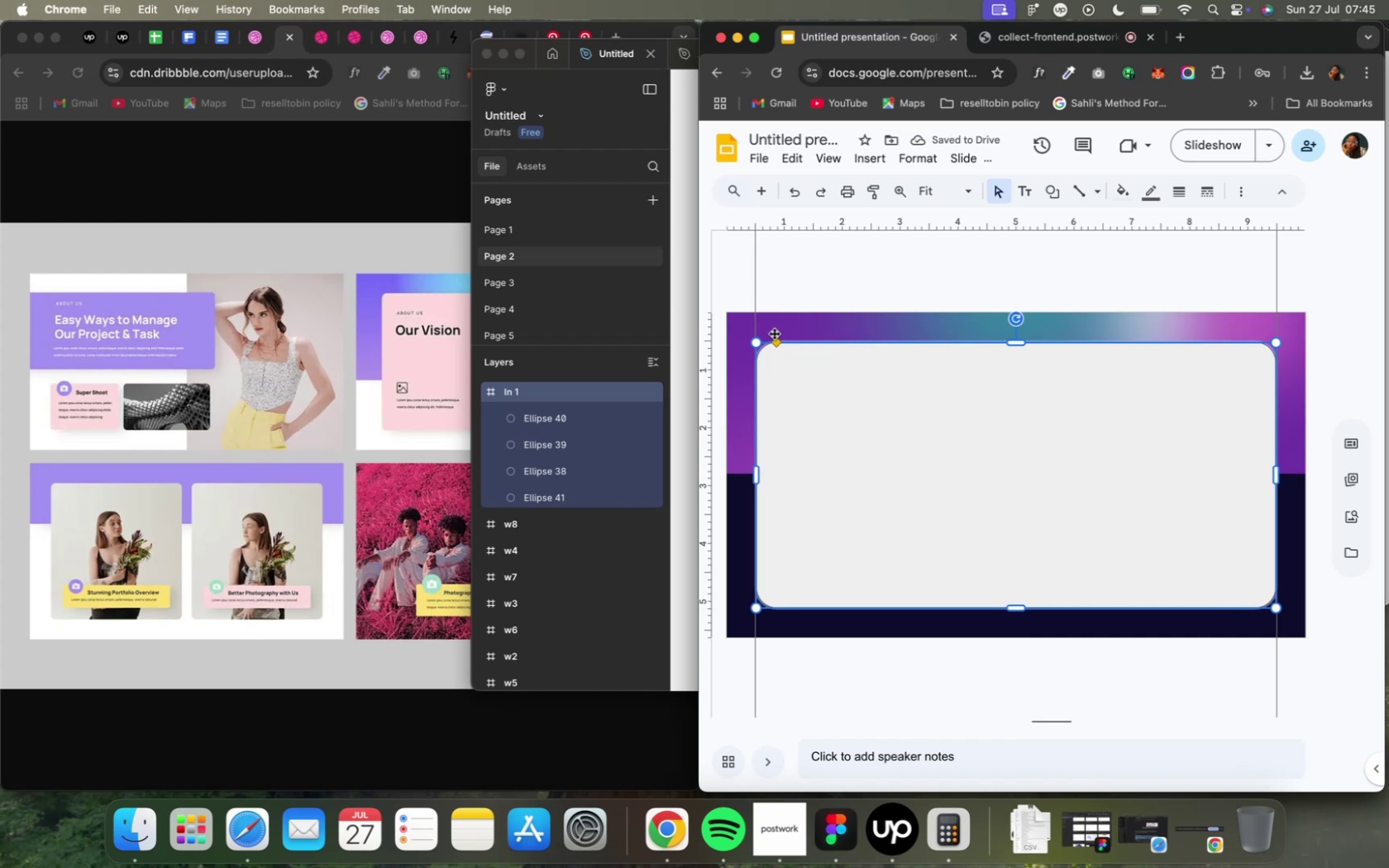 
wait(8.75)
 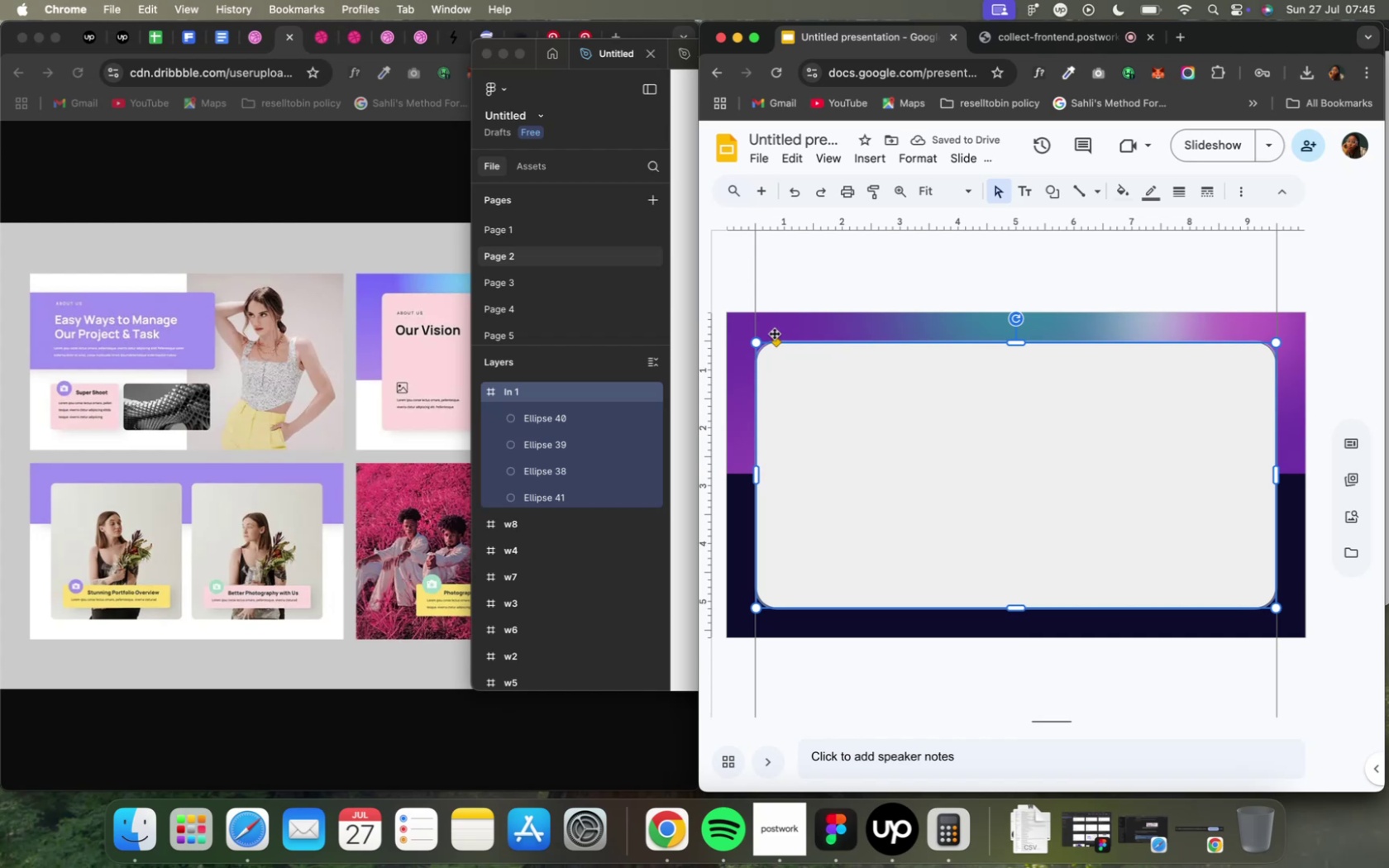 
mouse_move([1150, 202])
 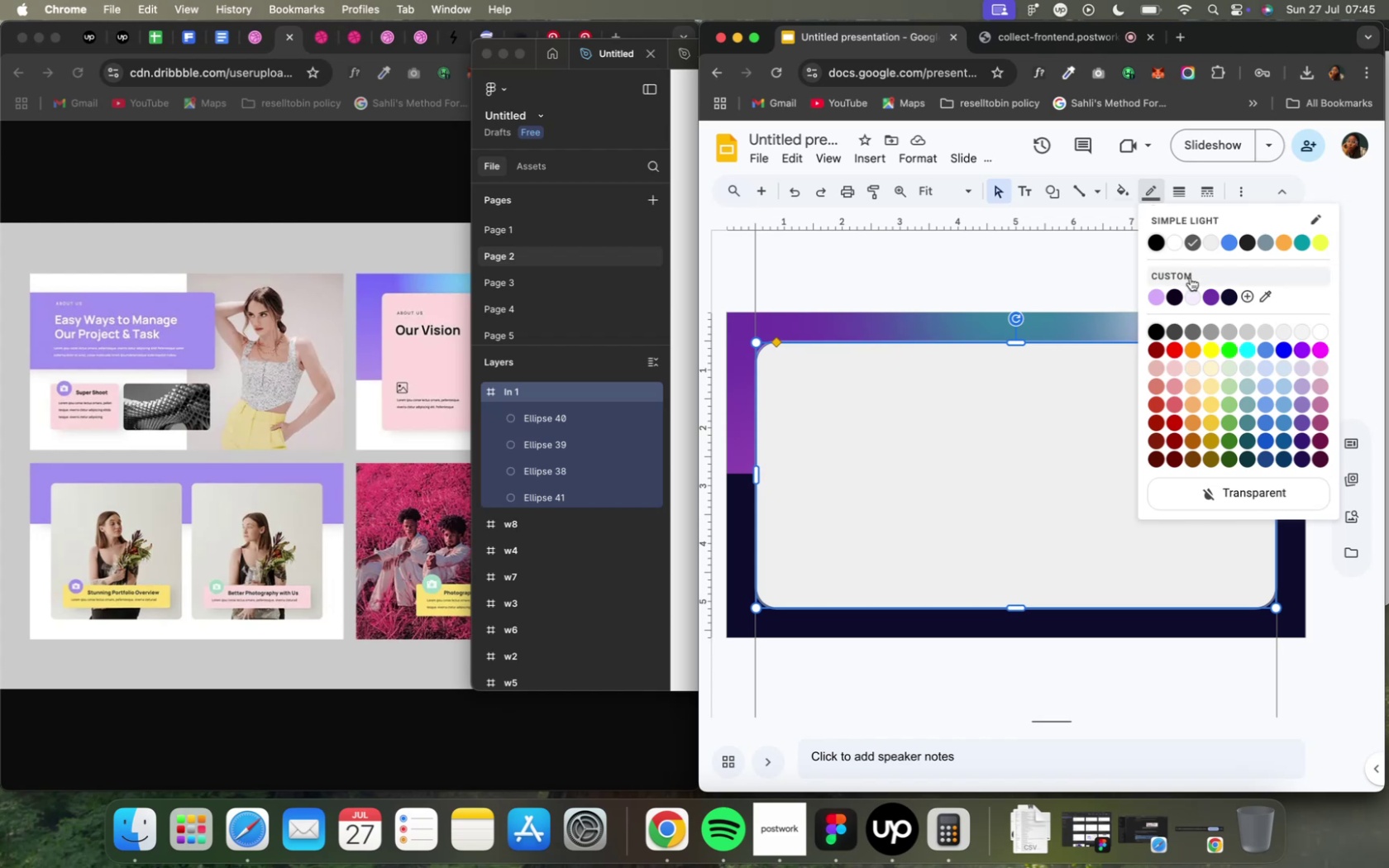 
mouse_move([1222, 303])
 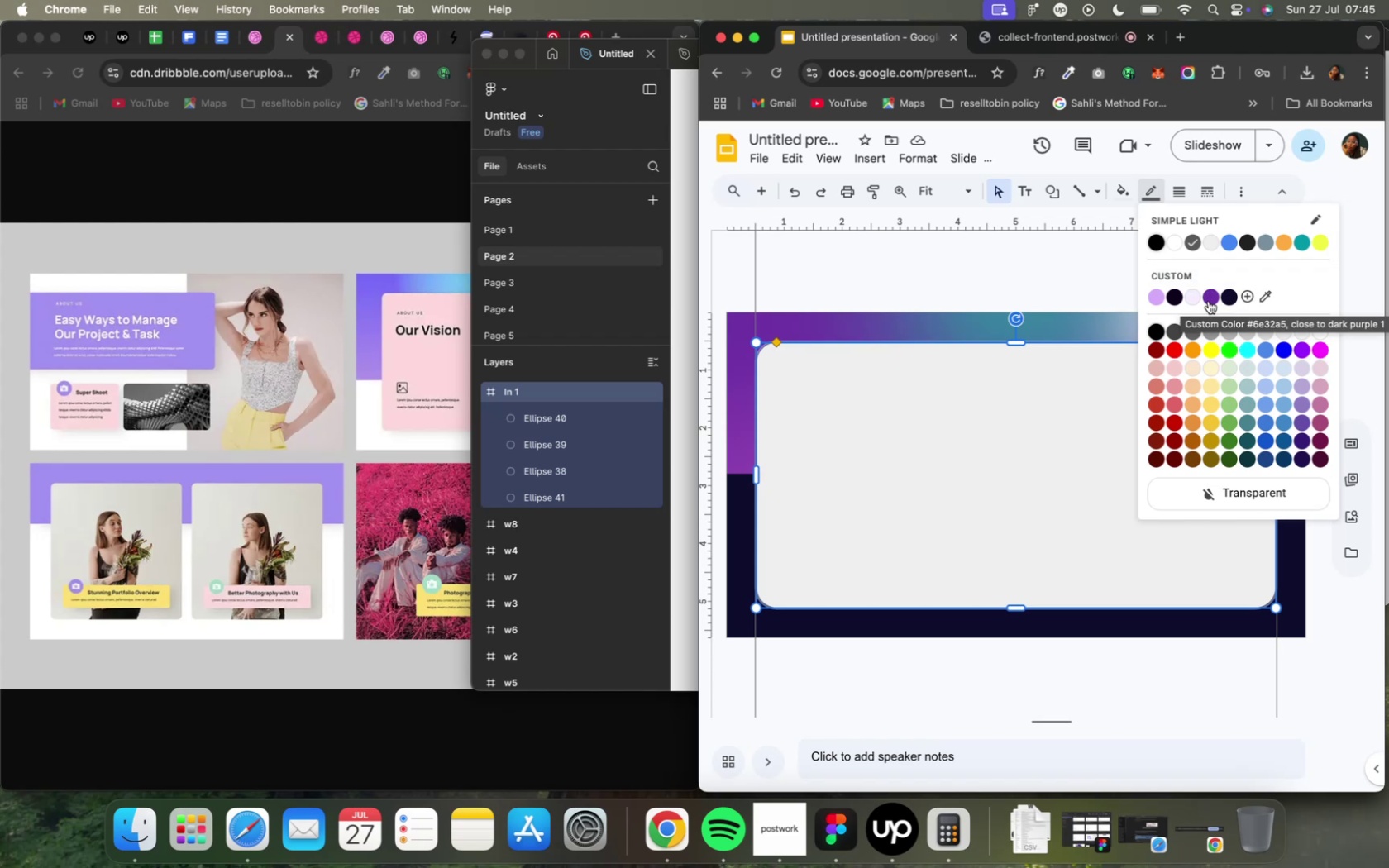 
left_click([1207, 301])
 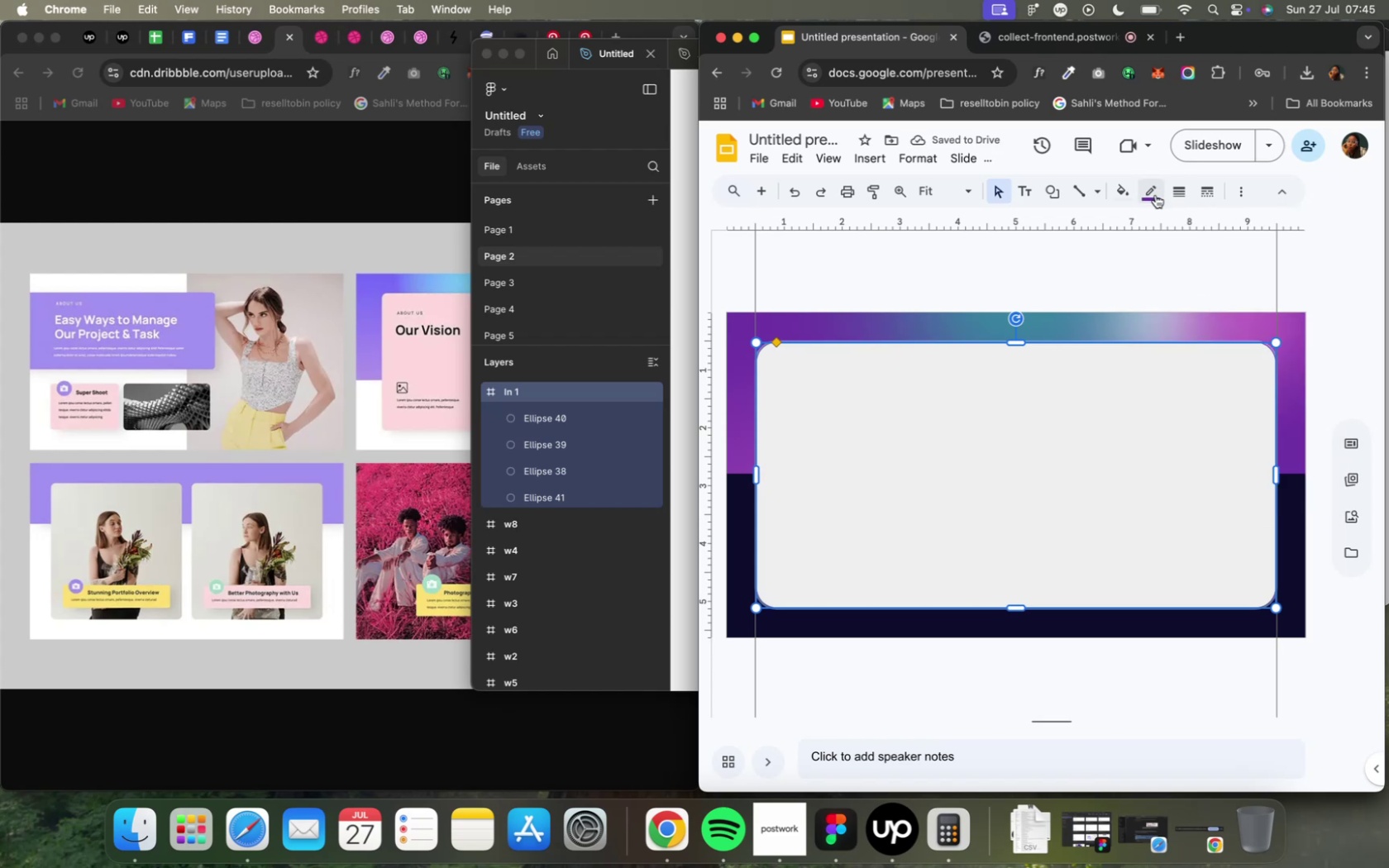 
wait(8.43)
 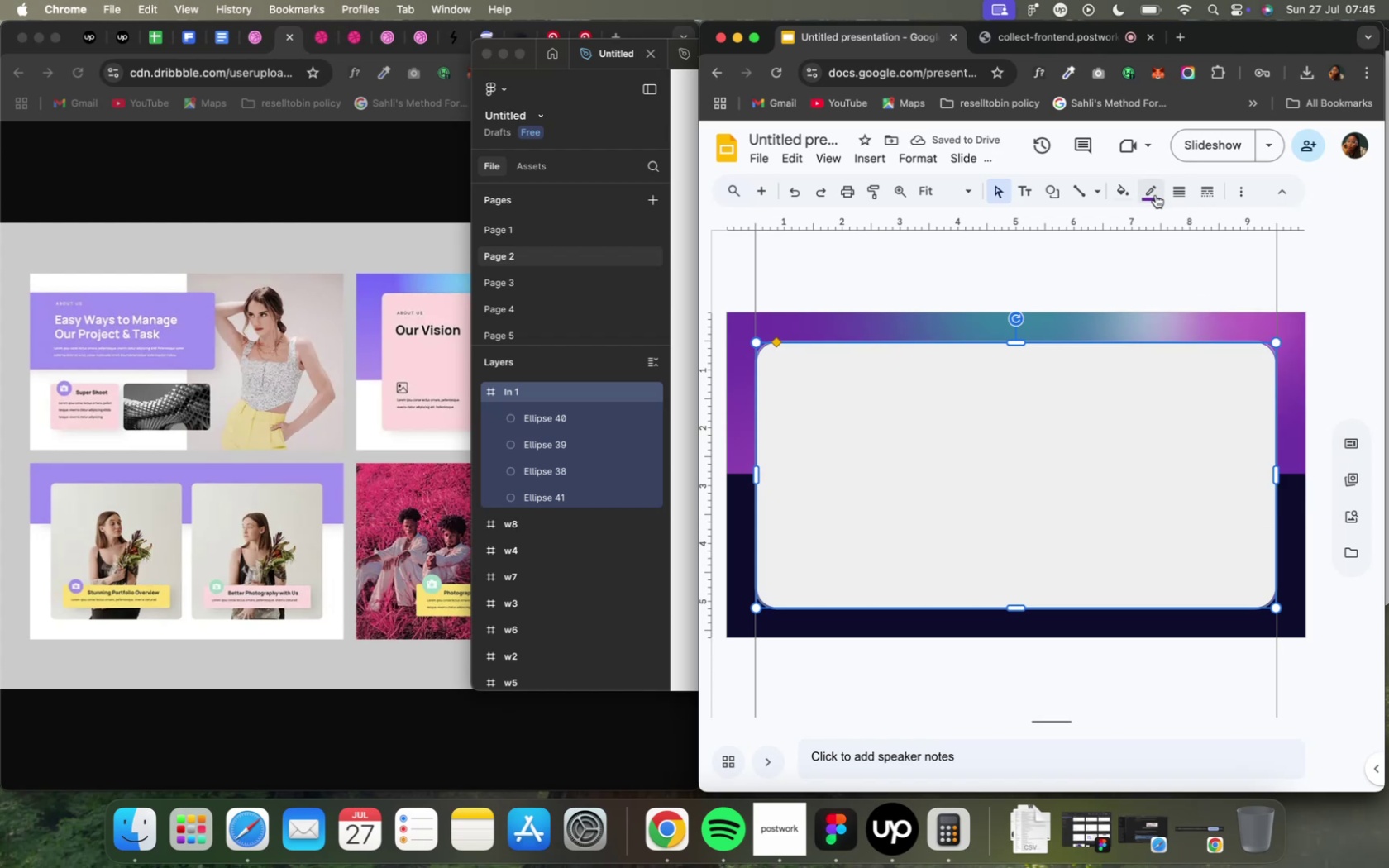 
left_click([1185, 331])
 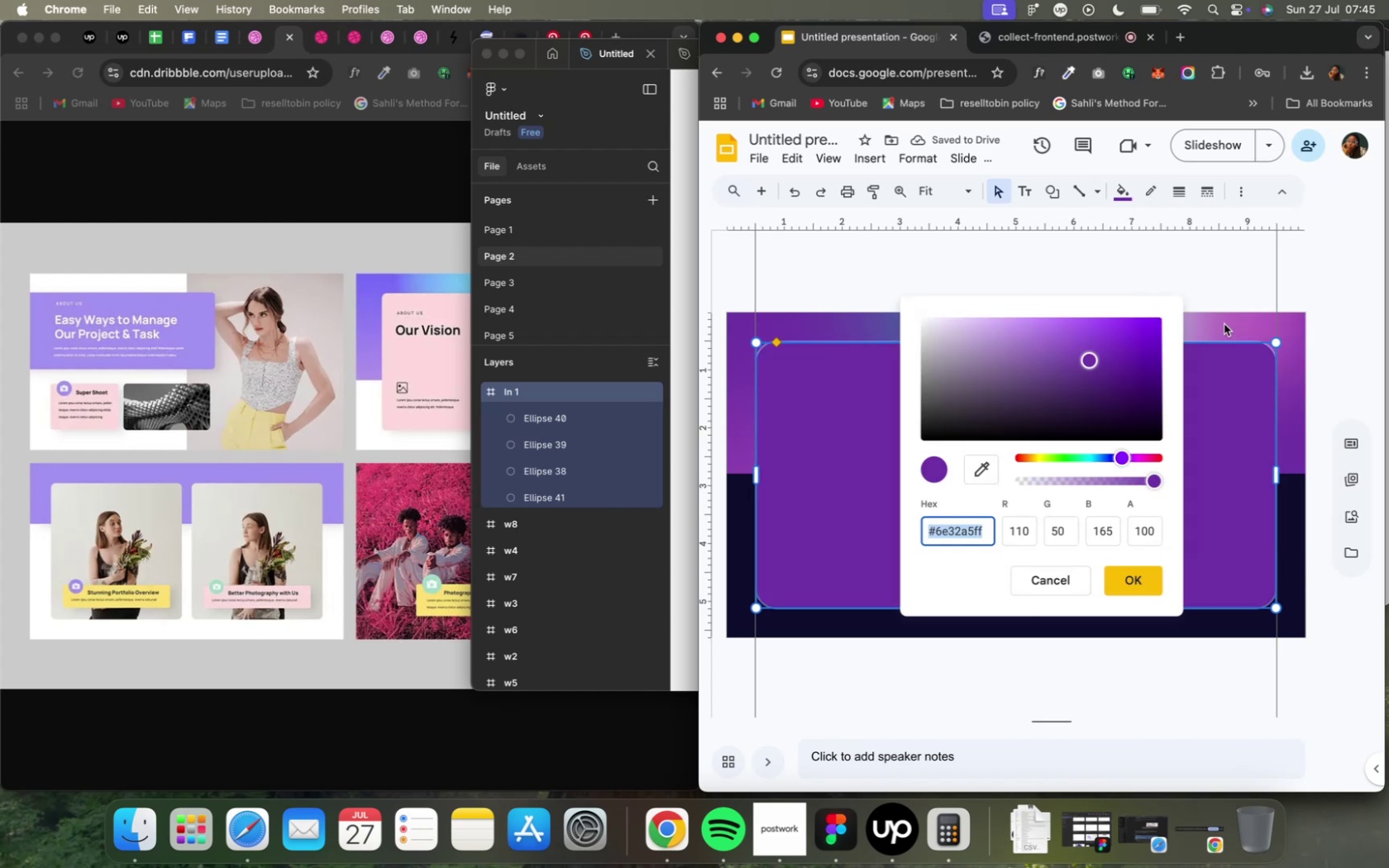 
left_click_drag(start_coordinate=[1119, 455], to_coordinate=[1132, 451])
 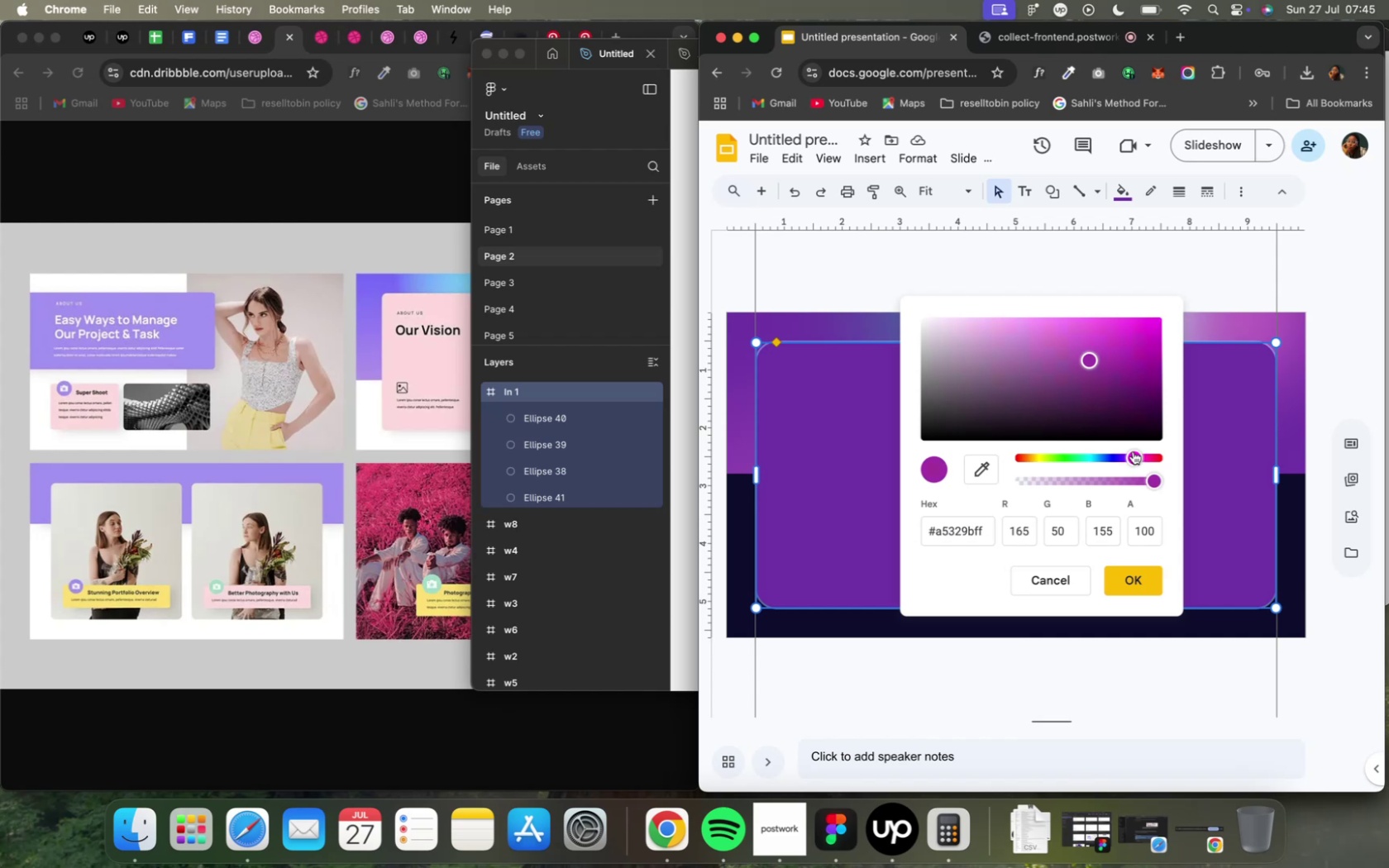 
left_click_drag(start_coordinate=[1132, 451], to_coordinate=[1110, 456])
 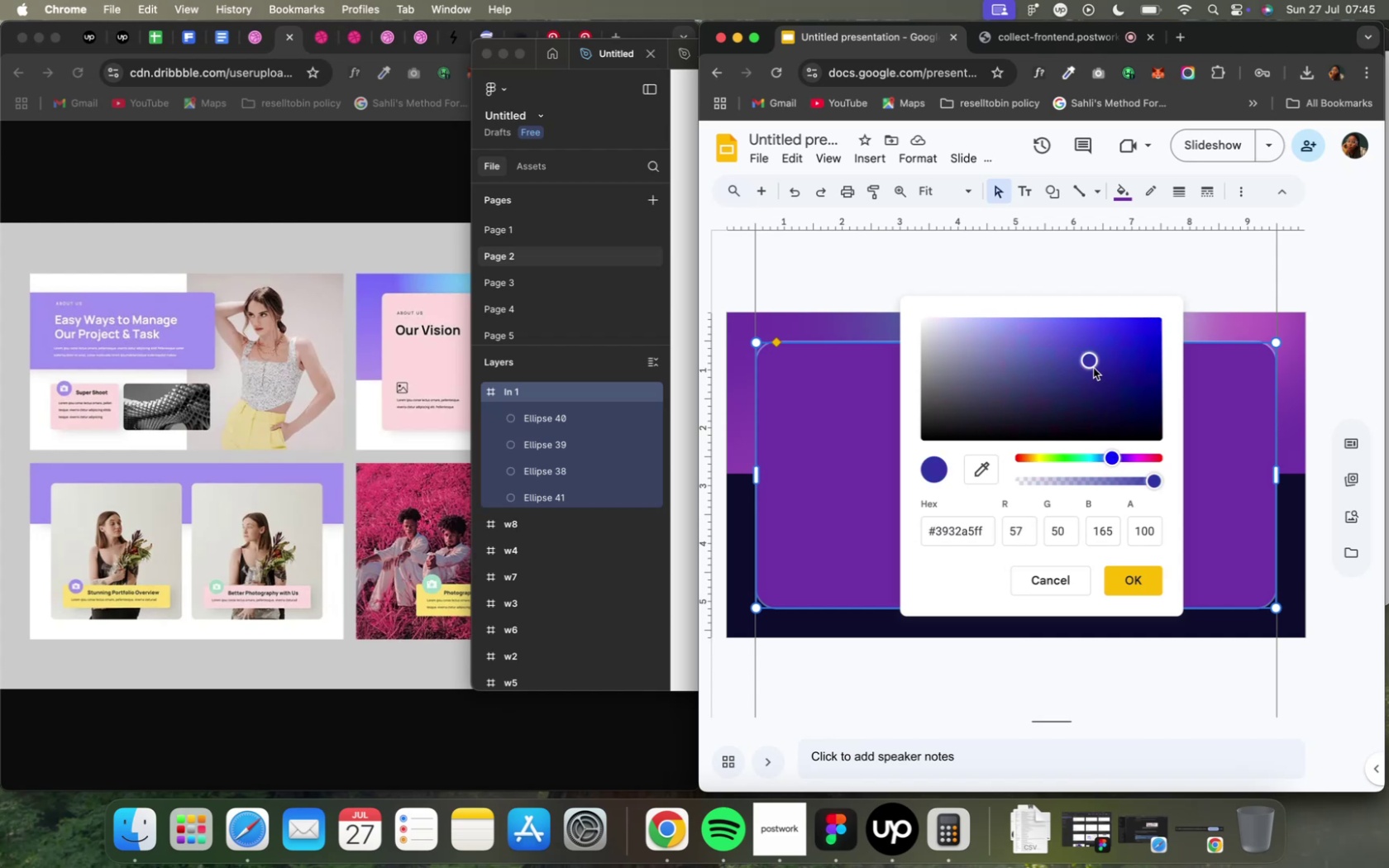 
left_click_drag(start_coordinate=[1090, 363], to_coordinate=[1090, 370])
 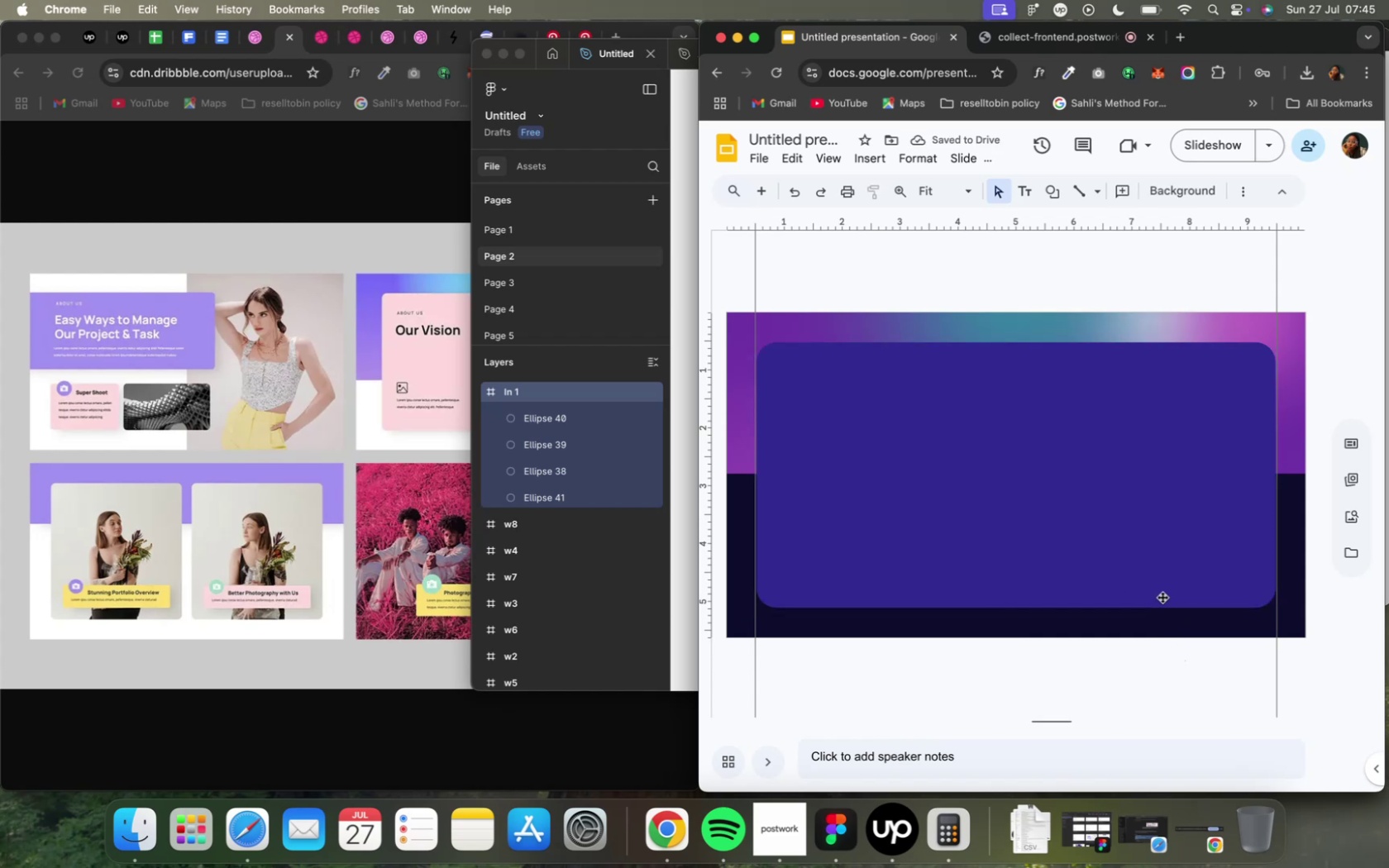 
wait(6.6)
 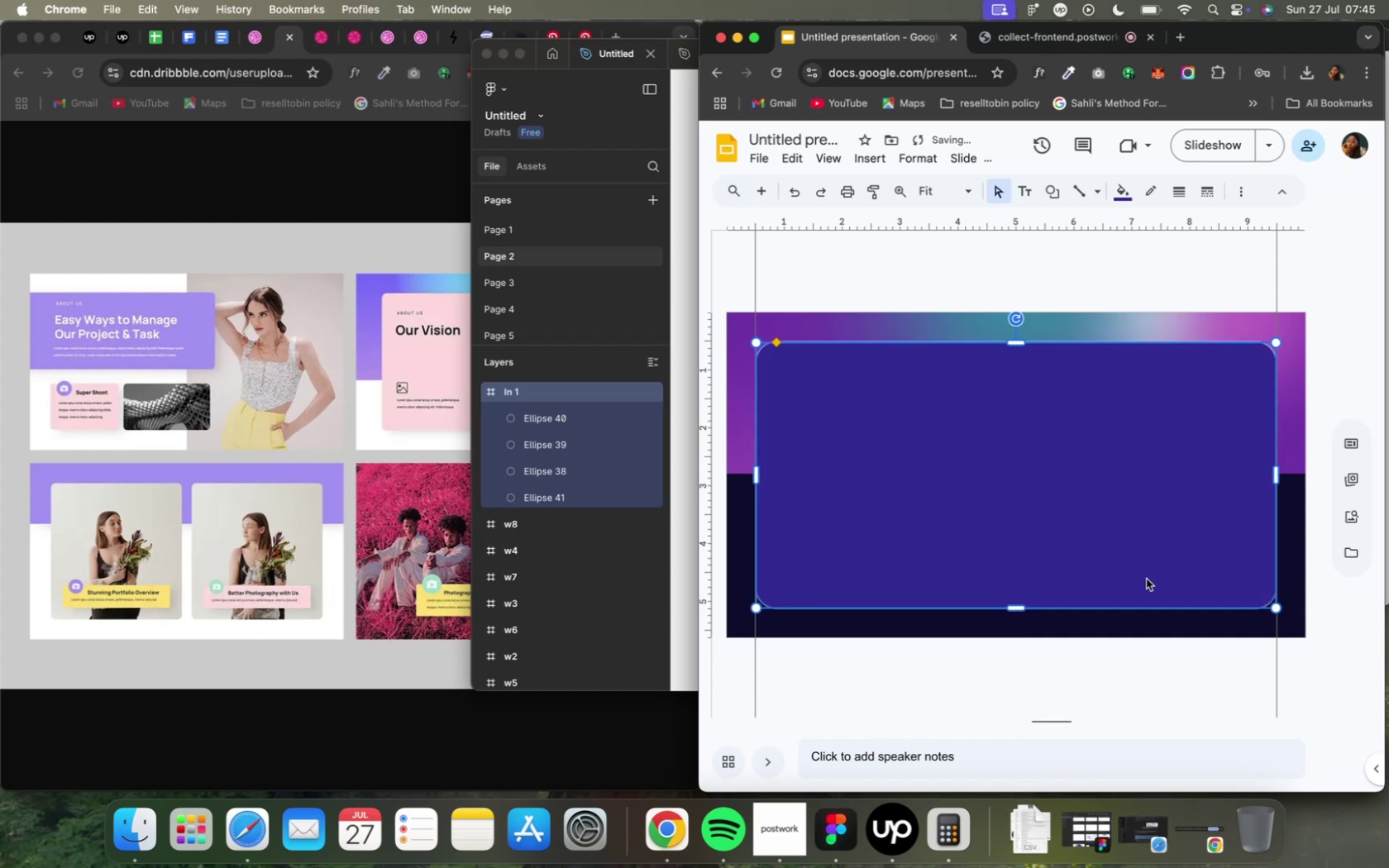 
mouse_move([1147, 202])
 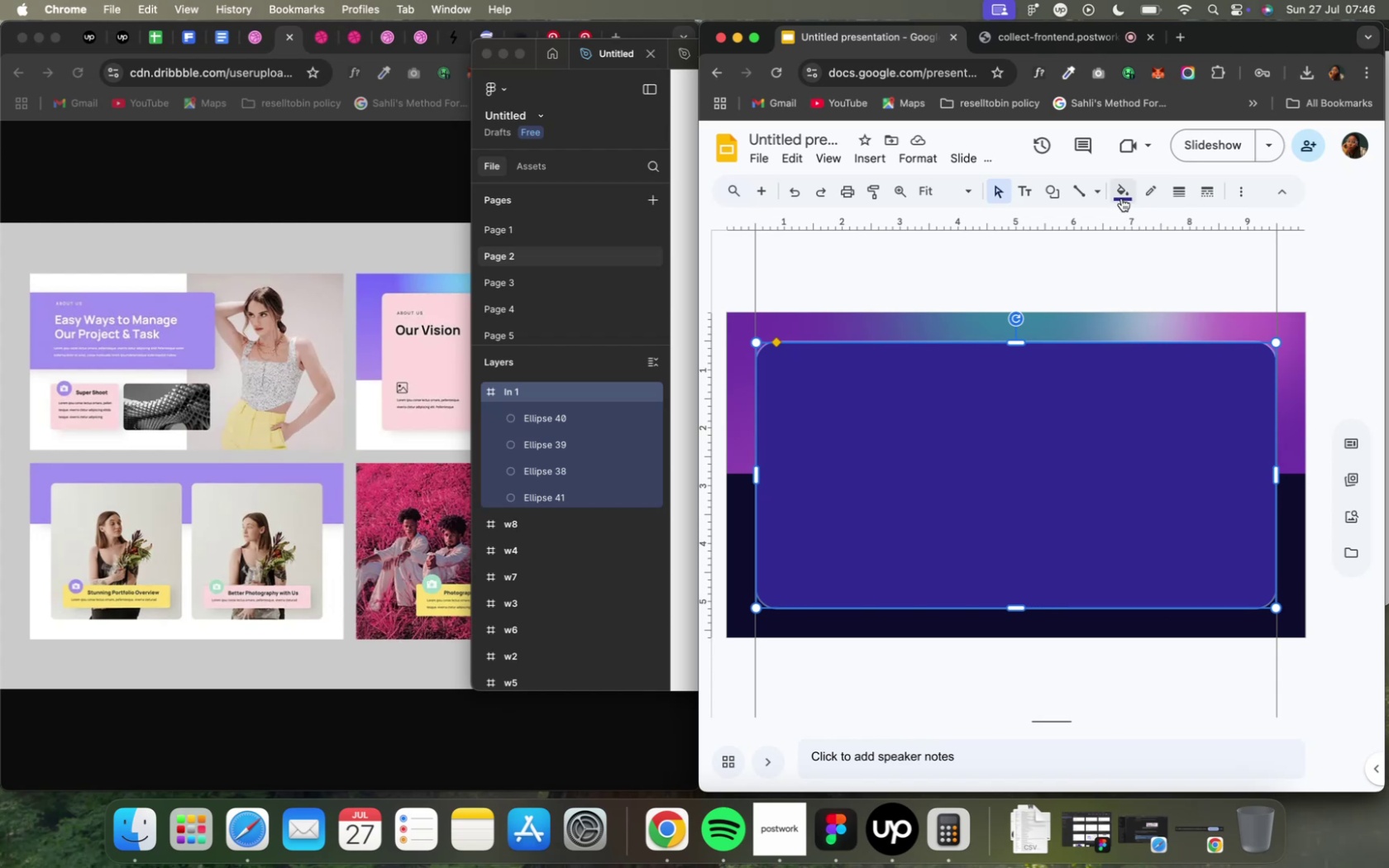 
left_click([1119, 197])
 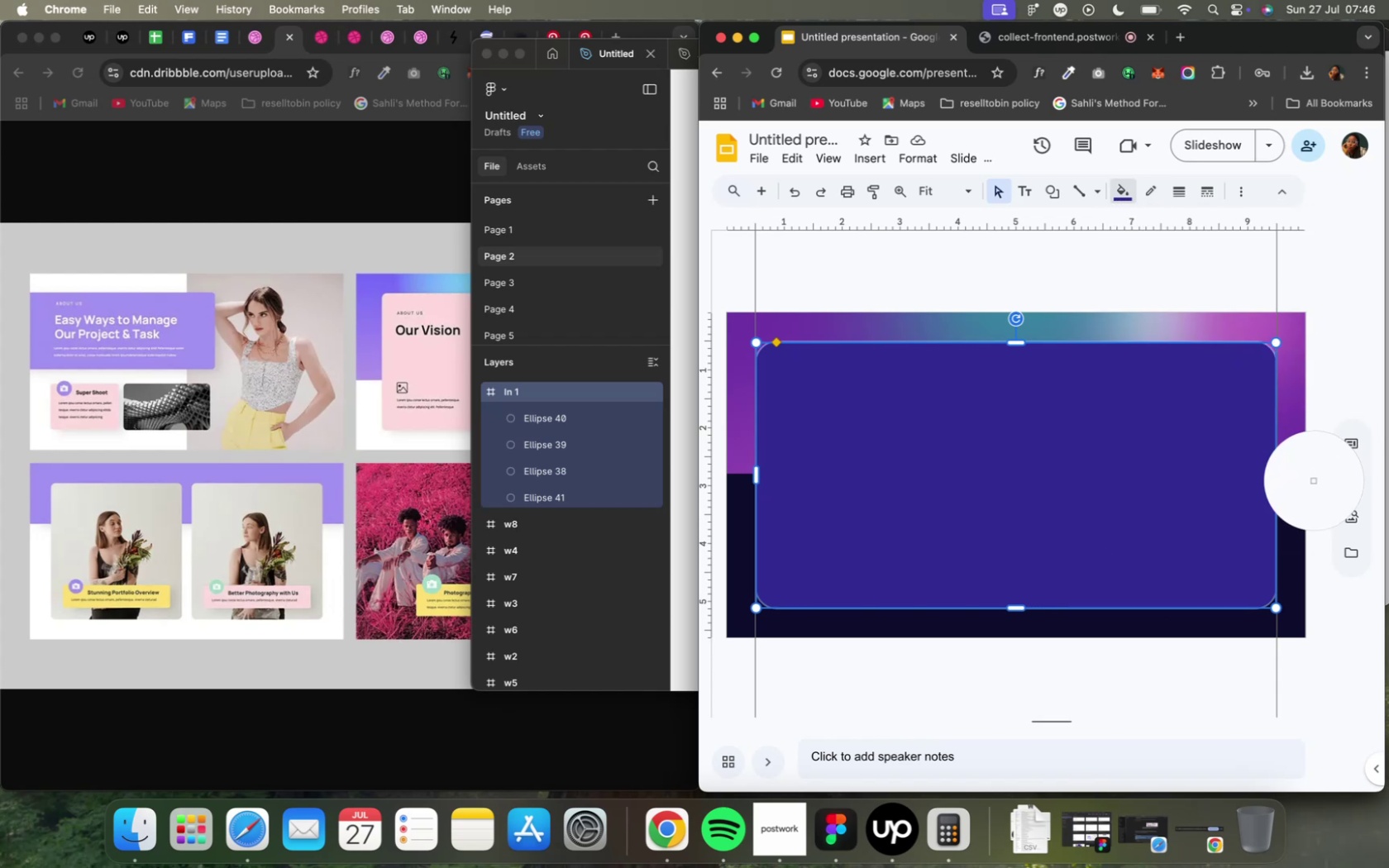 
wait(8.47)
 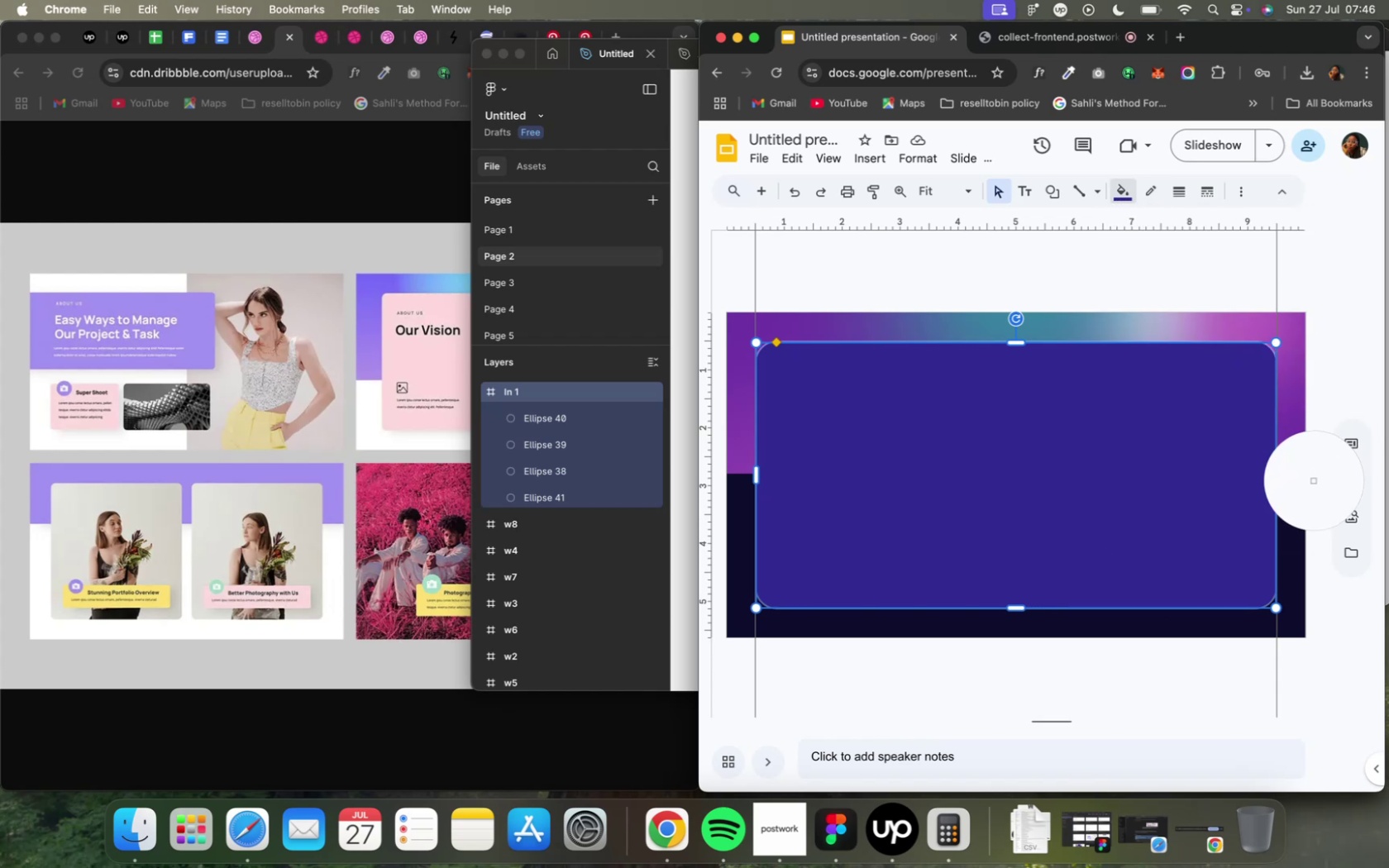 
left_click([1302, 470])
 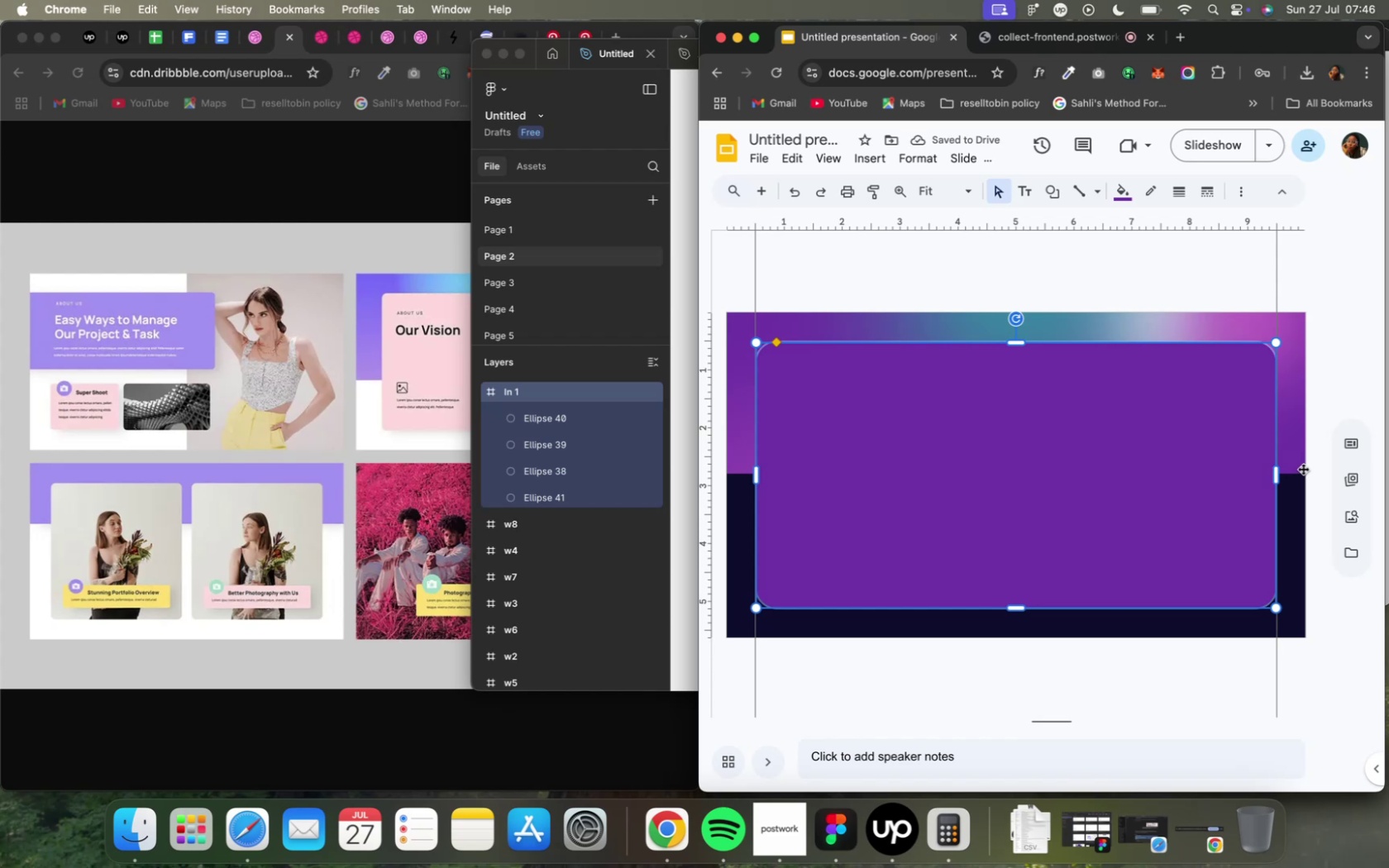 
mouse_move([1129, 213])
 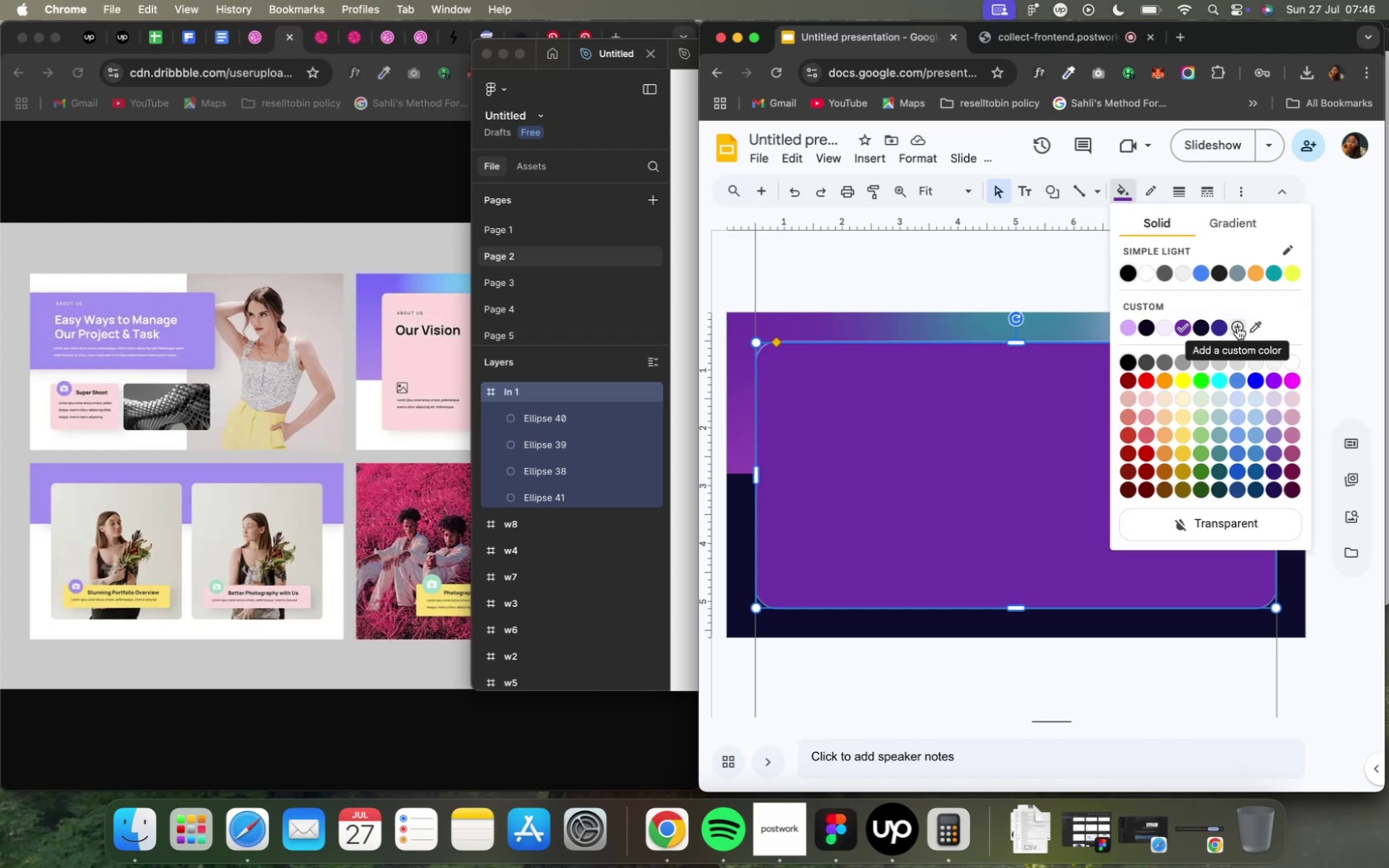 
left_click([1236, 327])
 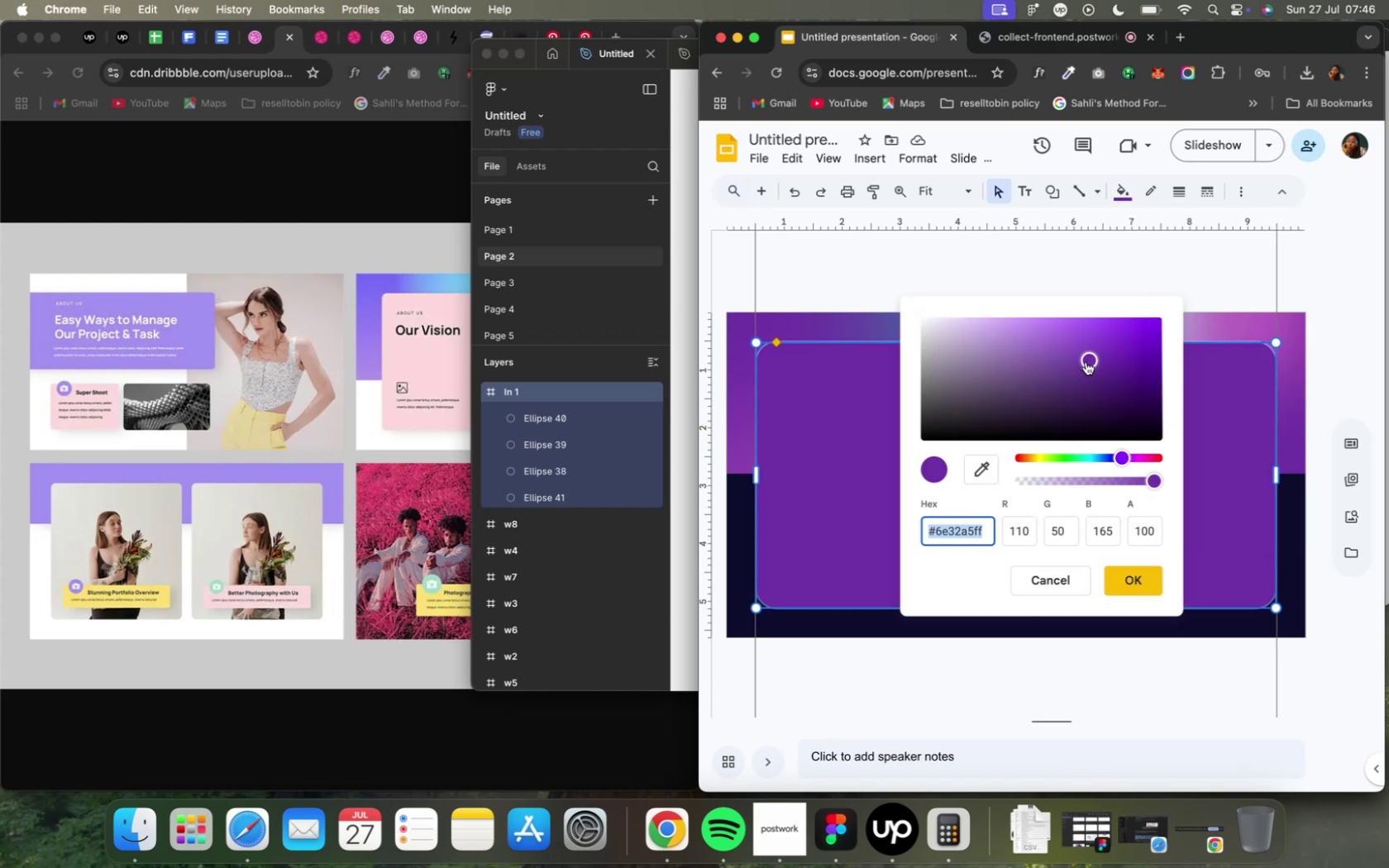 
left_click_drag(start_coordinate=[1088, 356], to_coordinate=[1063, 341])
 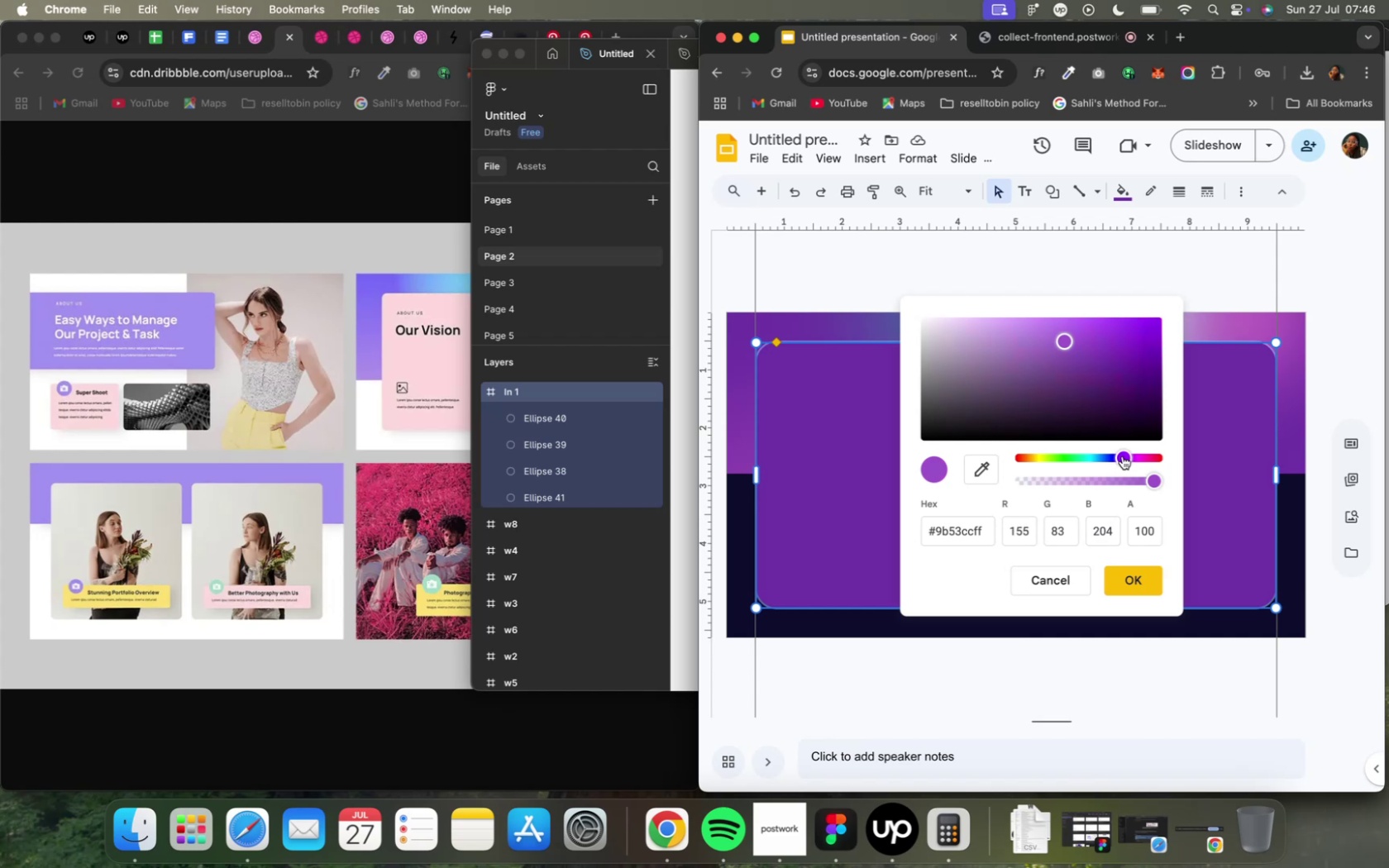 
wait(12.87)
 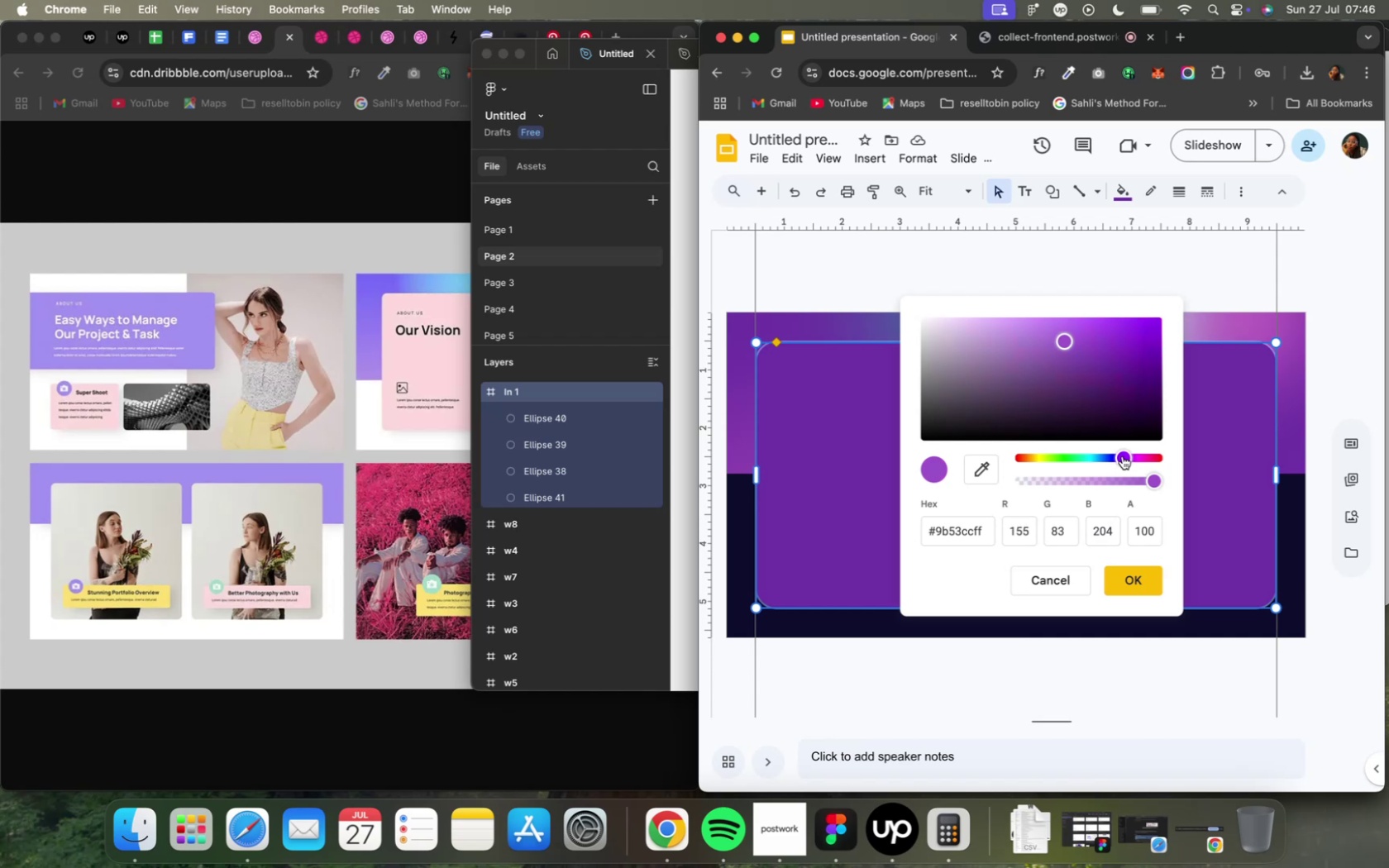 
mouse_move([981, 349])
 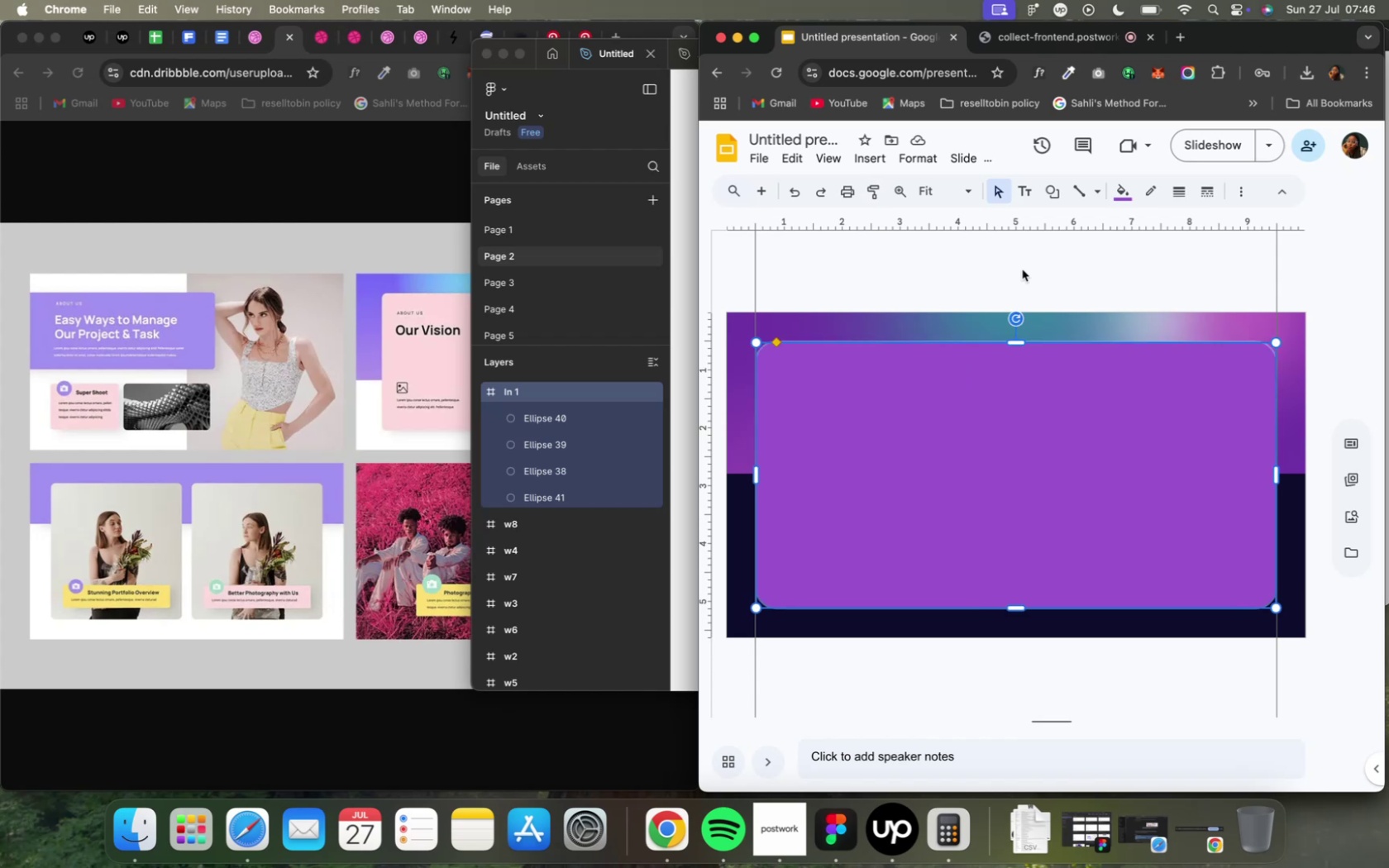 
mouse_move([1119, 207])
 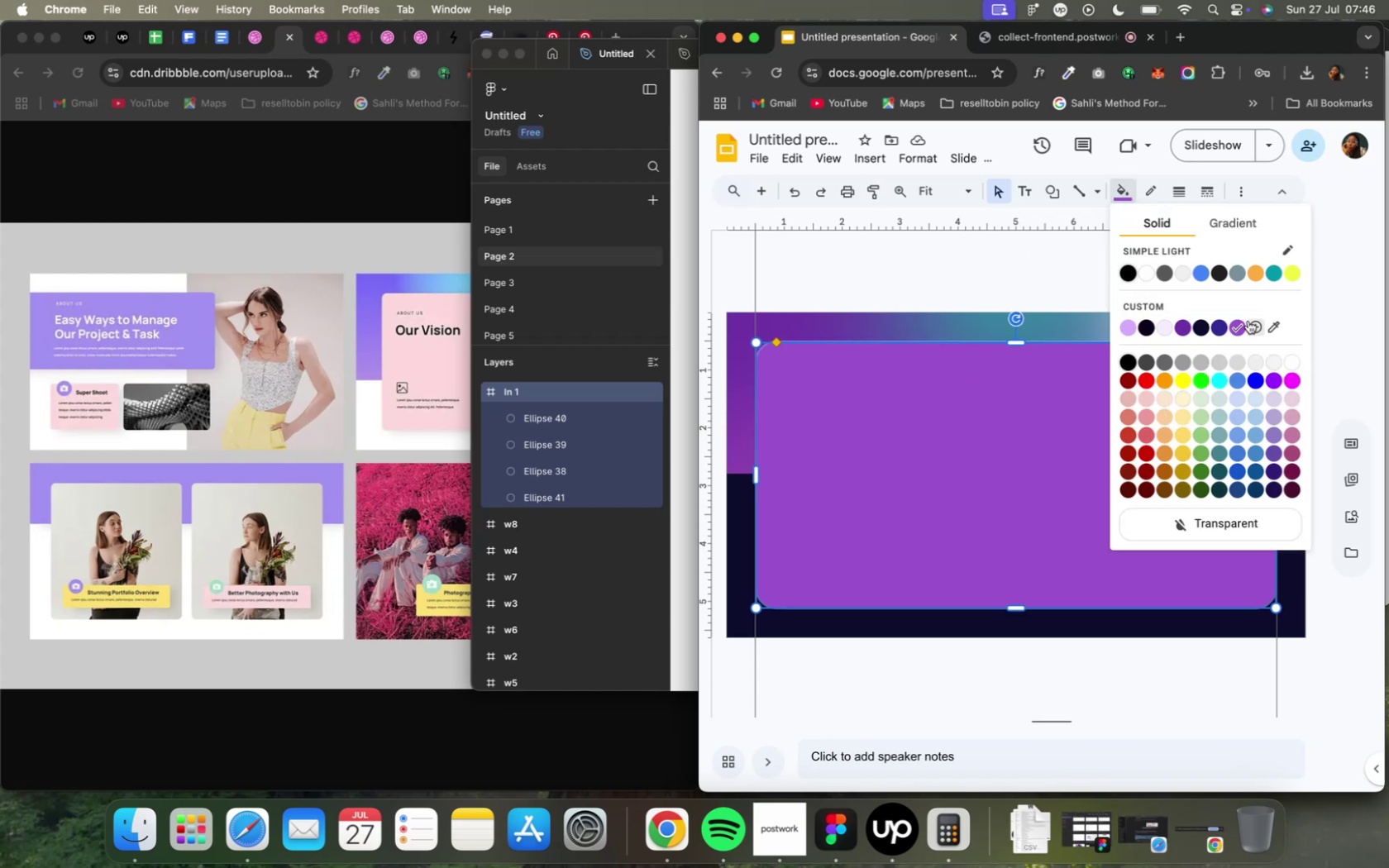 
left_click([1248, 321])
 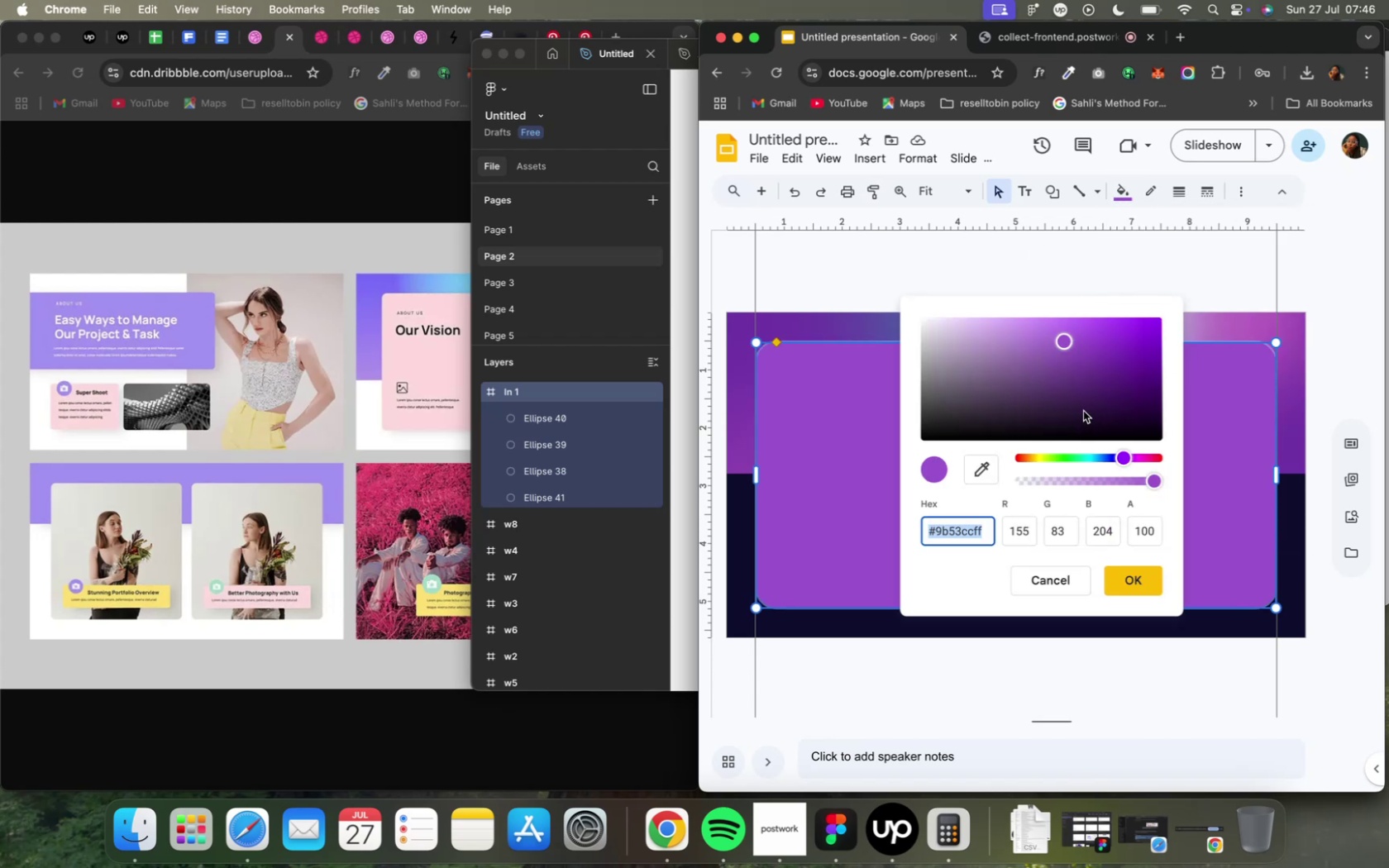 
left_click_drag(start_coordinate=[1064, 343], to_coordinate=[1065, 385])
 